 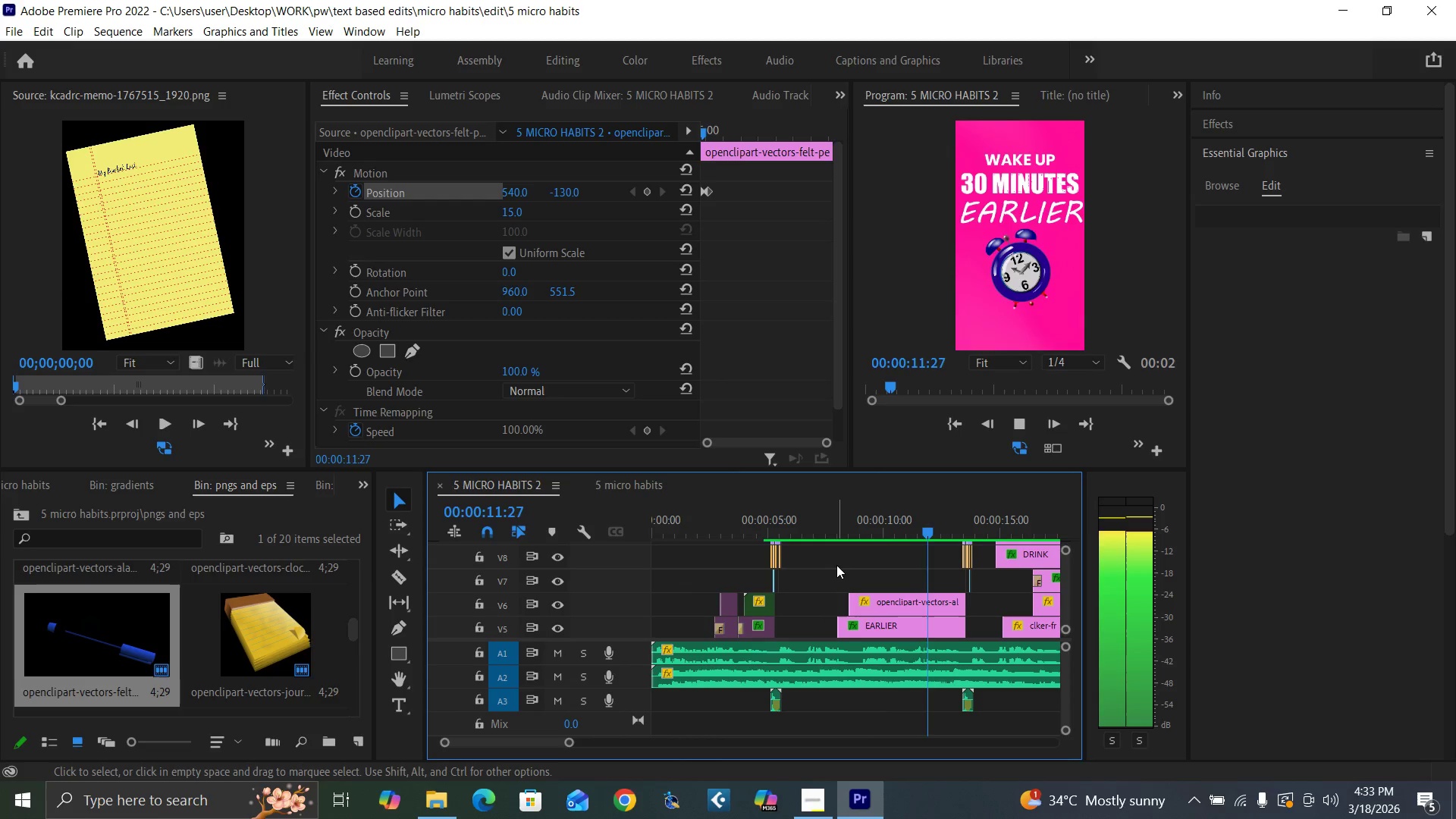 
key(Space)
 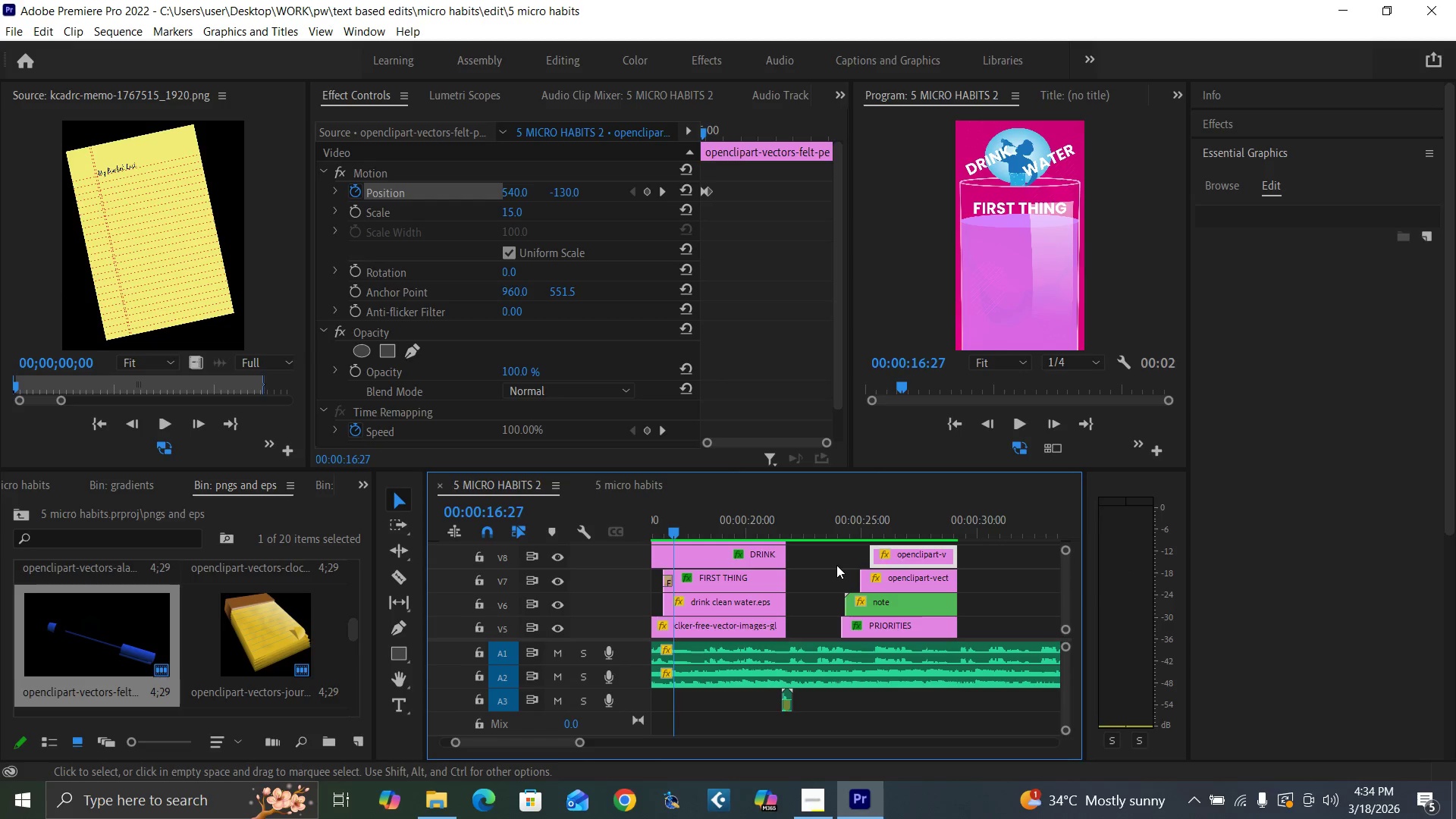 
key(Space)
 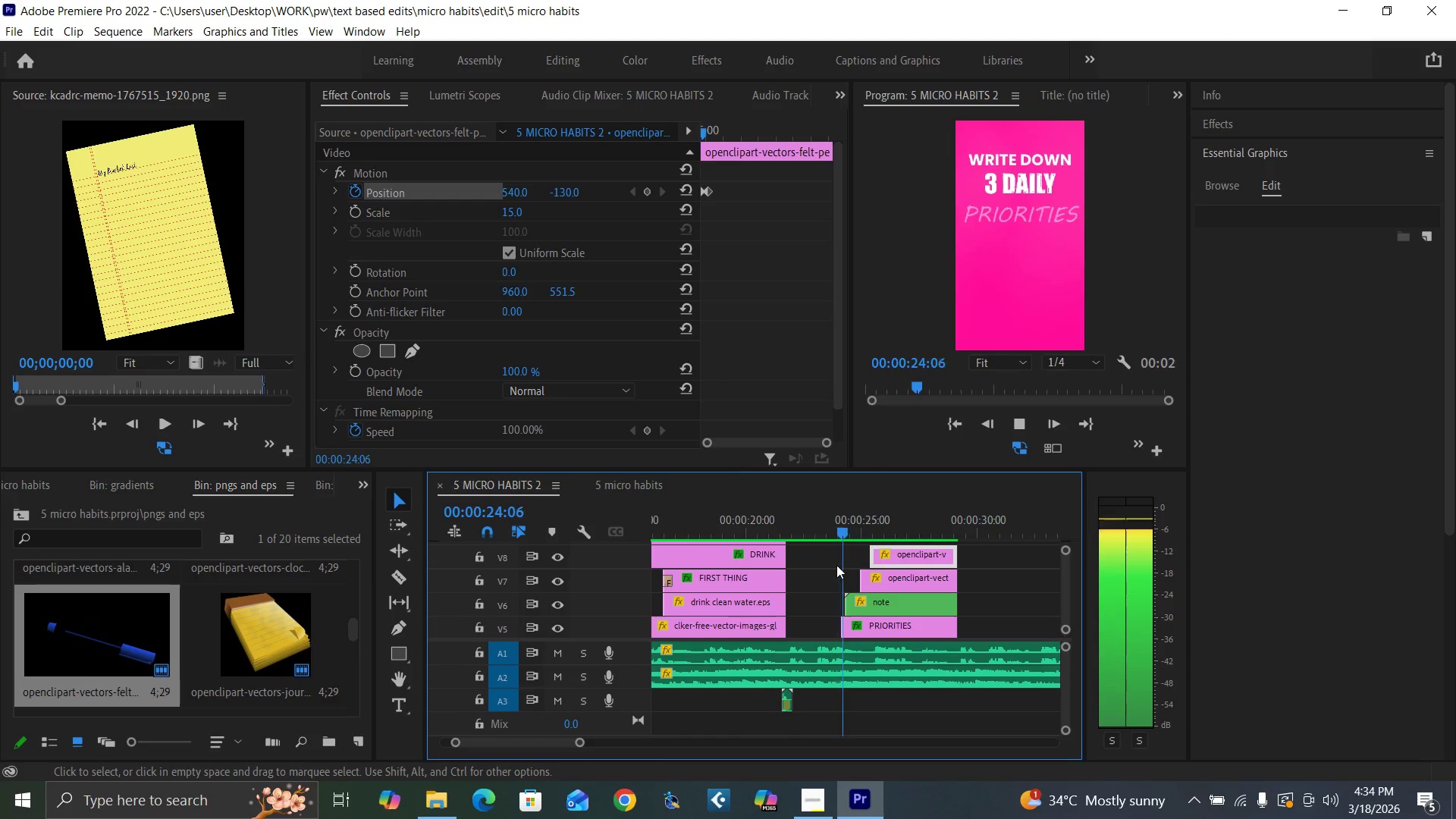 
wait(12.34)
 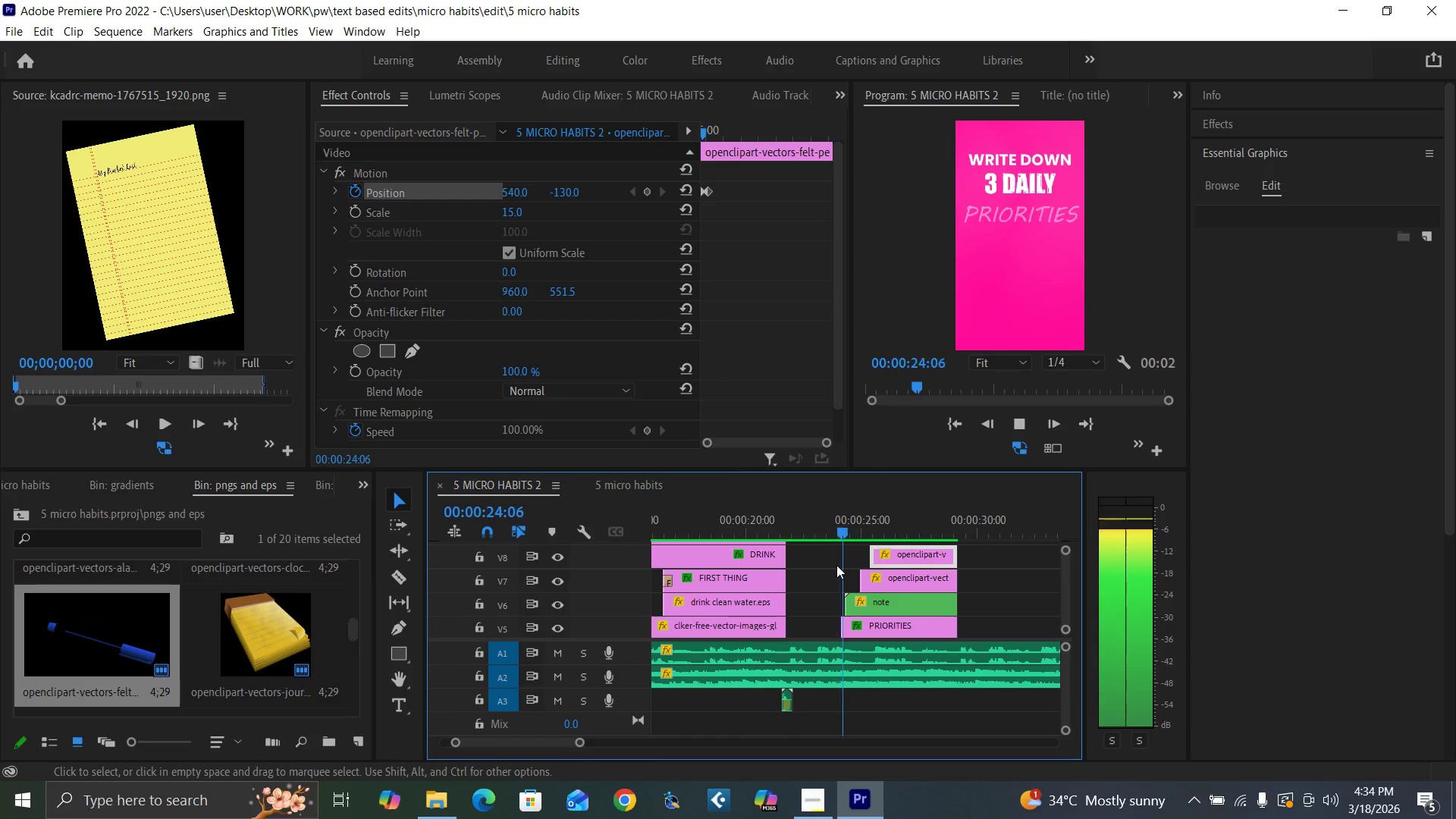 
key(Space)
 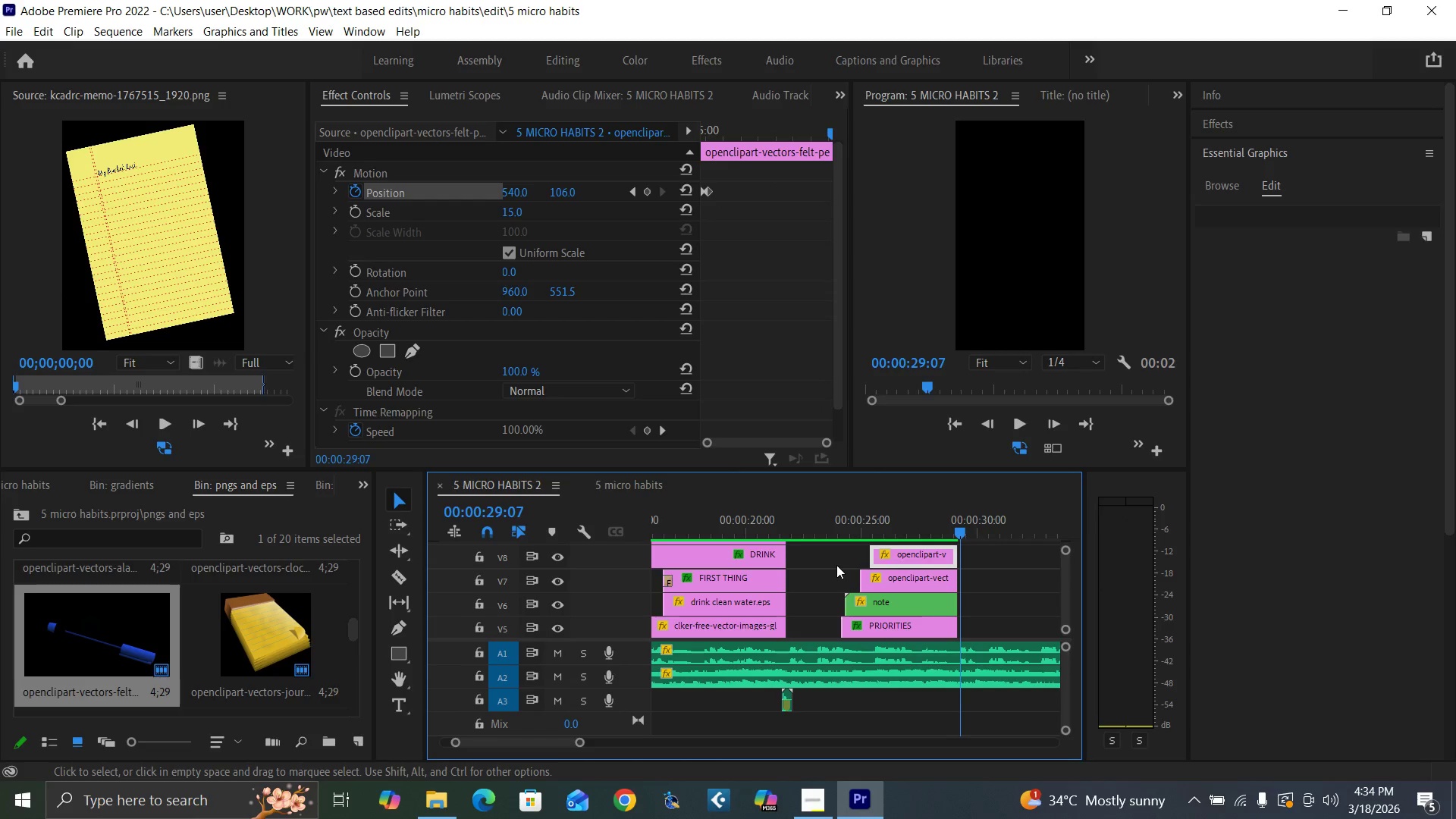 
key(Backquote)
 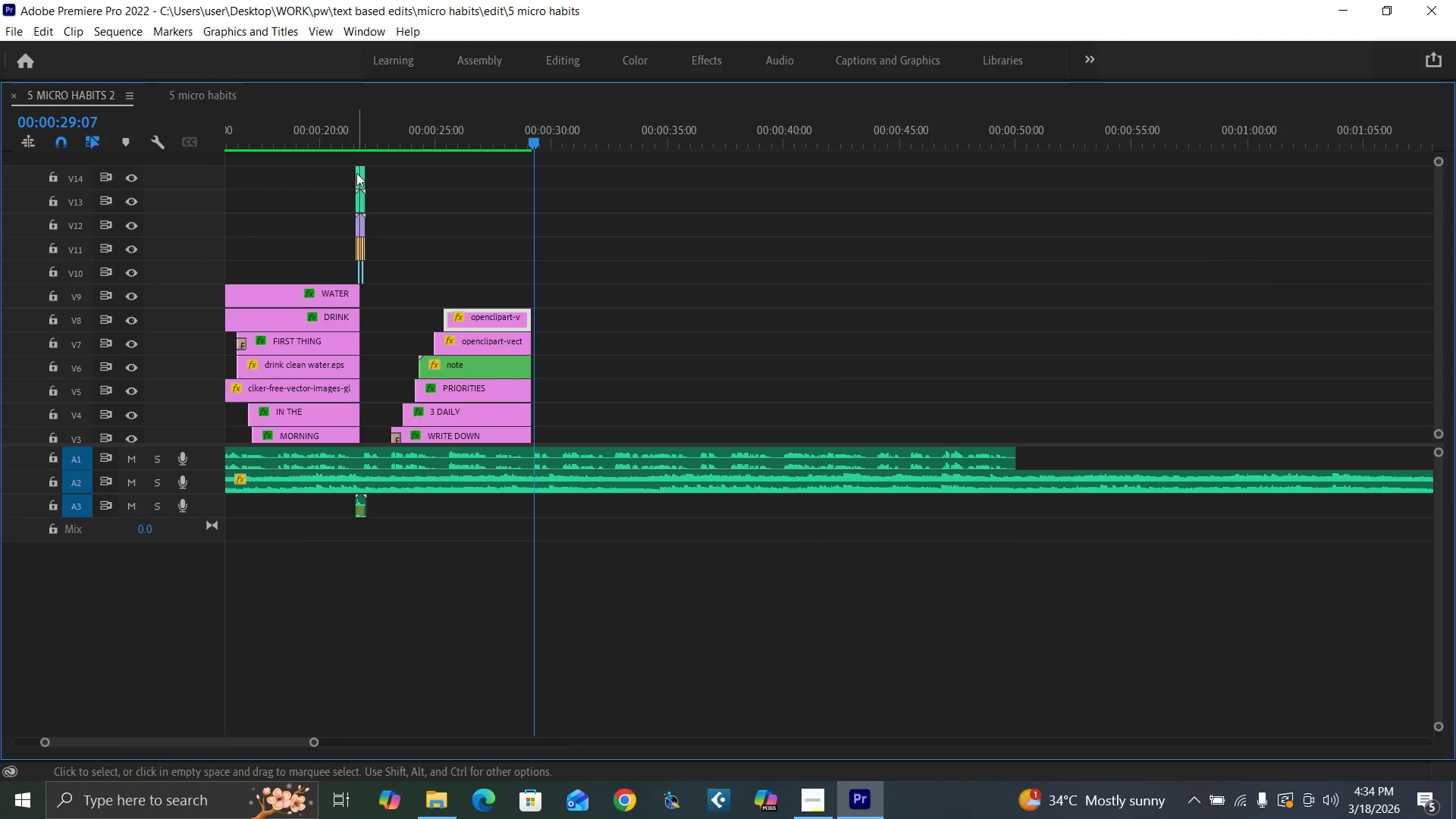 
left_click([360, 174])
 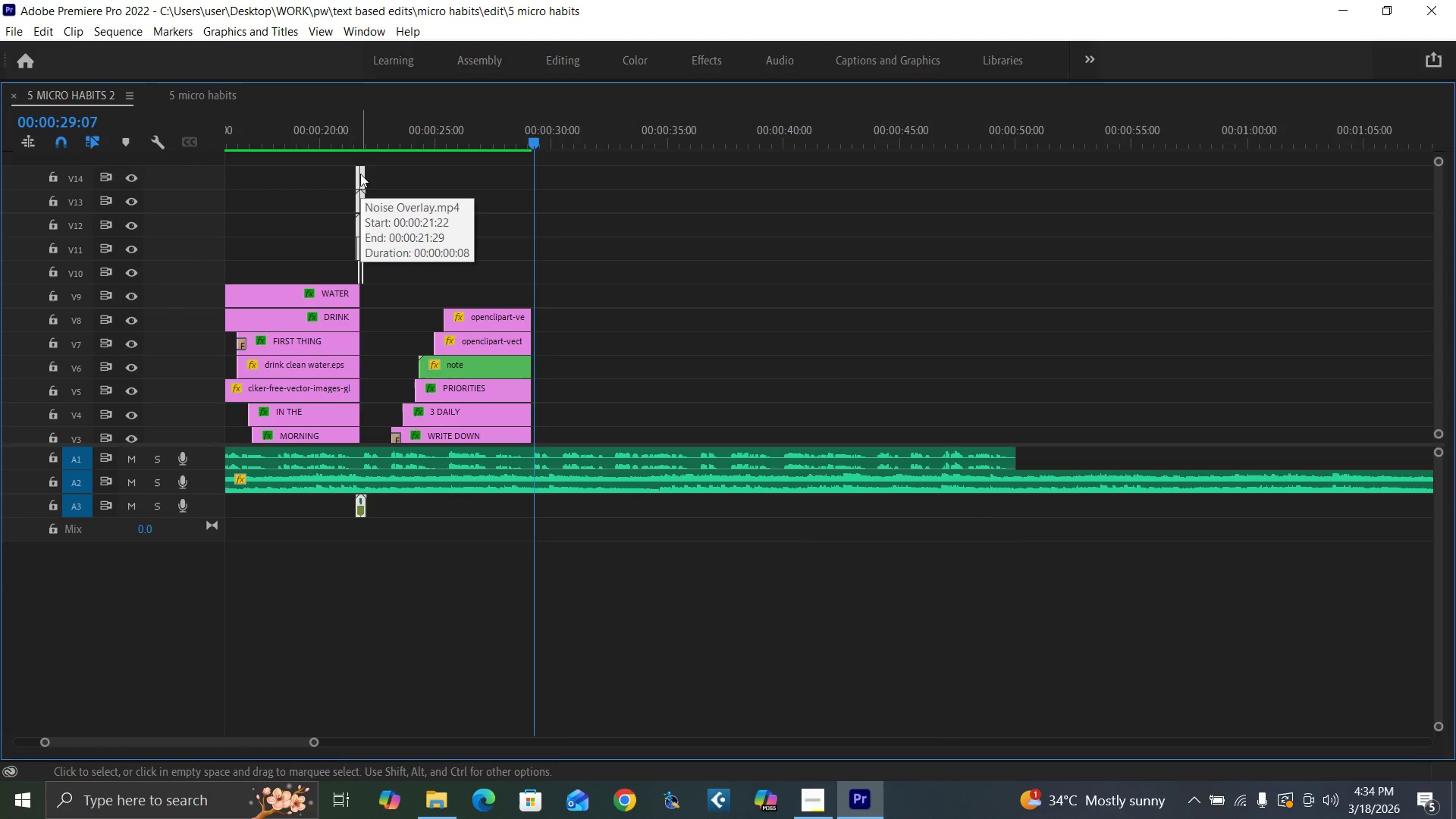 
hold_key(key=AltLeft, duration=1.52)
left_click_drag(start_coordinate=[360, 174], to_coordinate=[536, 182])
 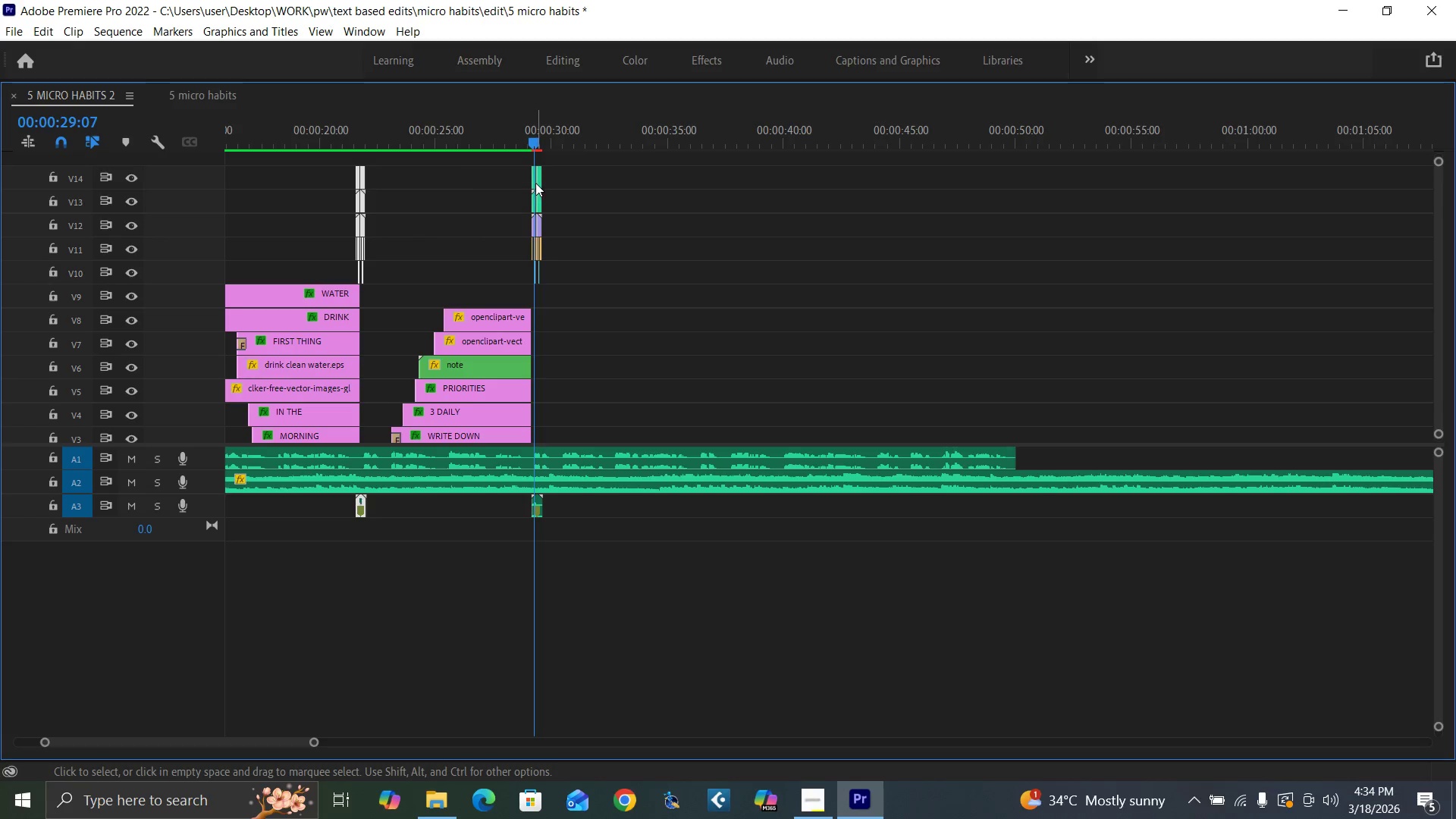 
hold_key(key=AltLeft, duration=0.59)
 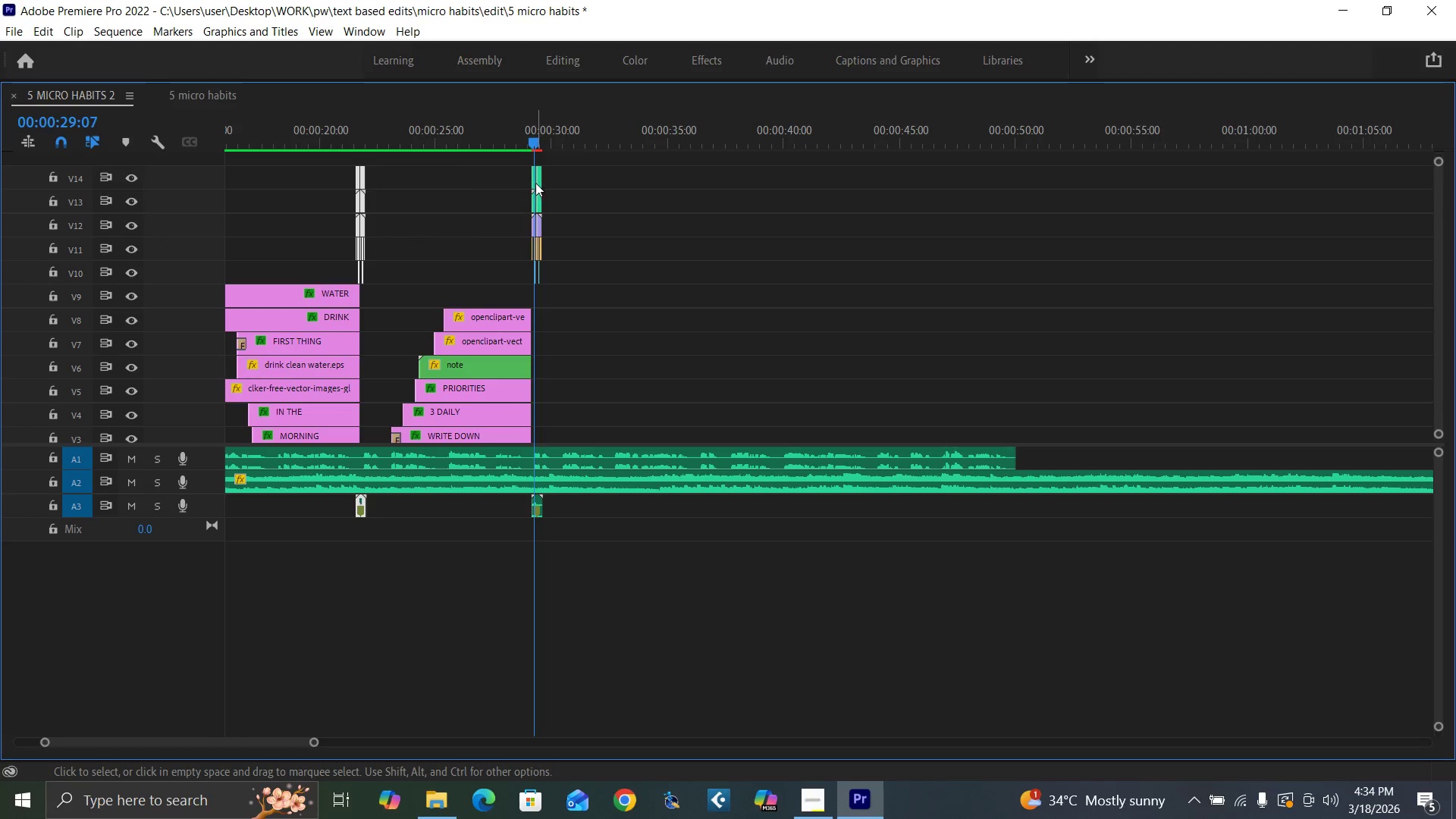 
key(Control+S)
 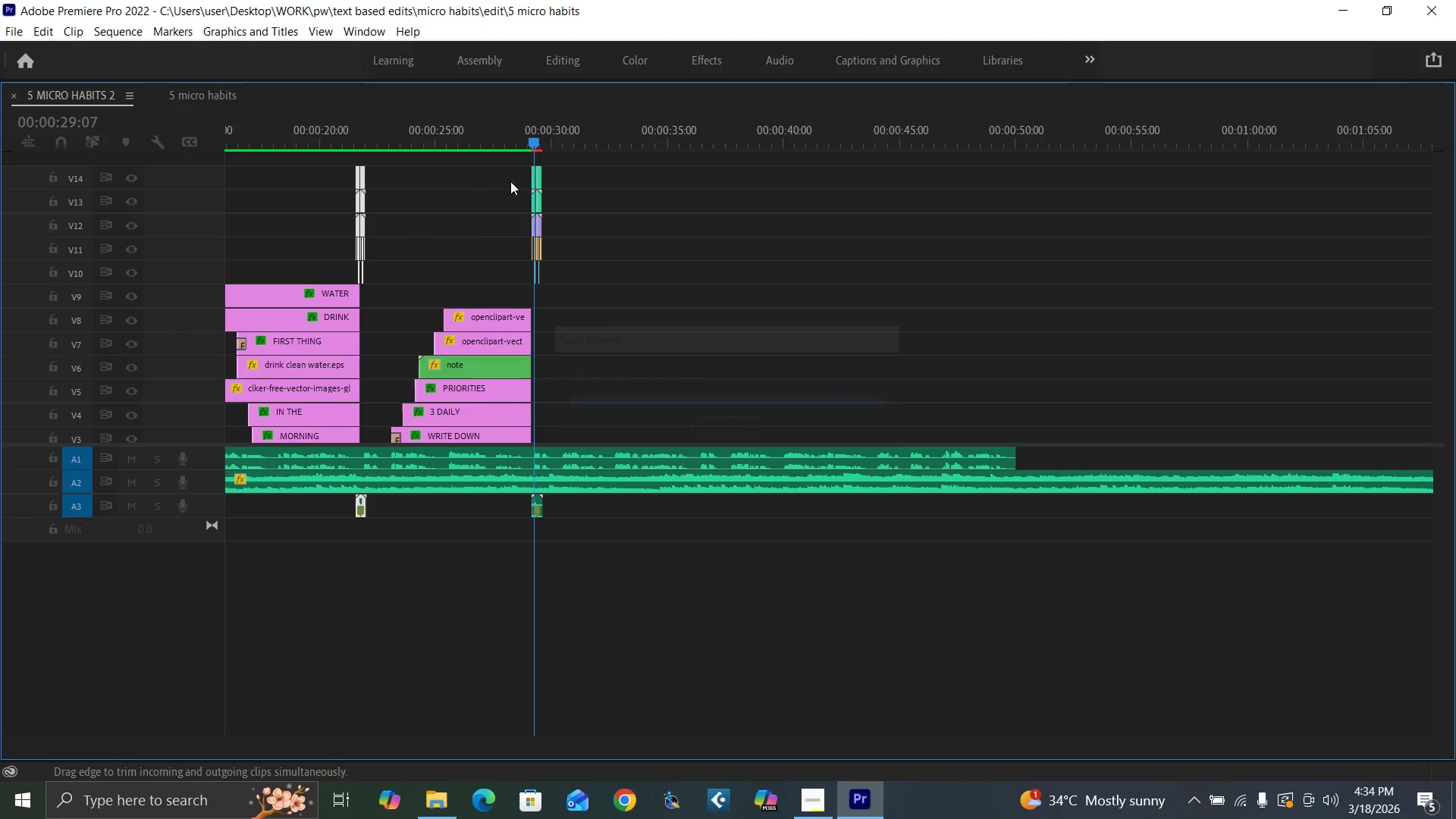 
key(Equal)
 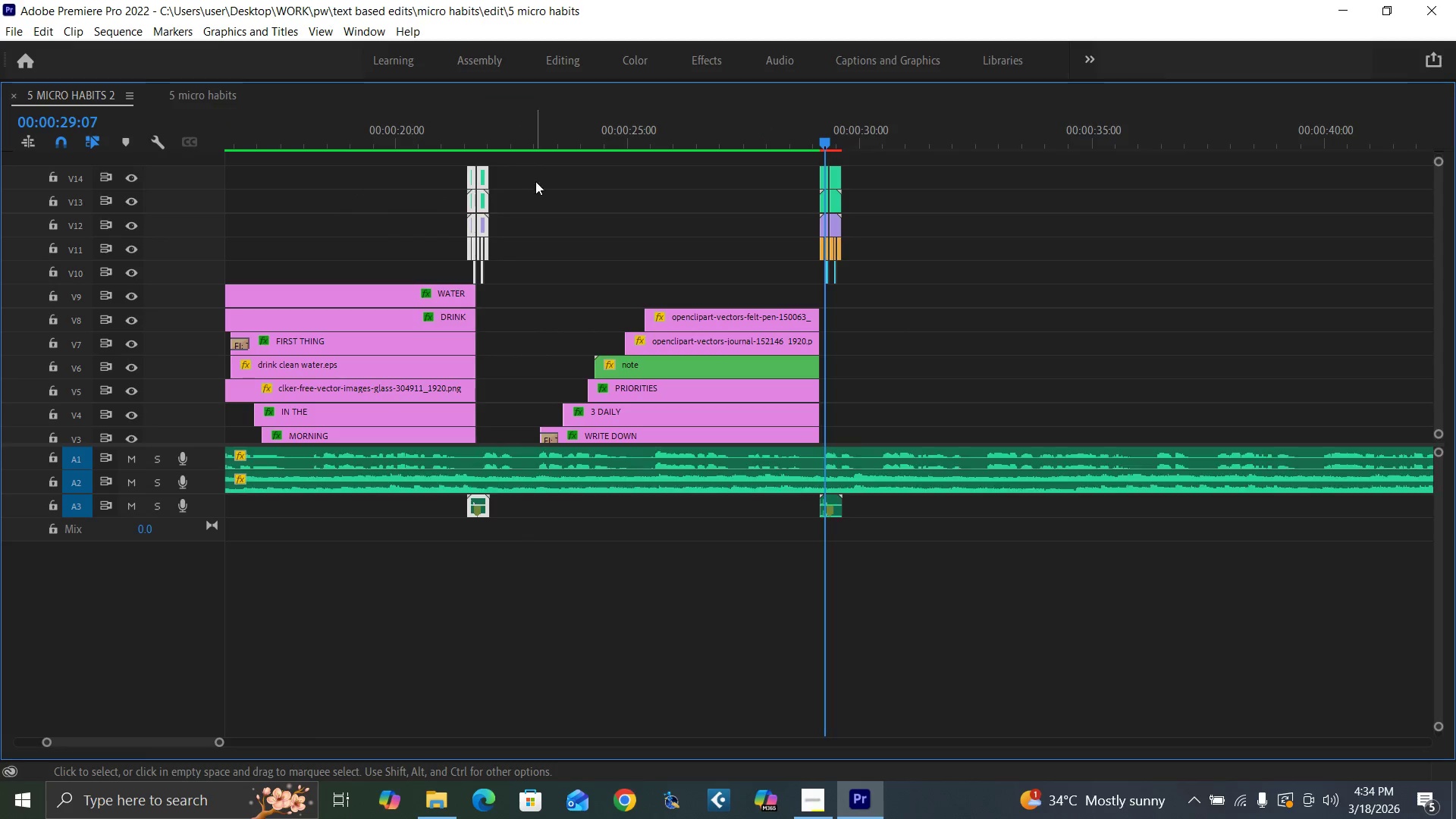 
key(Equal)
 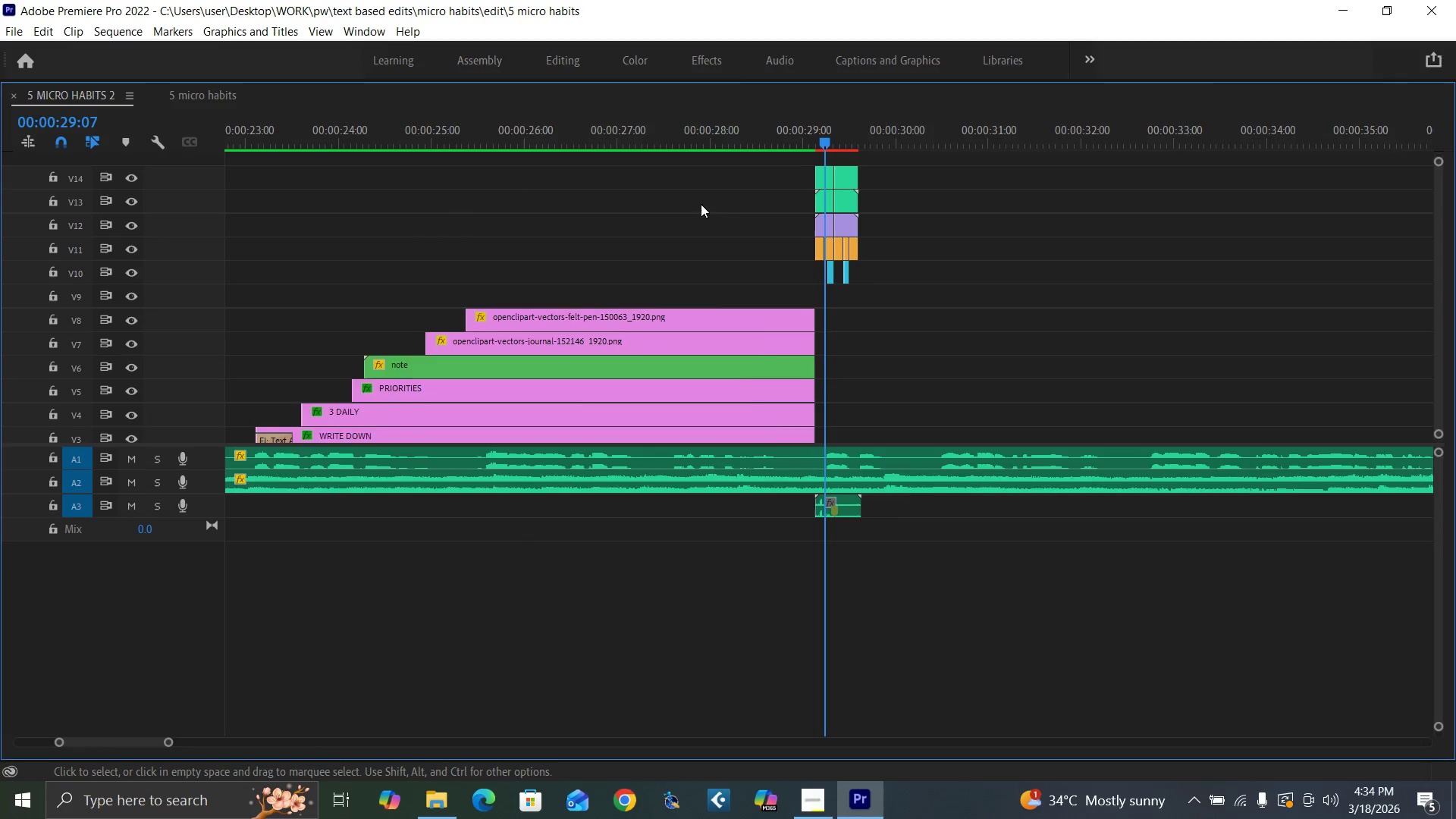 
key(Equal)
 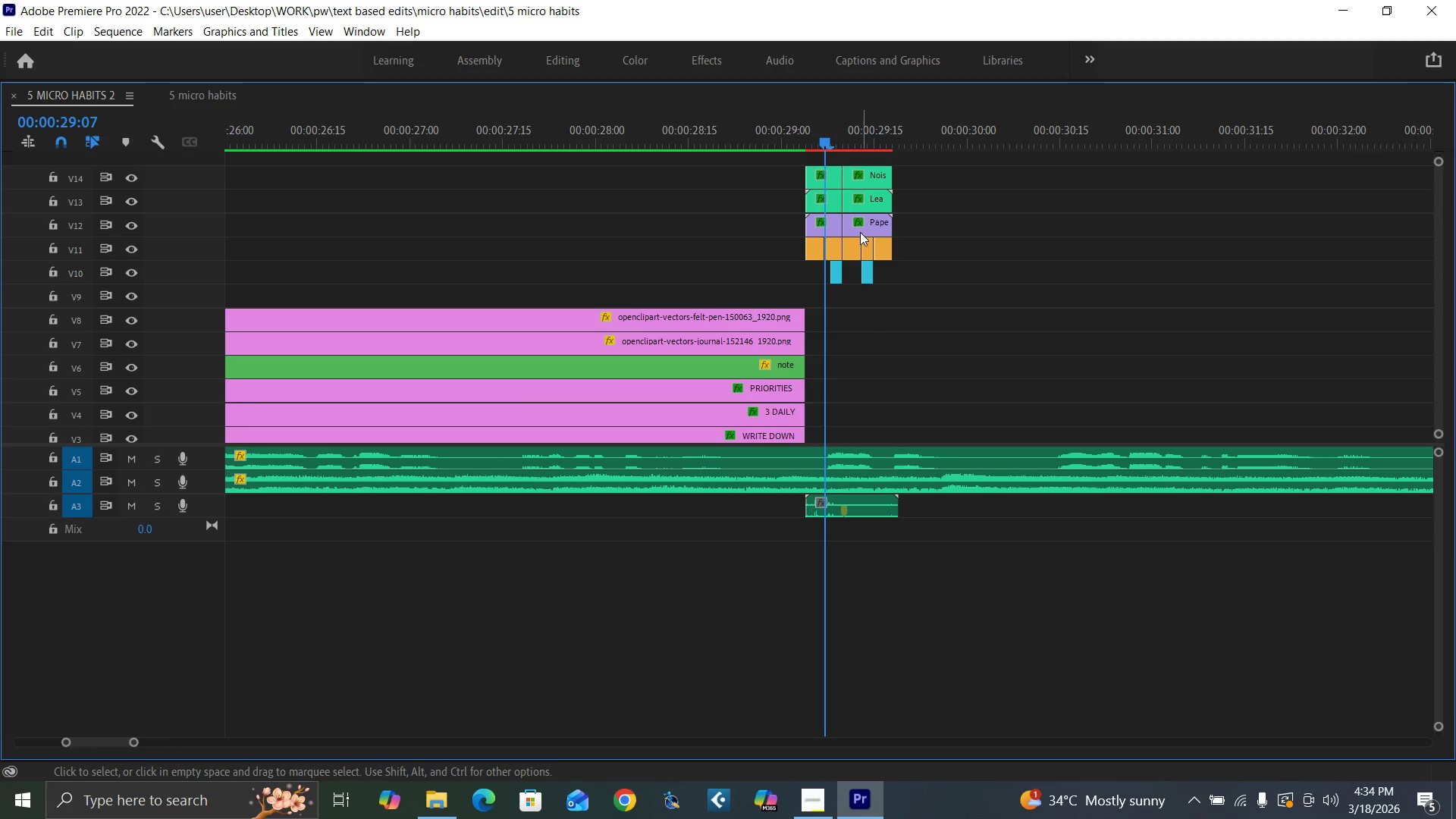 
left_click_drag(start_coordinate=[858, 225], to_coordinate=[819, 251])
 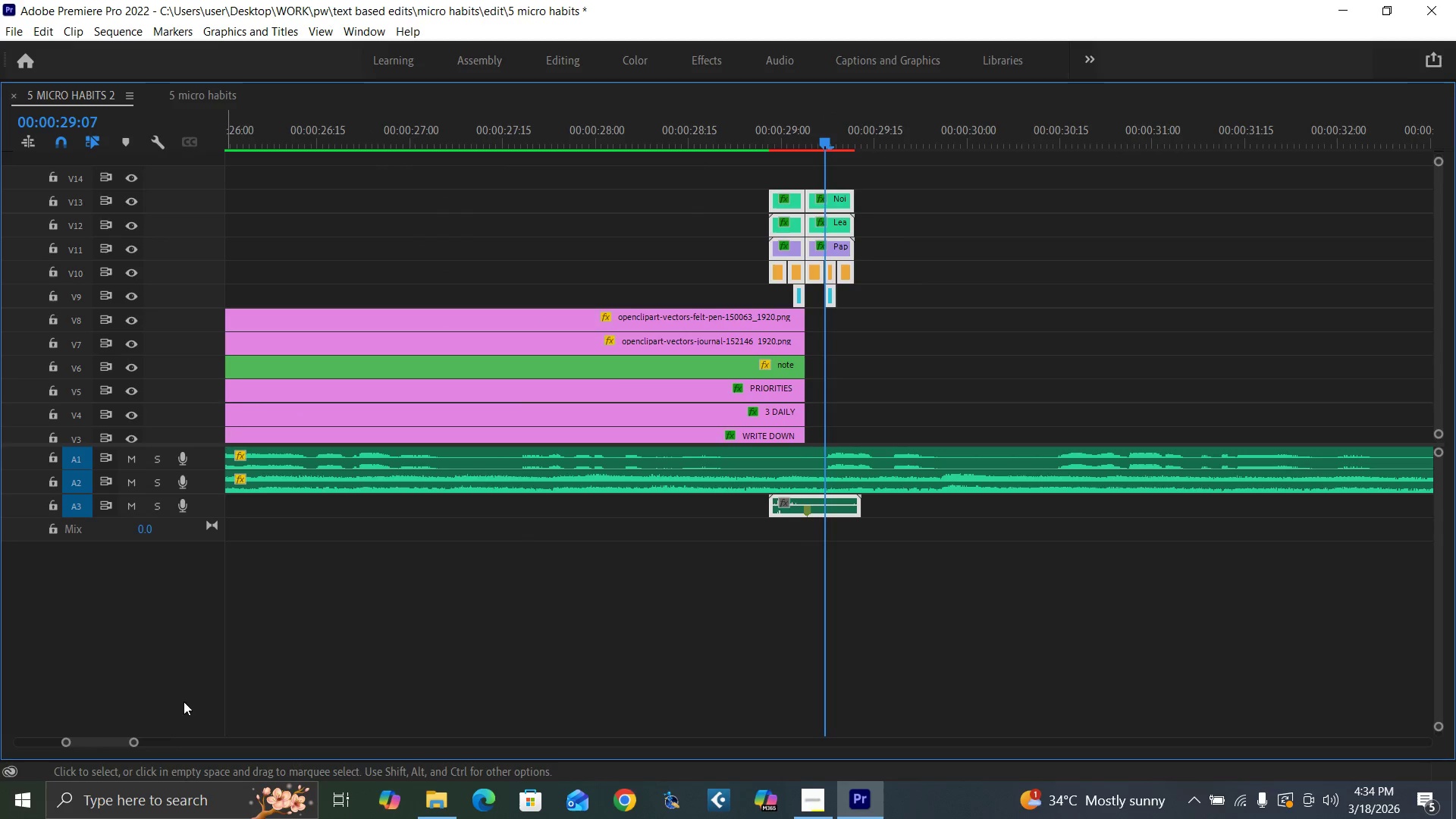 
left_click_drag(start_coordinate=[135, 740], to_coordinate=[190, 756])
 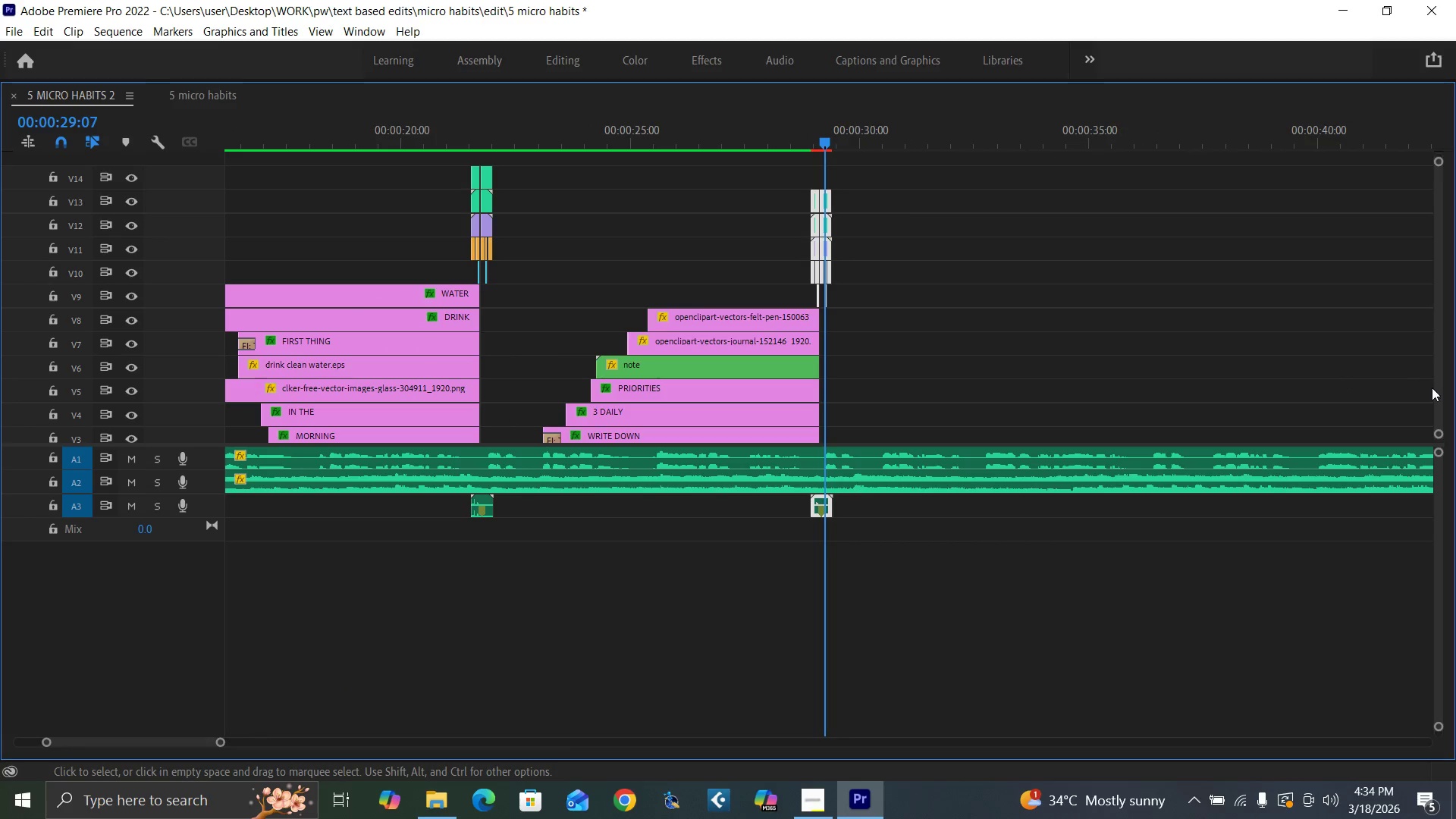 
left_click_drag(start_coordinate=[1437, 392], to_coordinate=[1418, 447])
 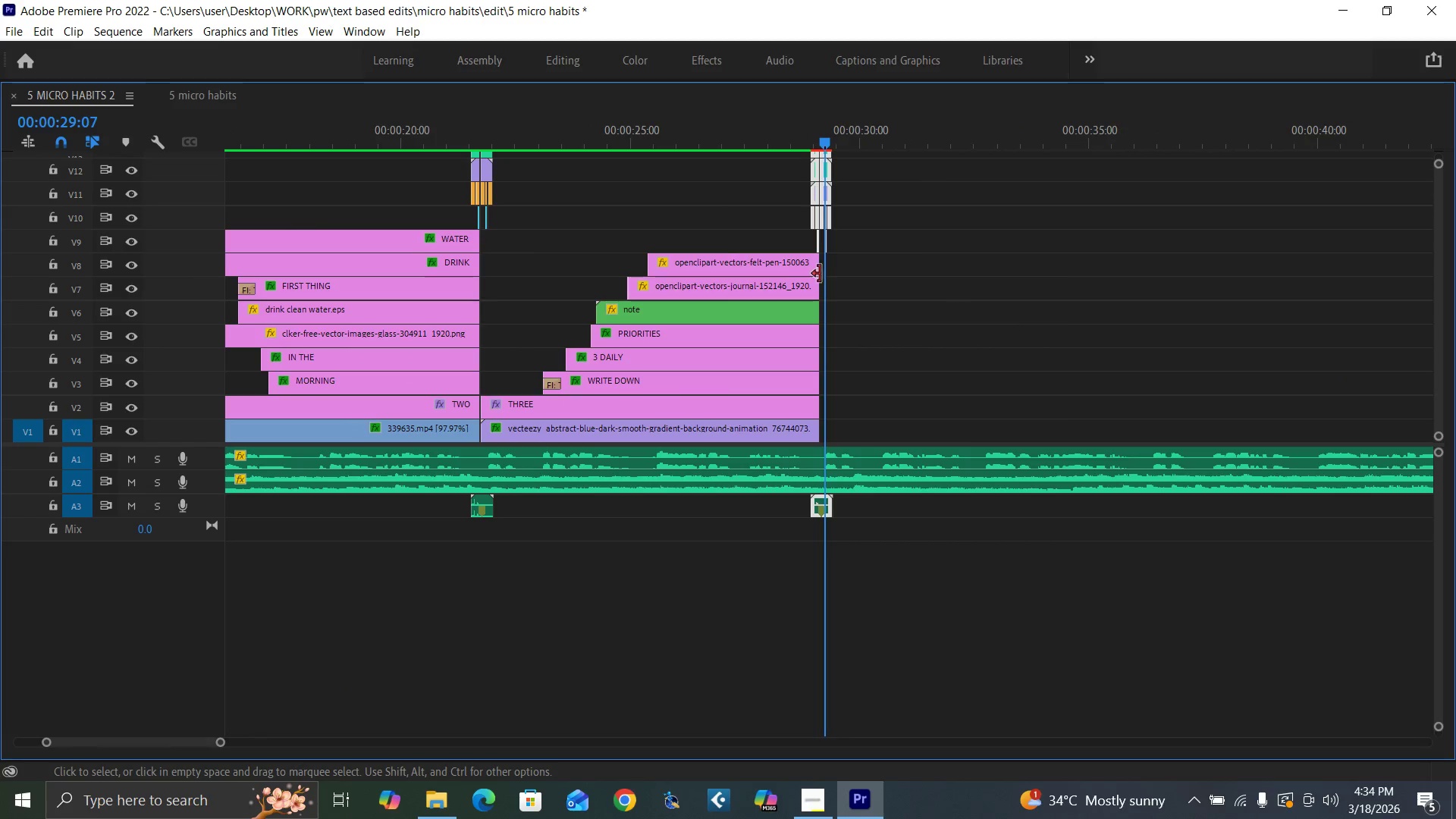 
key(Backquote)
 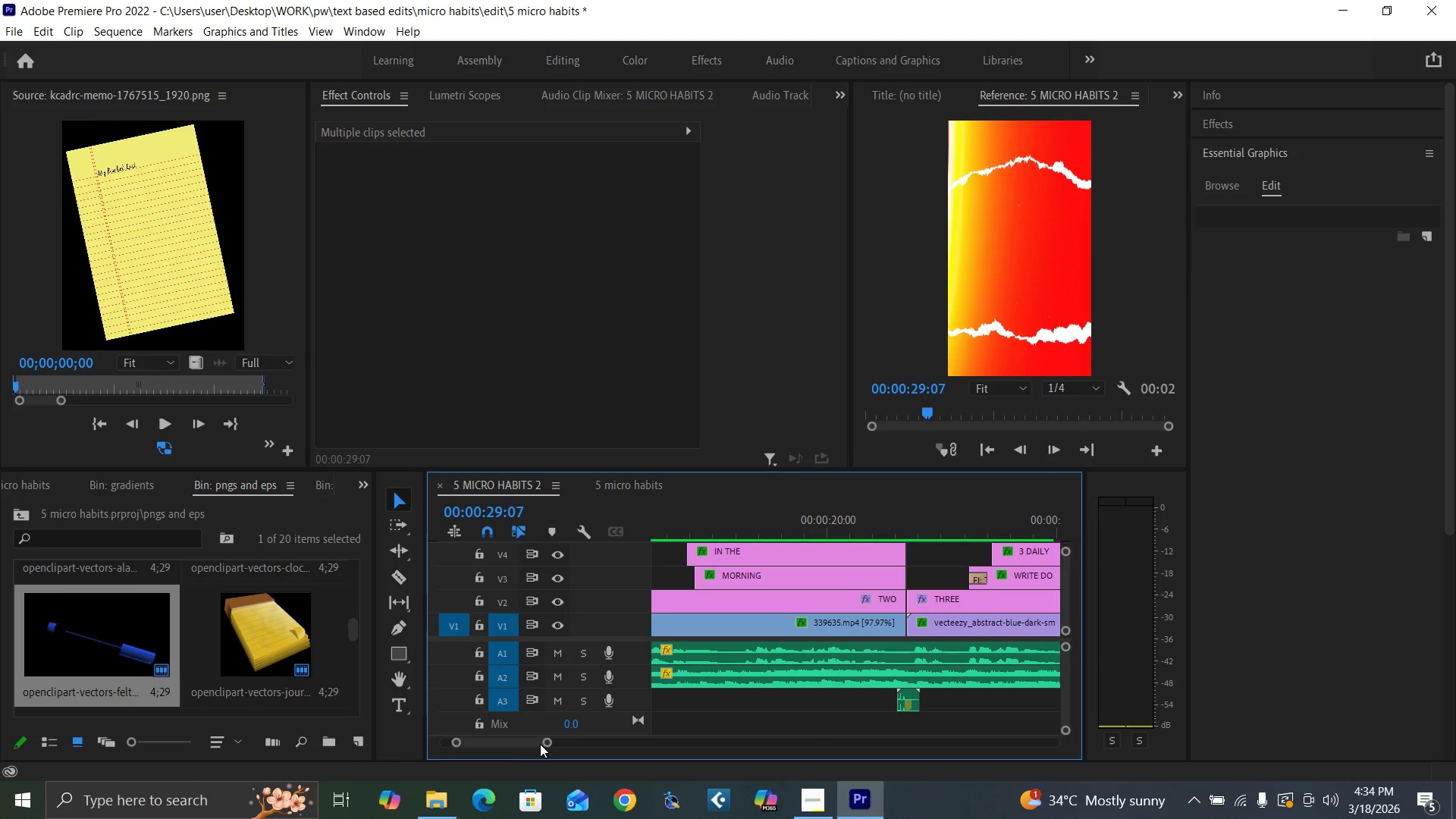 
left_click_drag(start_coordinate=[545, 744], to_coordinate=[611, 774])
 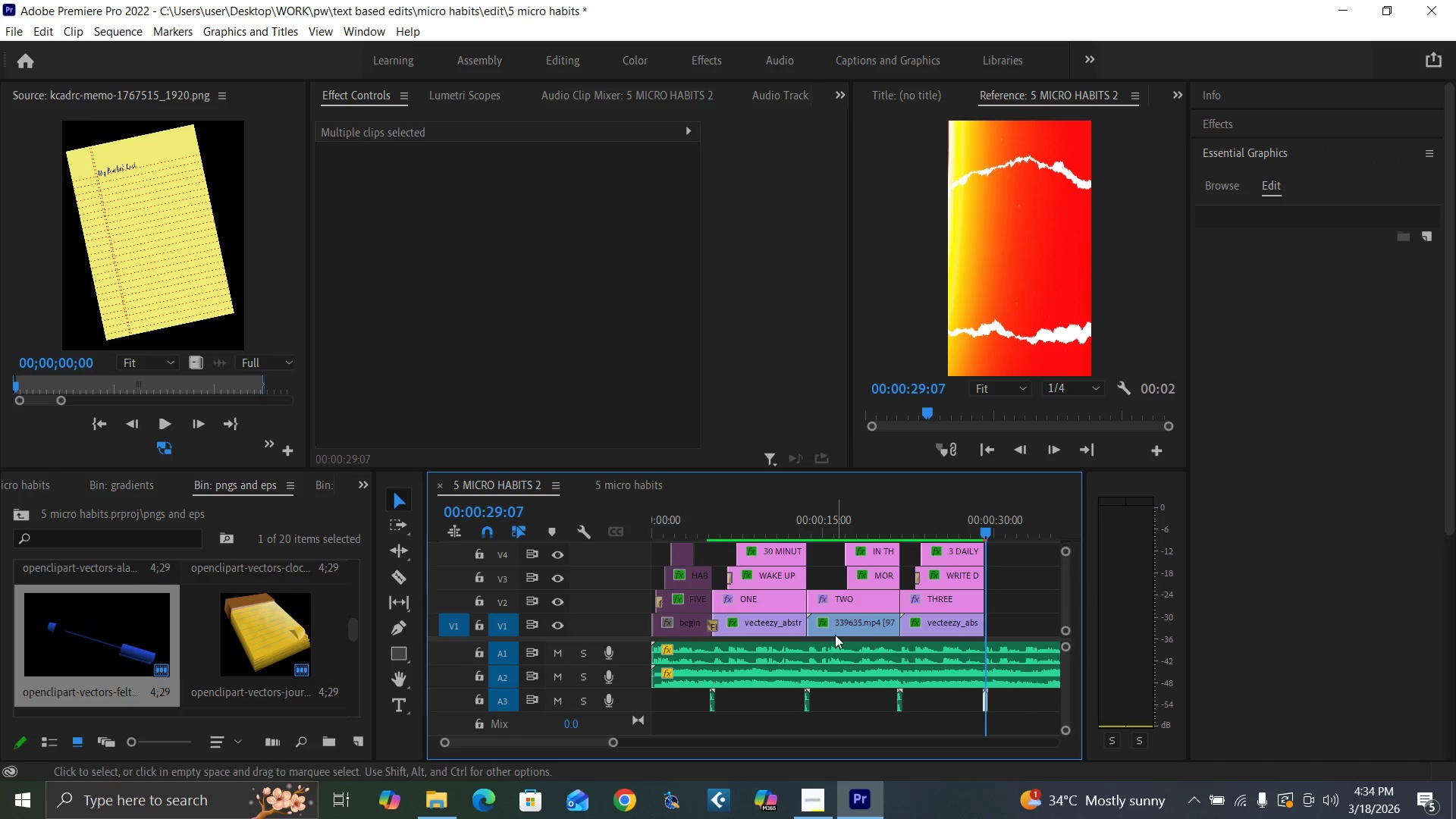 
left_click([843, 626])
 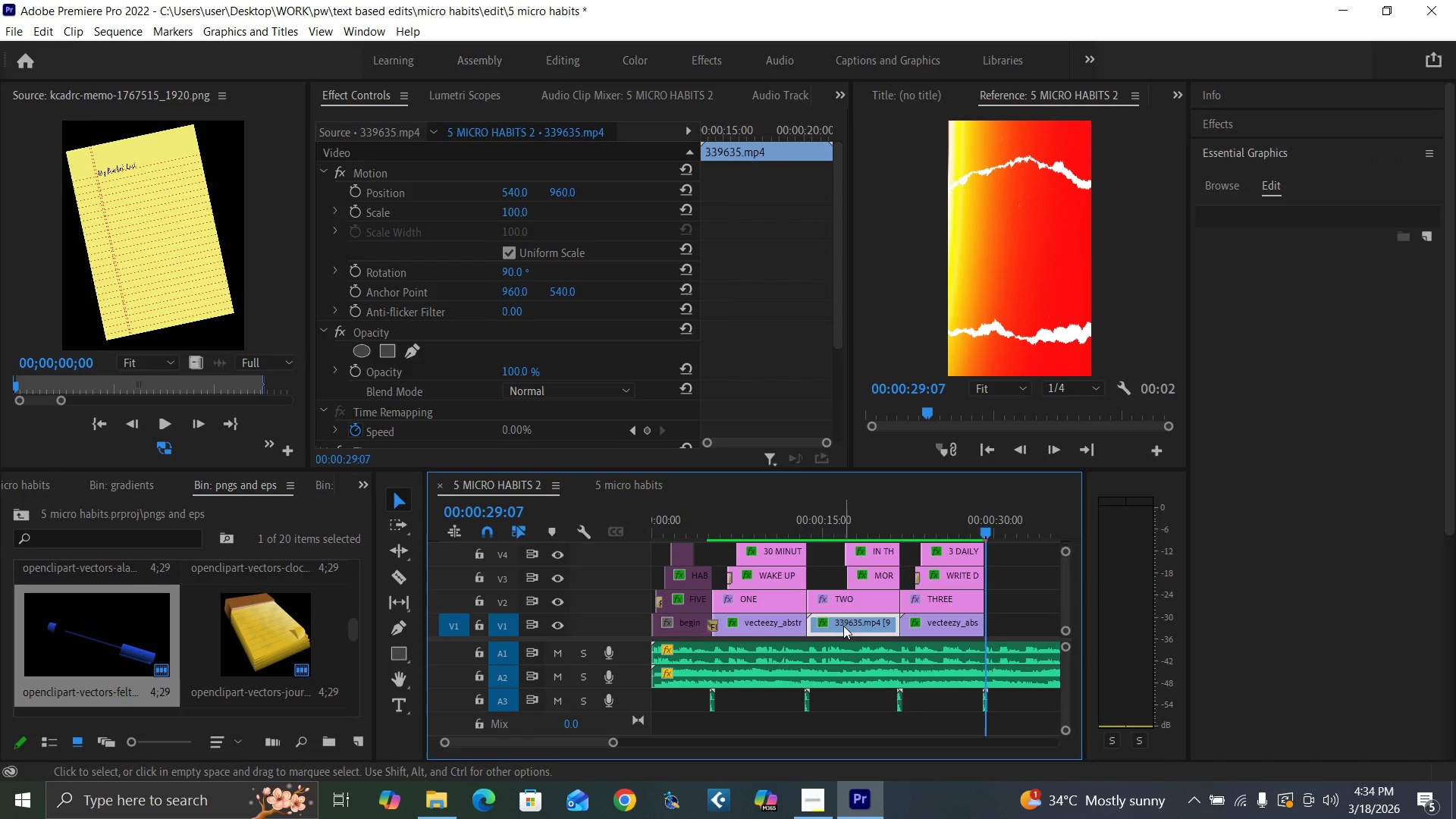 
hold_key(key=AltLeft, duration=1.52)
left_click_drag(start_coordinate=[843, 626], to_coordinate=[1026, 620])
 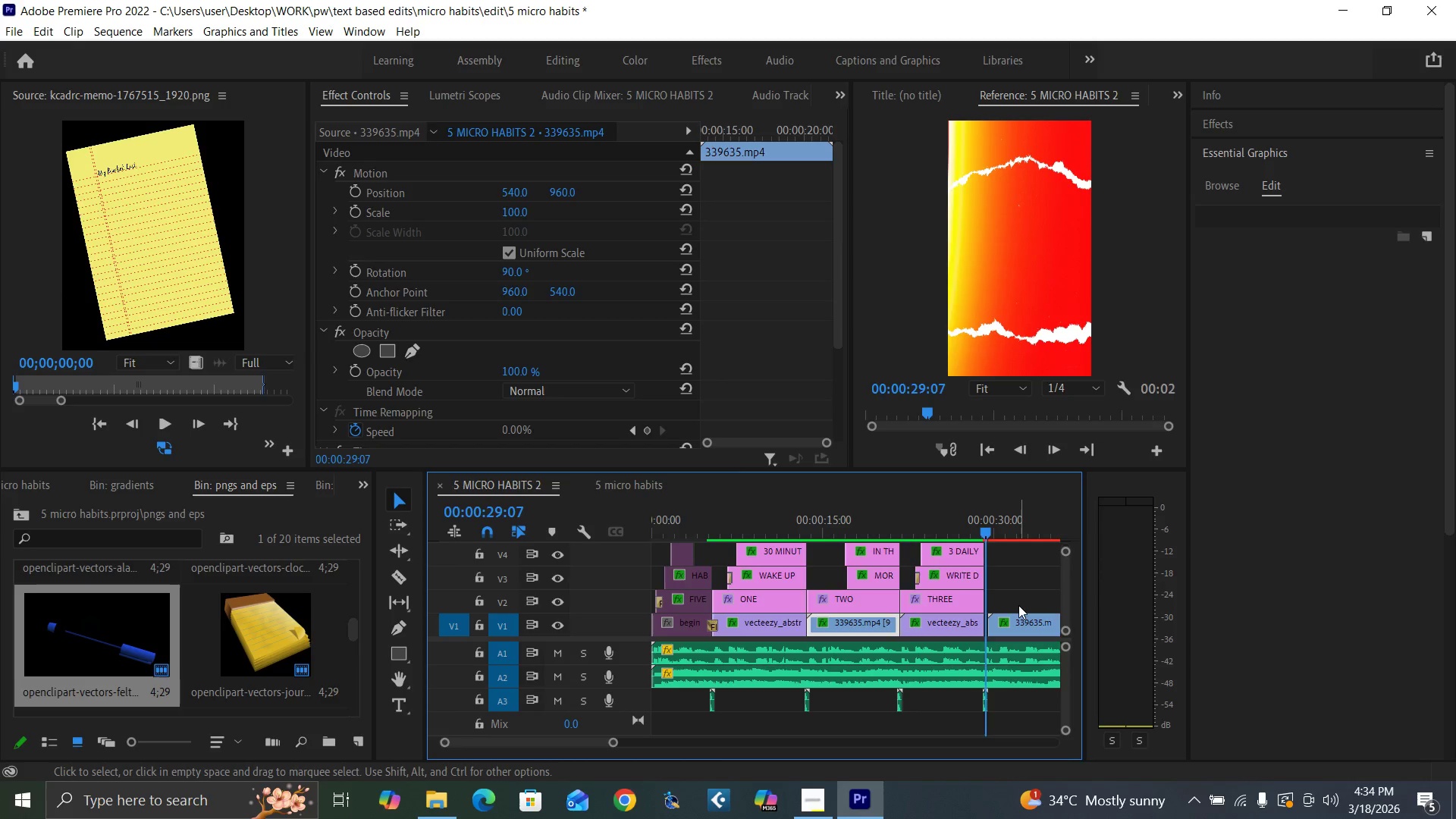 
key(Alt+AltLeft)
 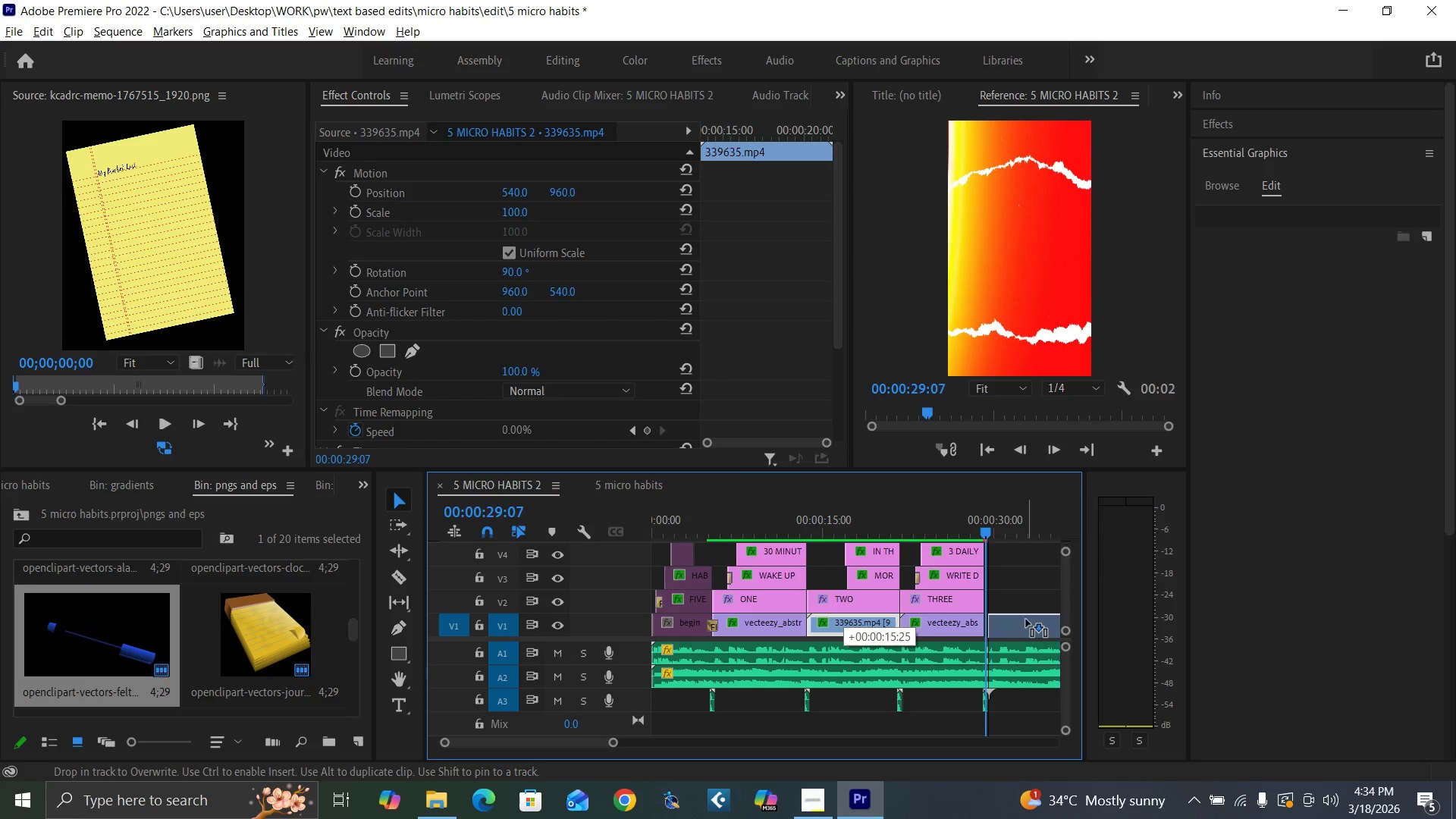 
key(Alt+AltLeft)
 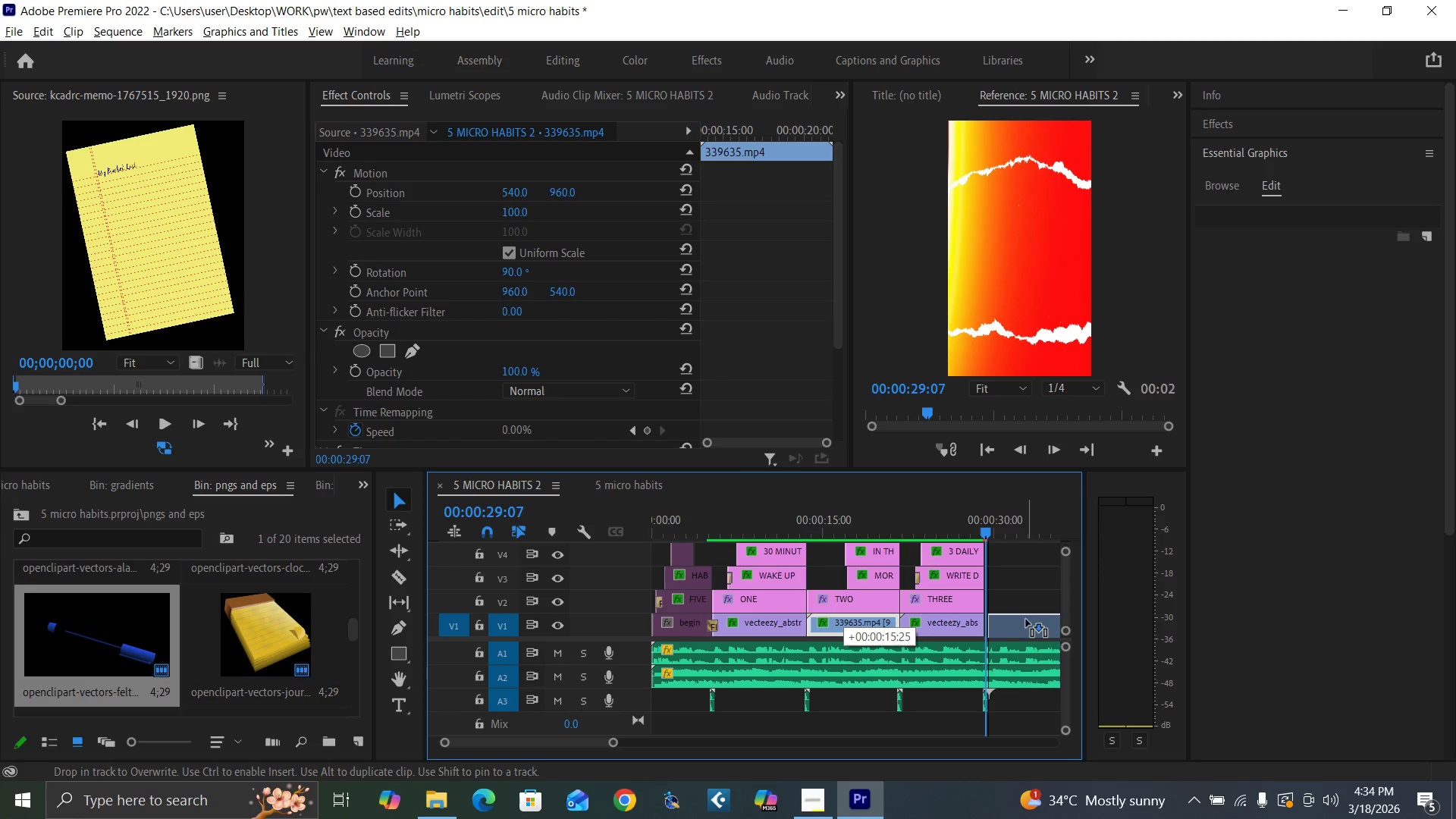 
key(Alt+AltLeft)
 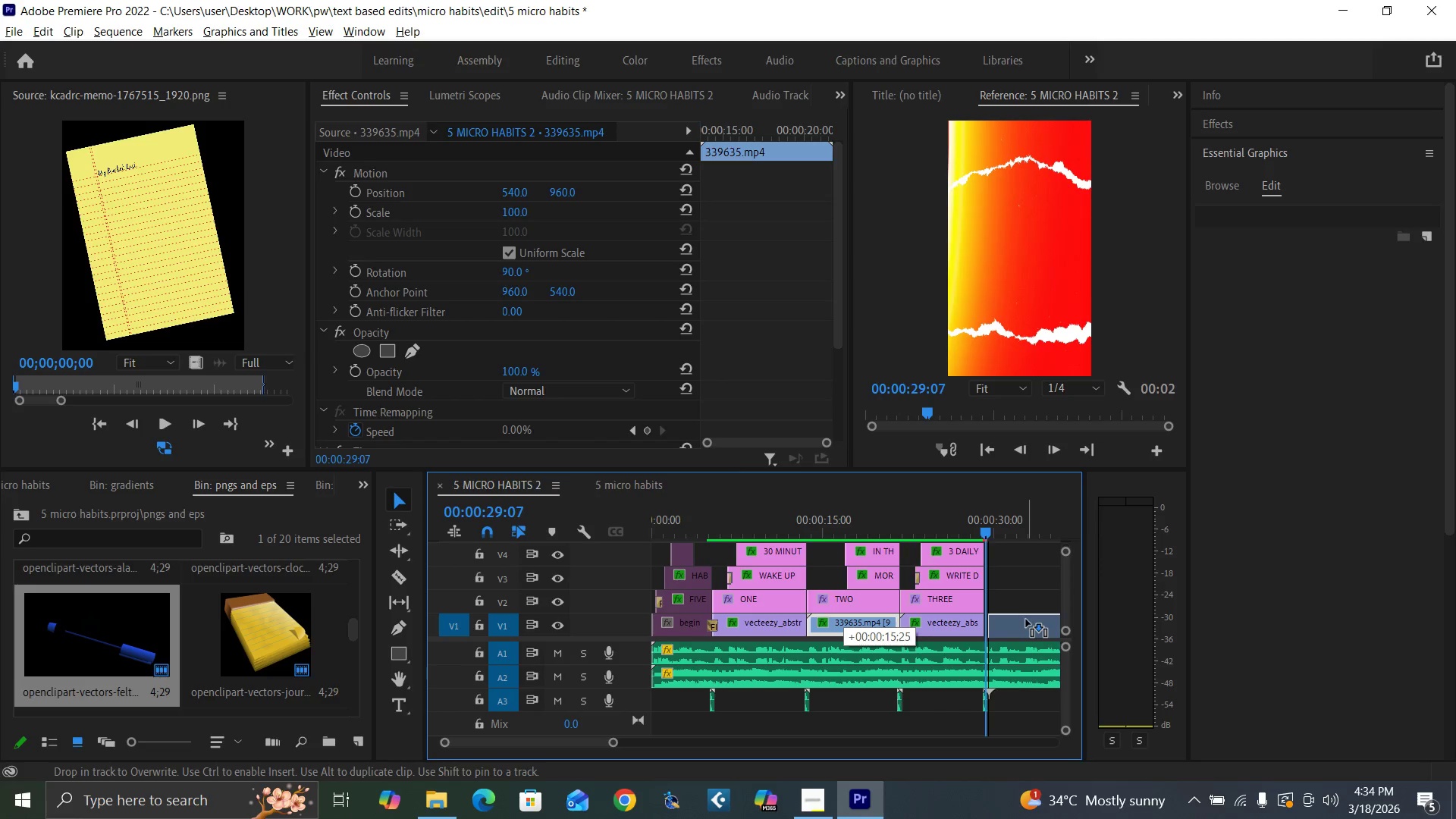 
key(Alt+AltLeft)
 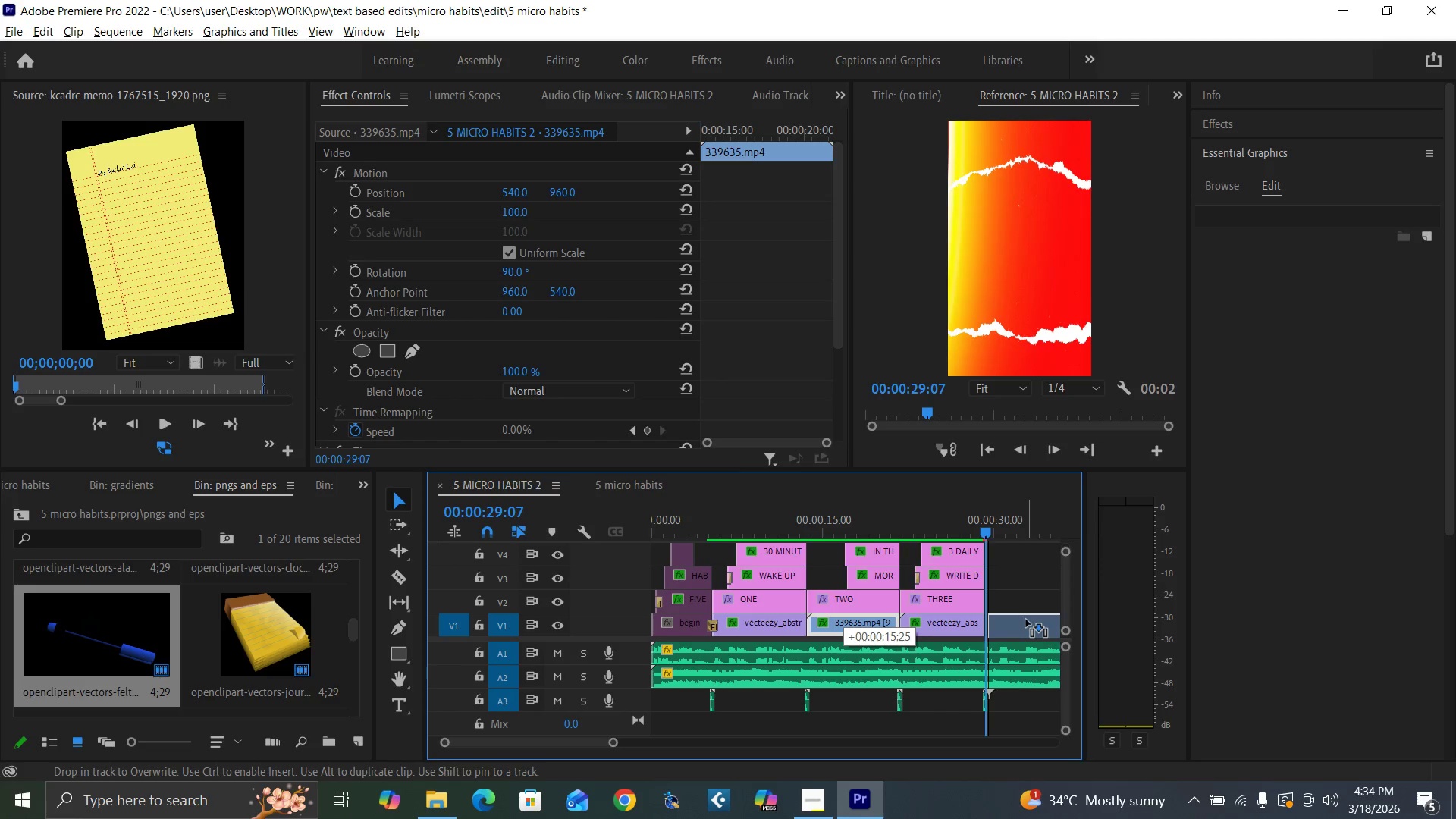 
key(Alt+AltLeft)
 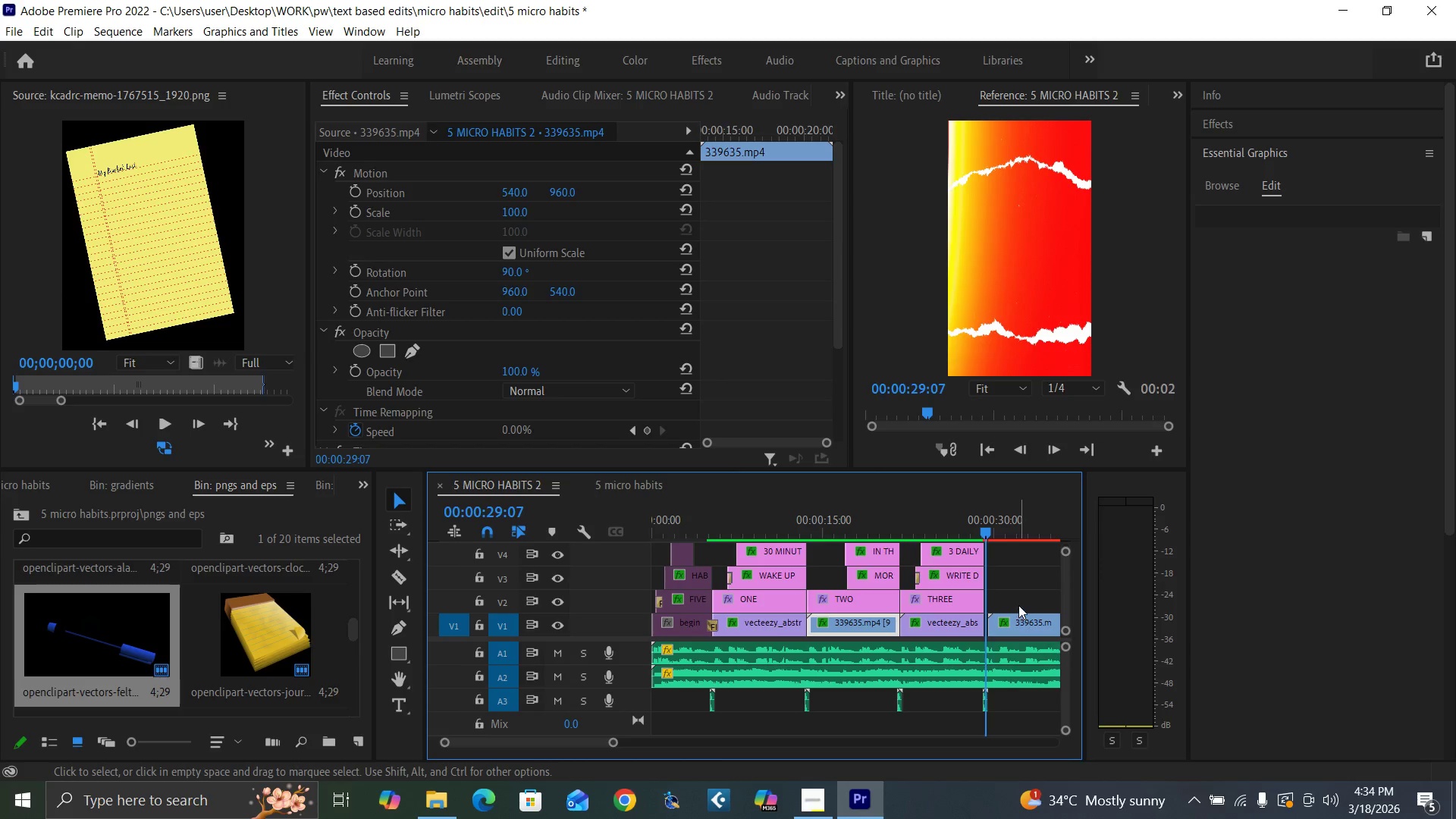 
key(Equal)
 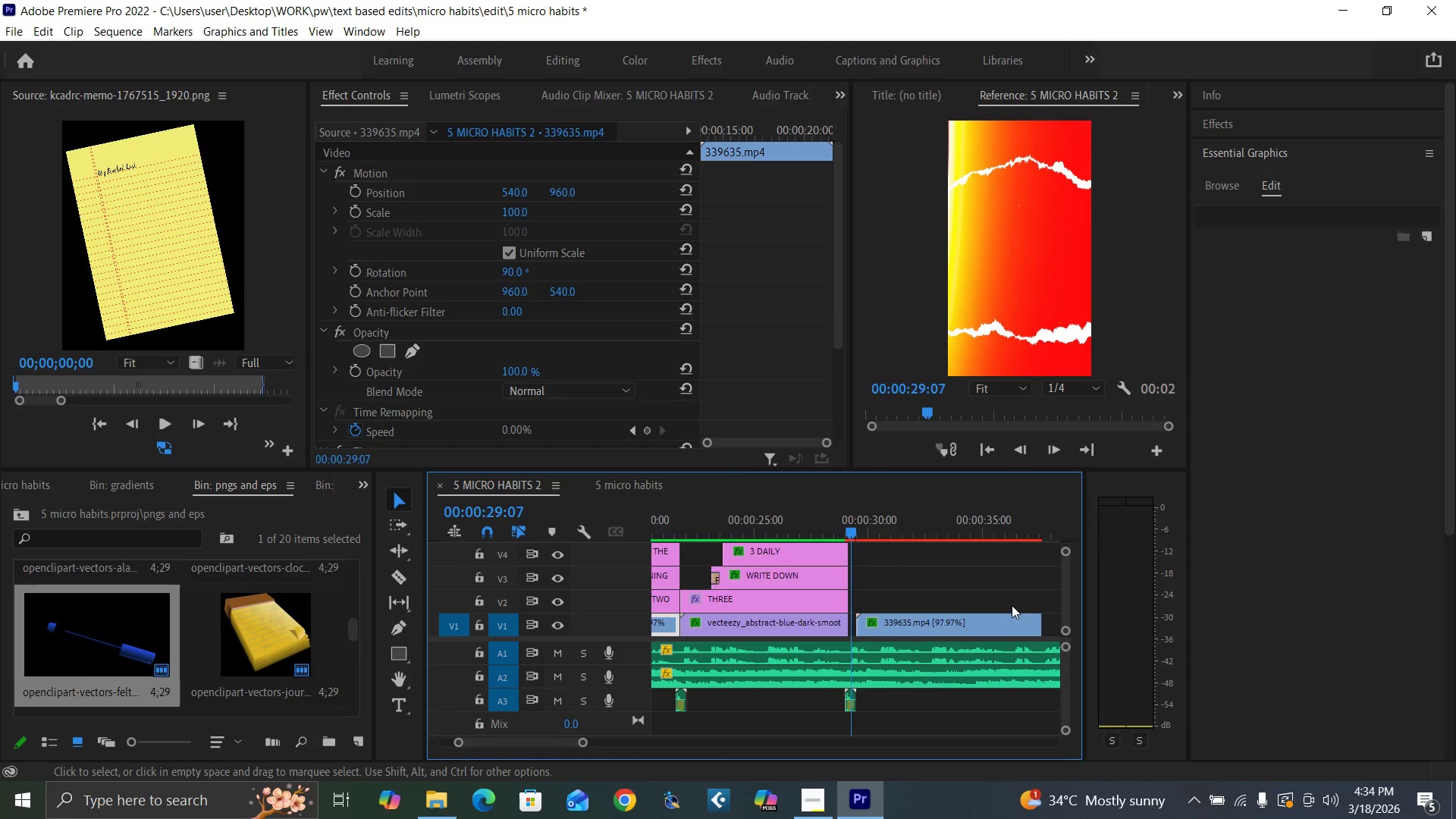 
key(Equal)
 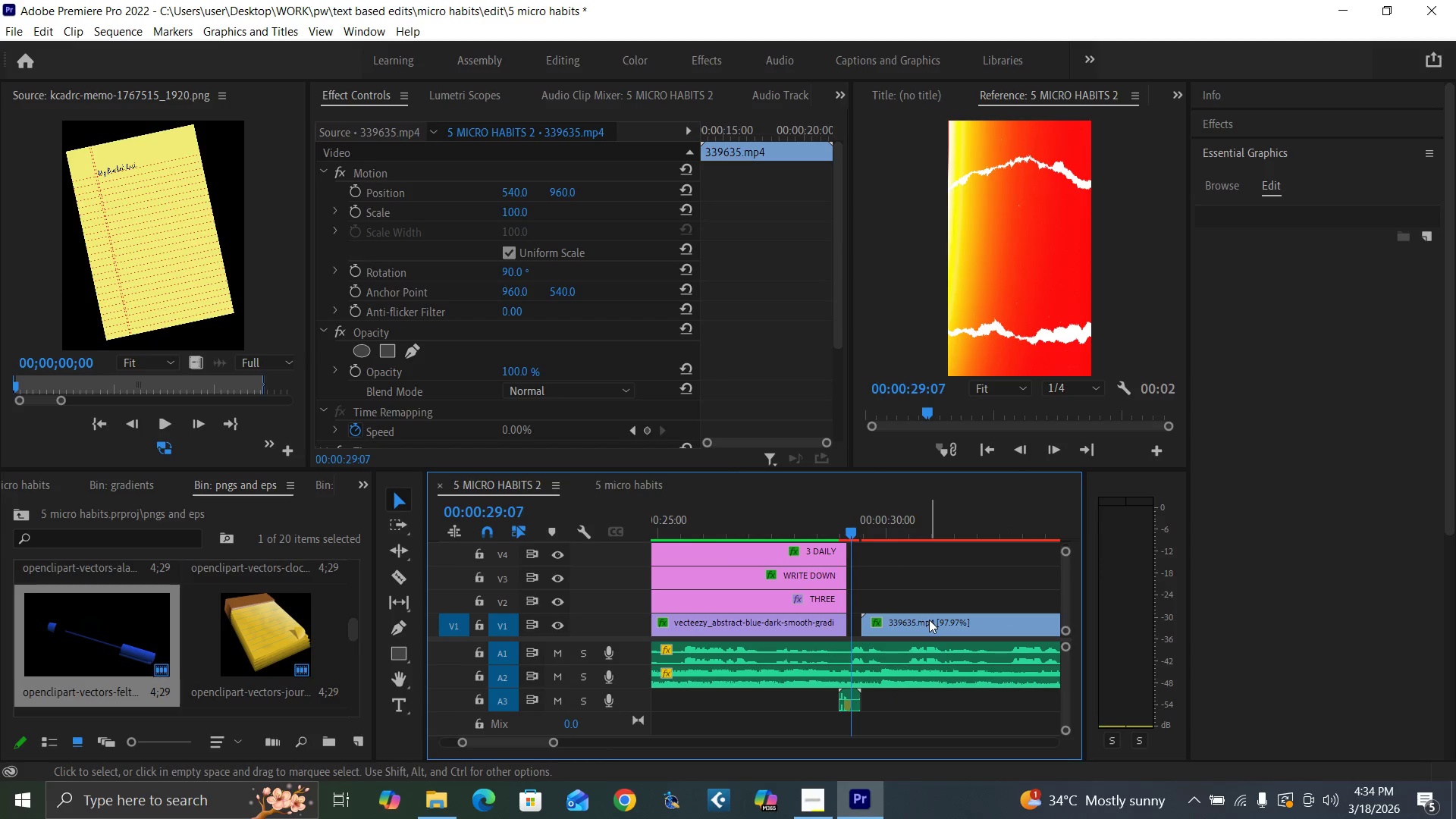 
left_click_drag(start_coordinate=[929, 623], to_coordinate=[917, 623])
 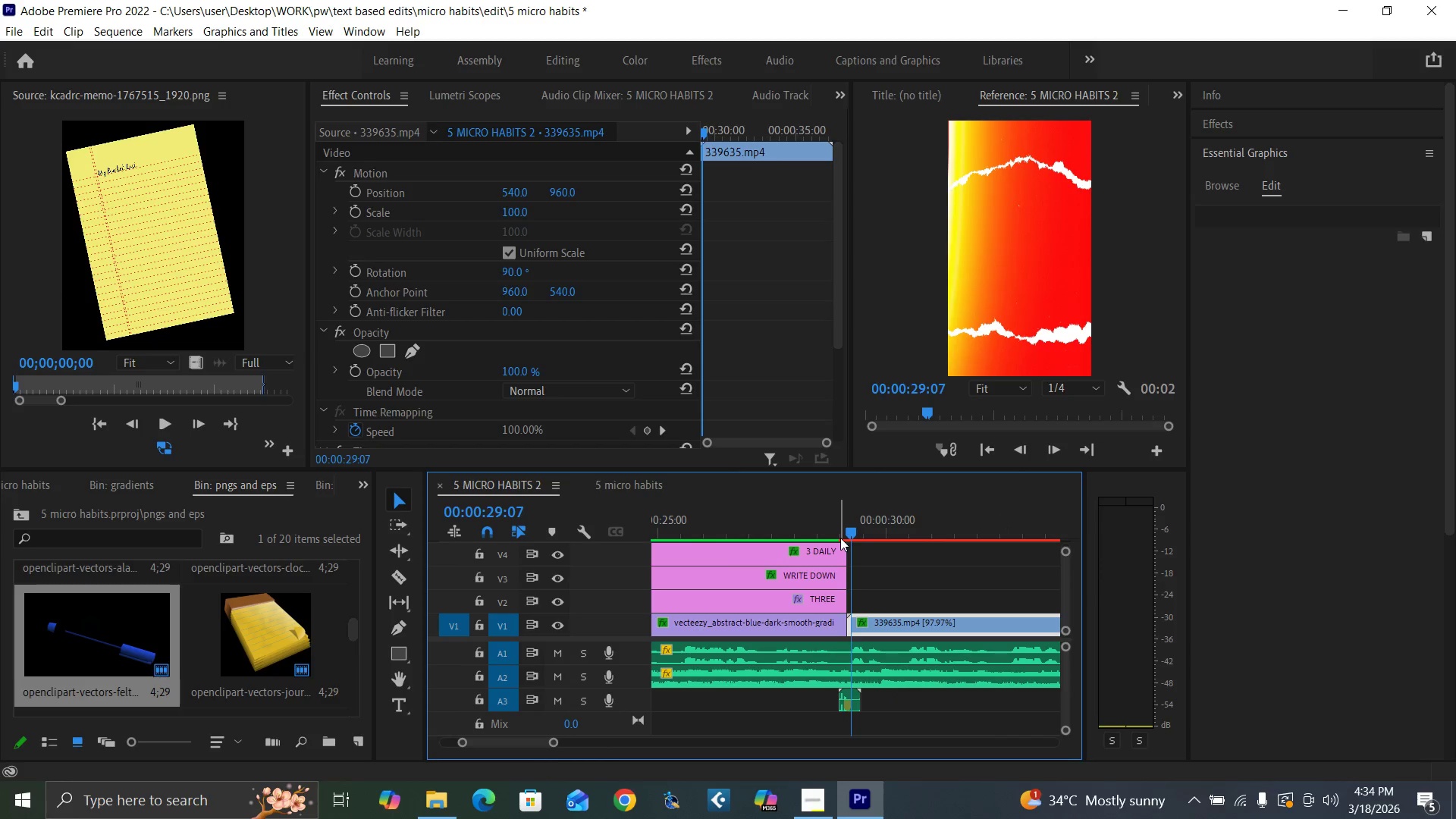 
key(Equal)
 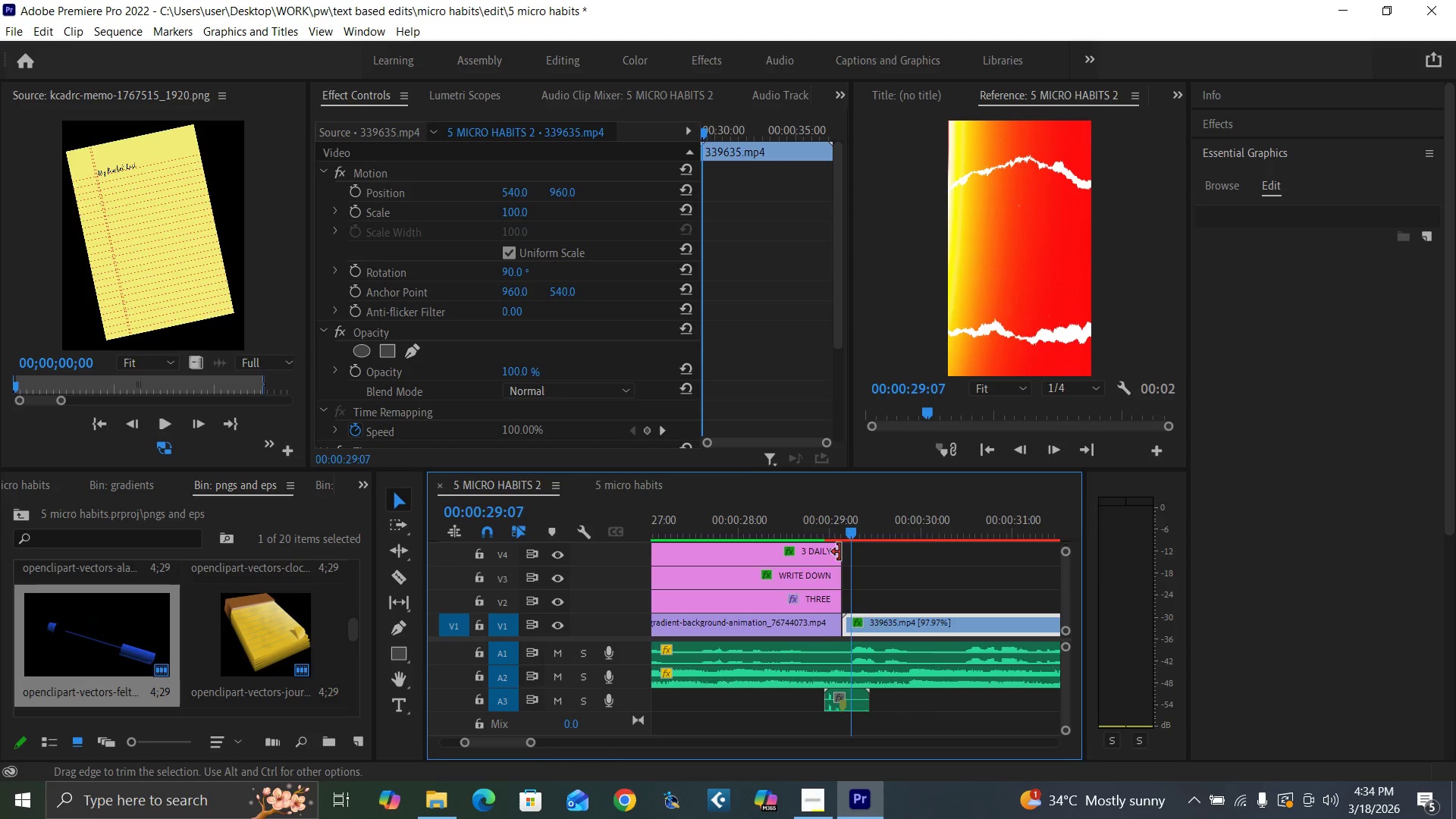 
key(Equal)
 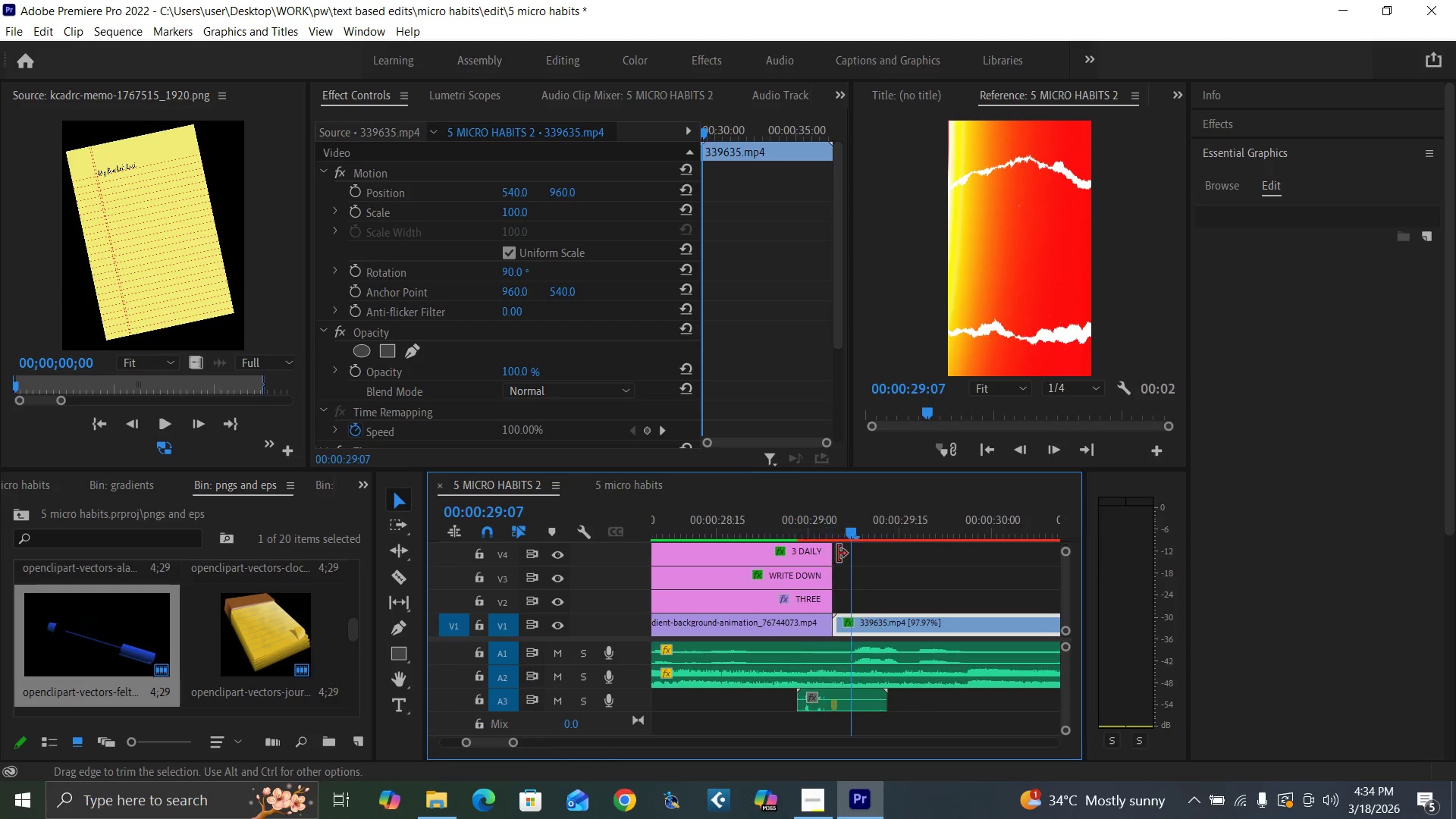 
key(Equal)
 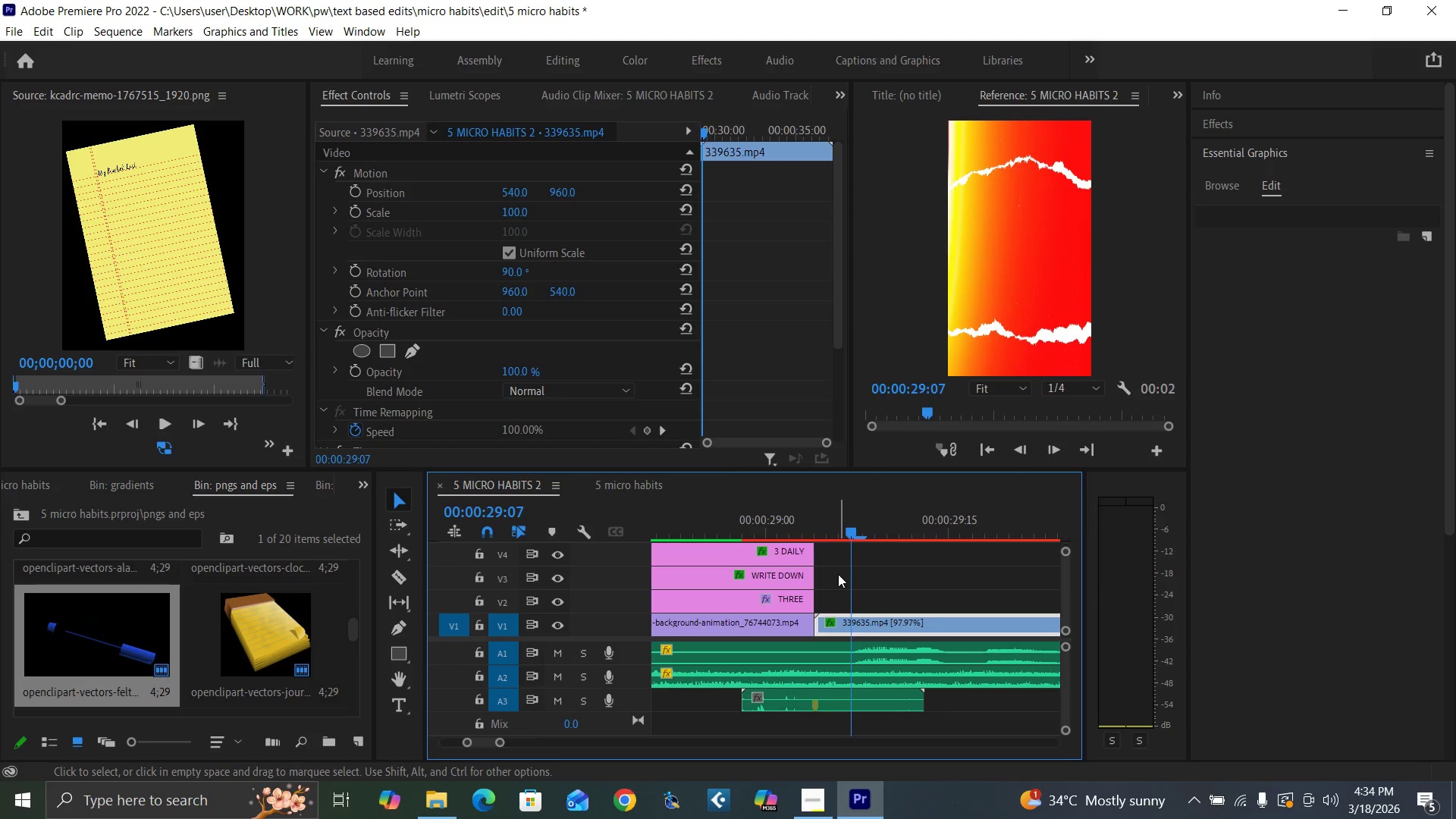 
key(Minus)
 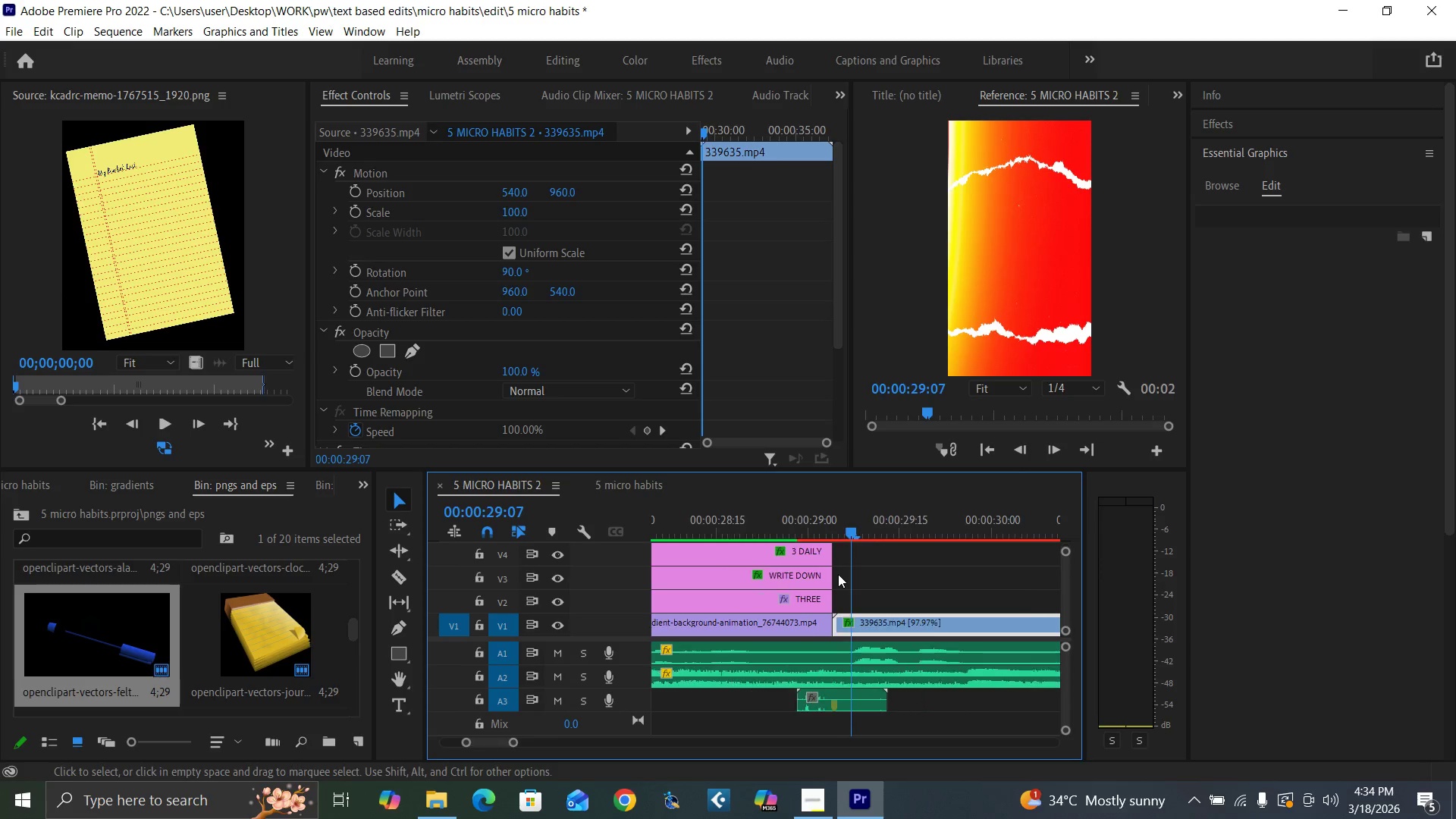 
key(Minus)
 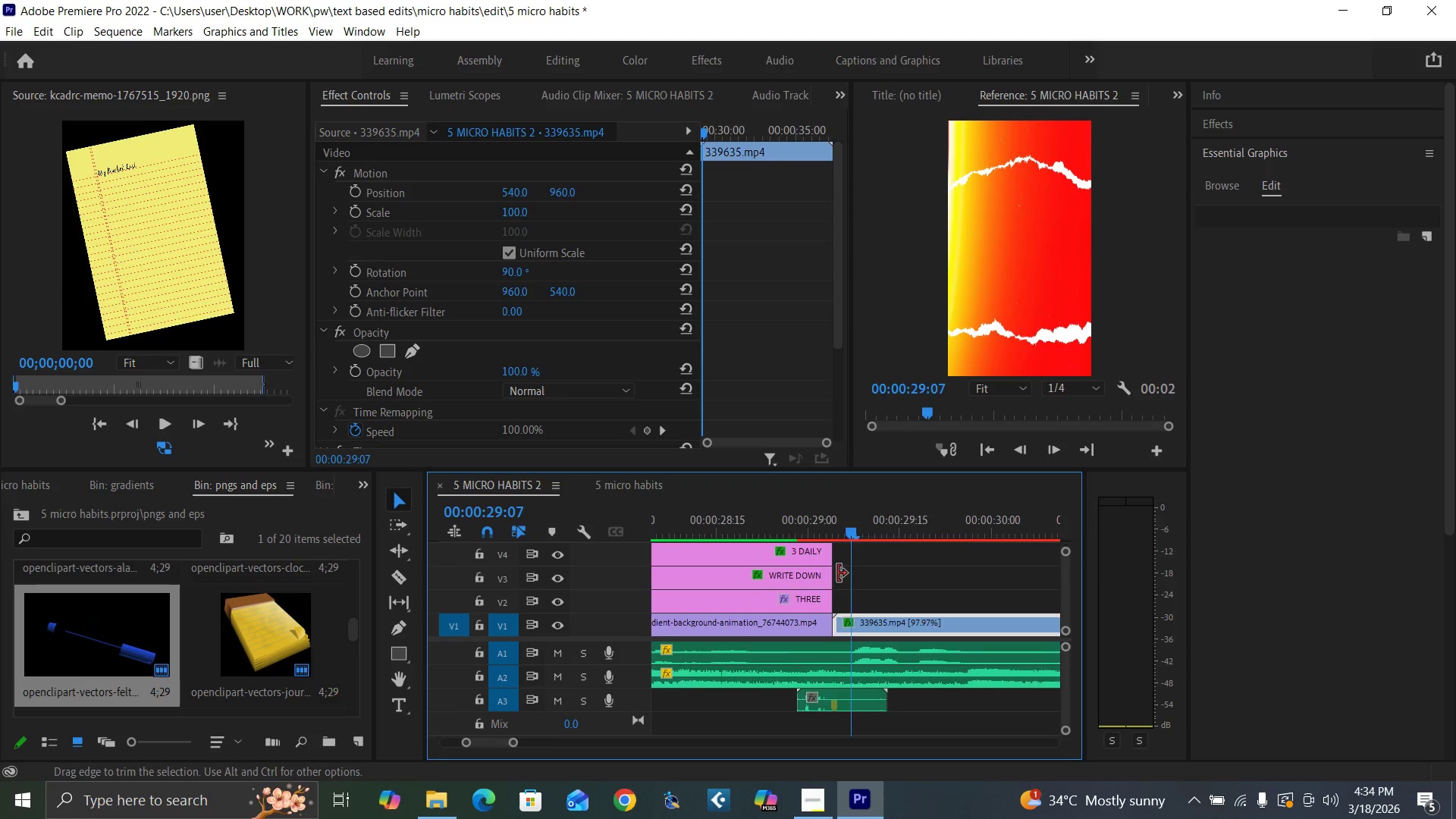 
key(Minus)
 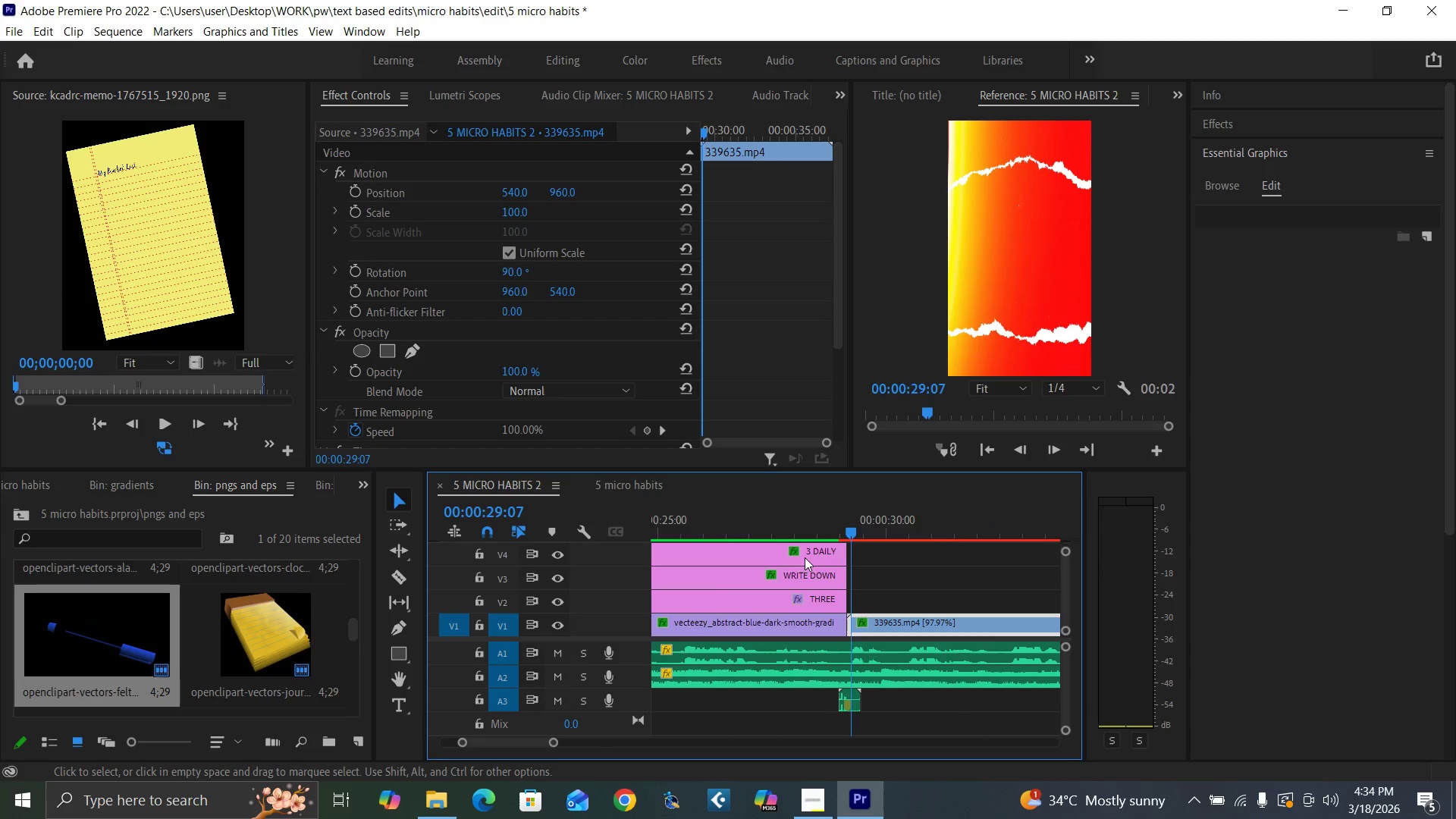 
key(Minus)
 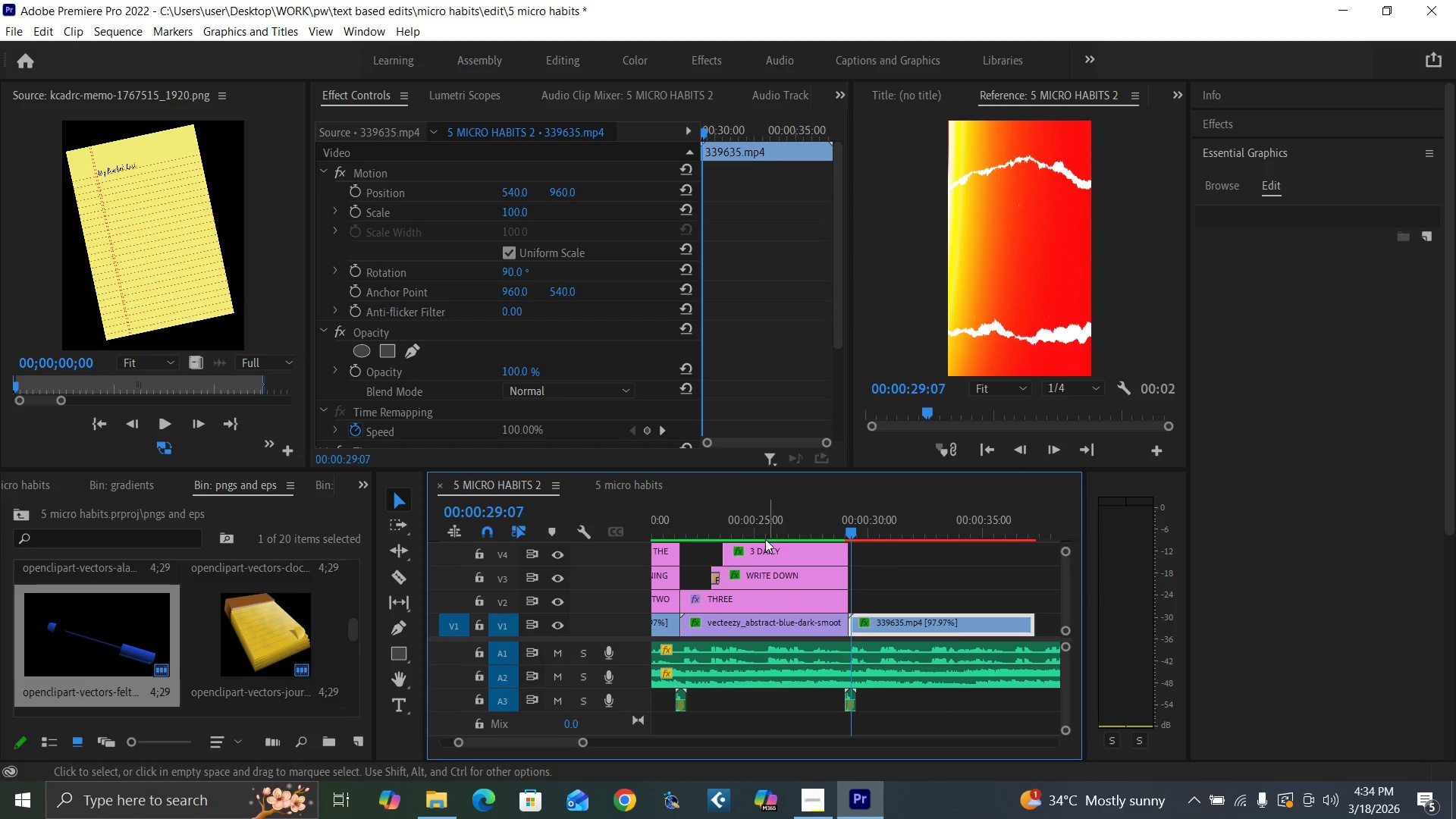 
key(Minus)
 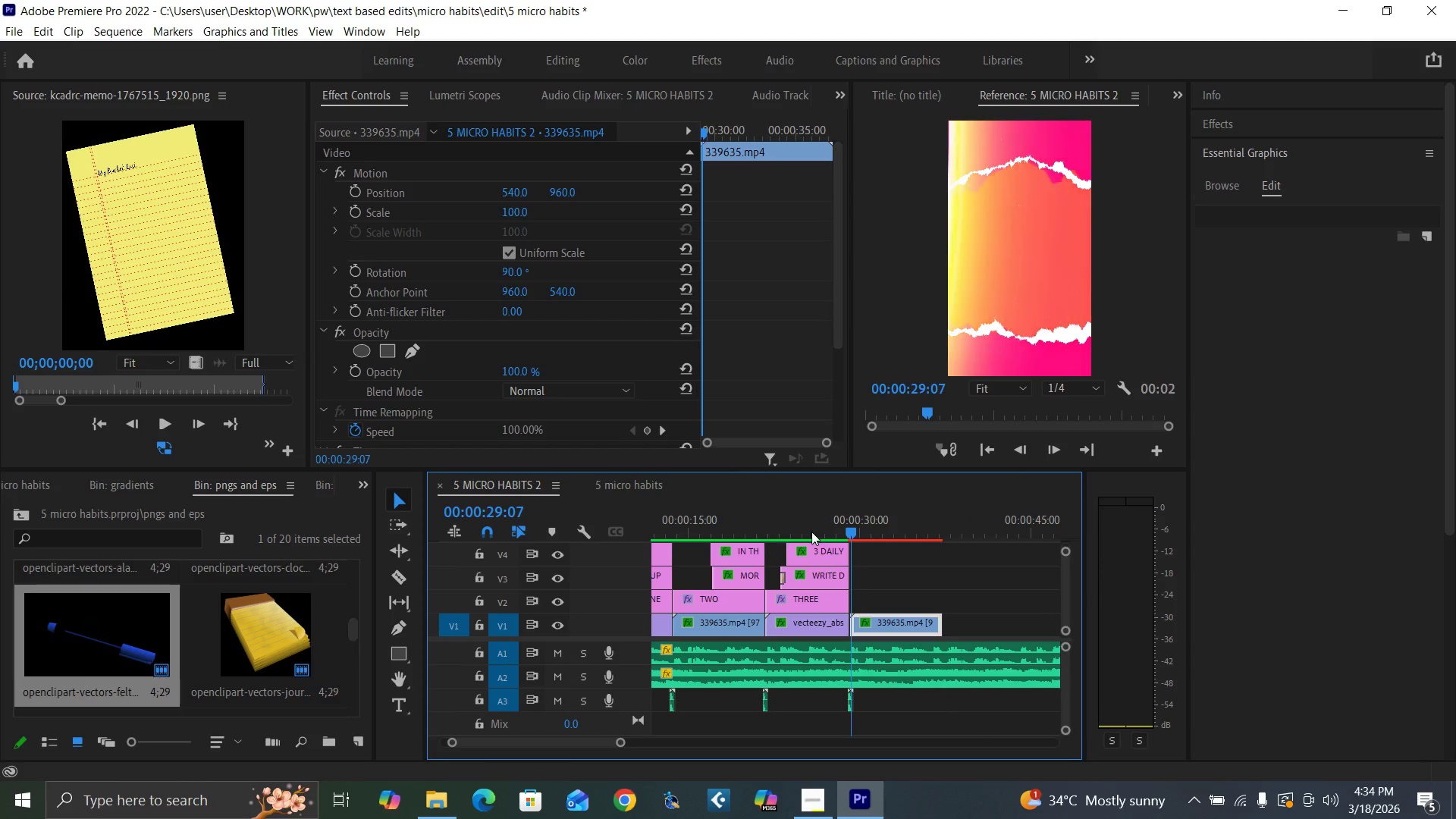 
left_click([817, 532])
 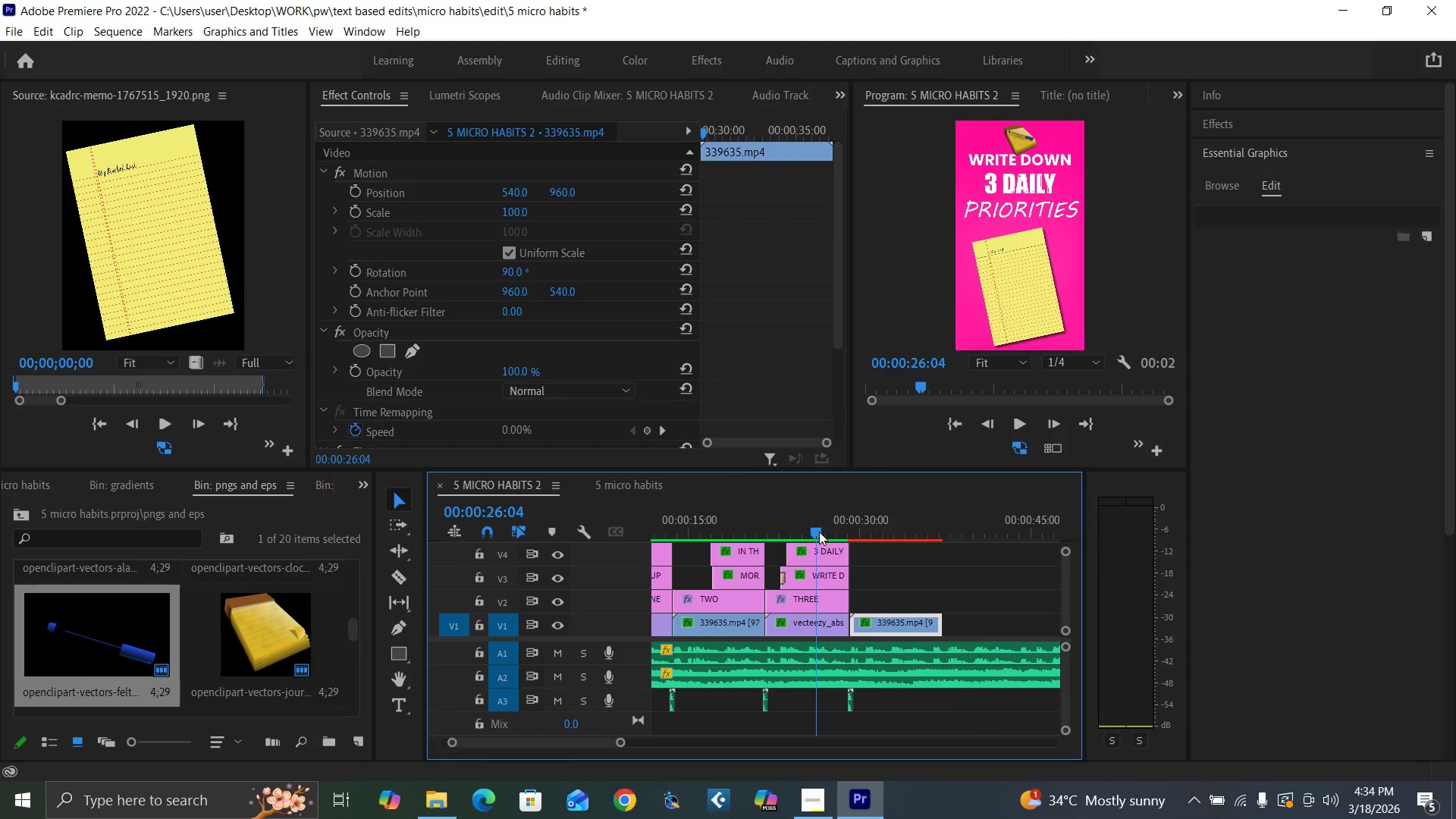 
key(Space)
 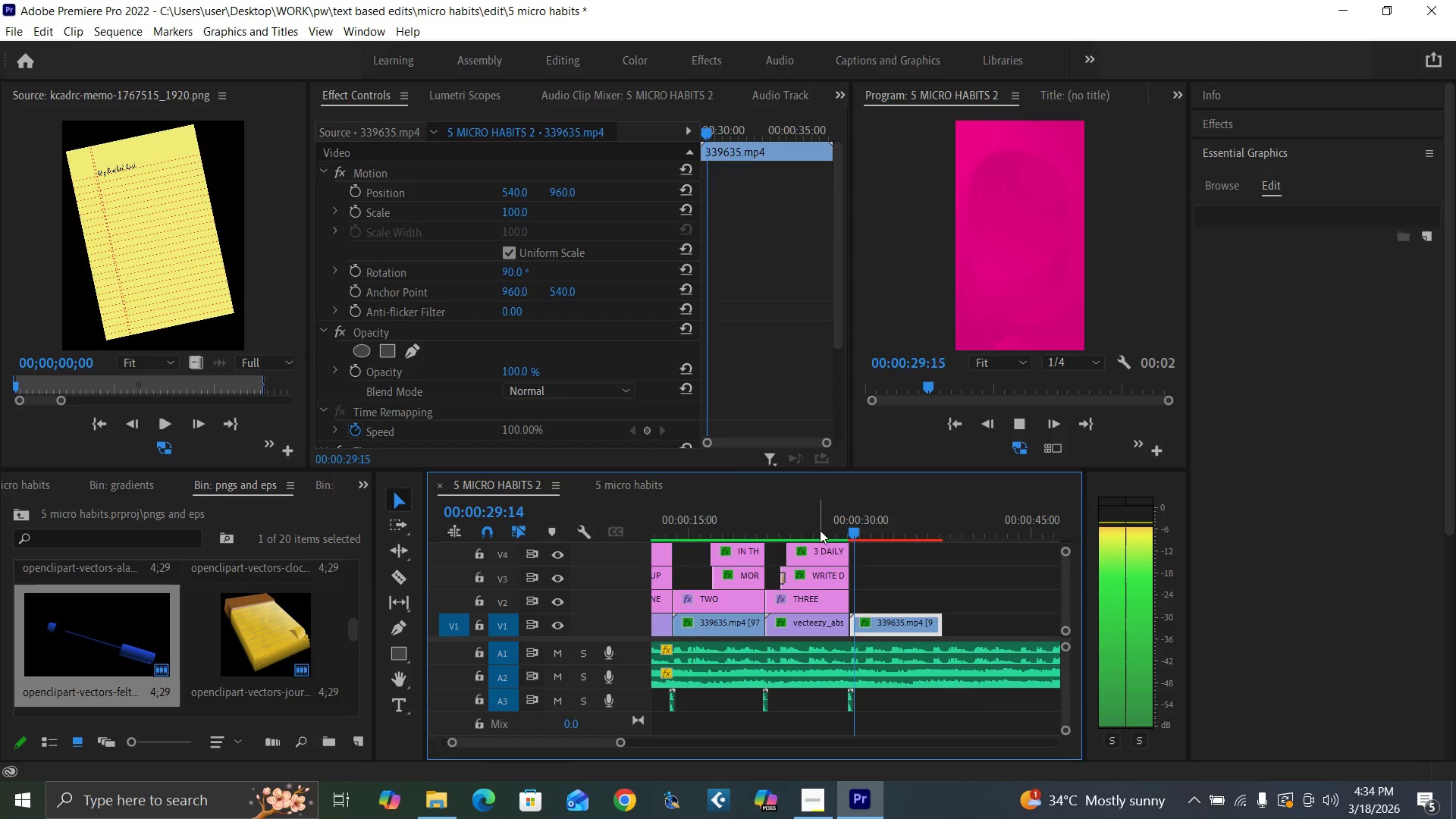 
key(Space)
 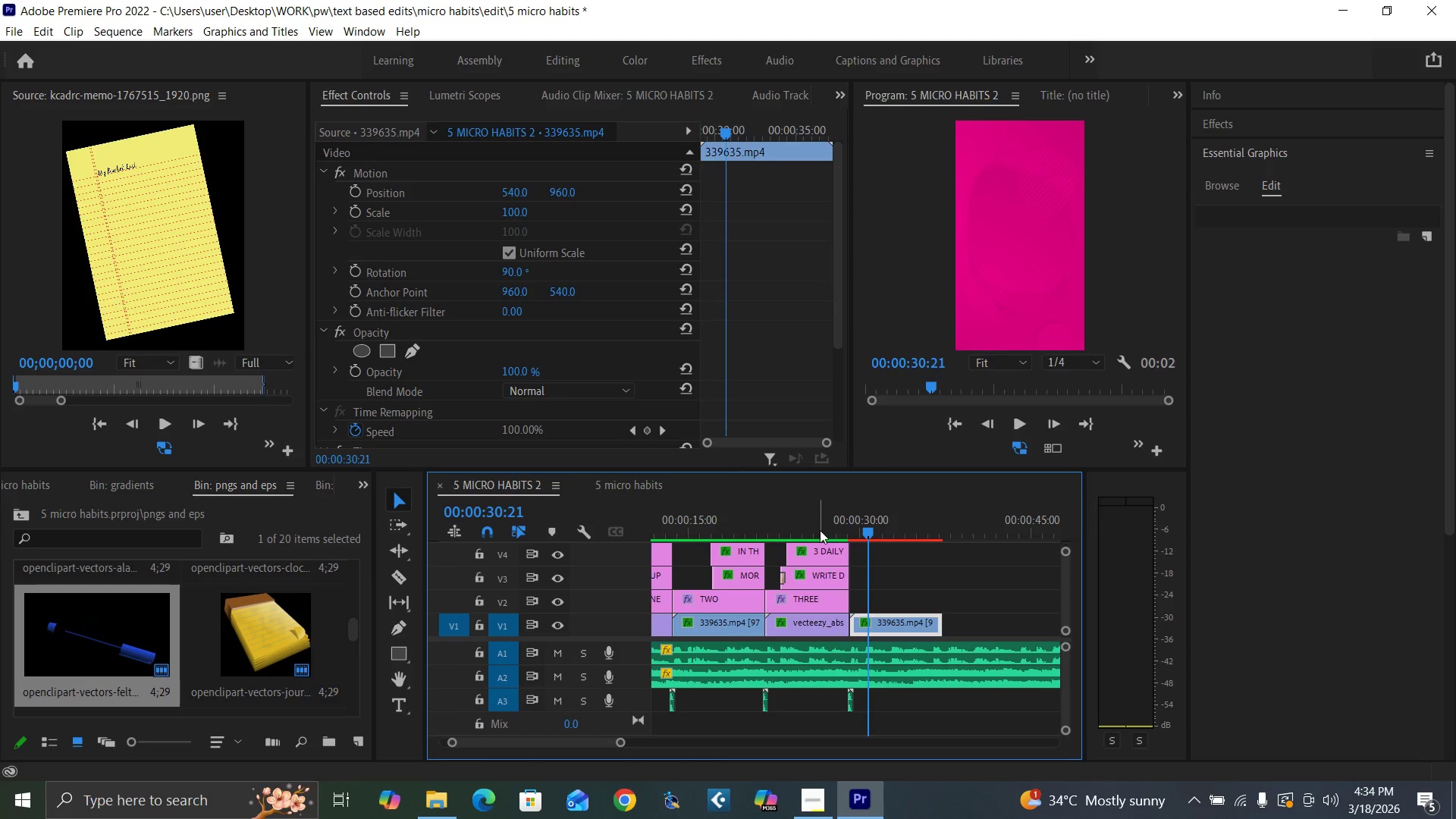 
key(Control+S)
 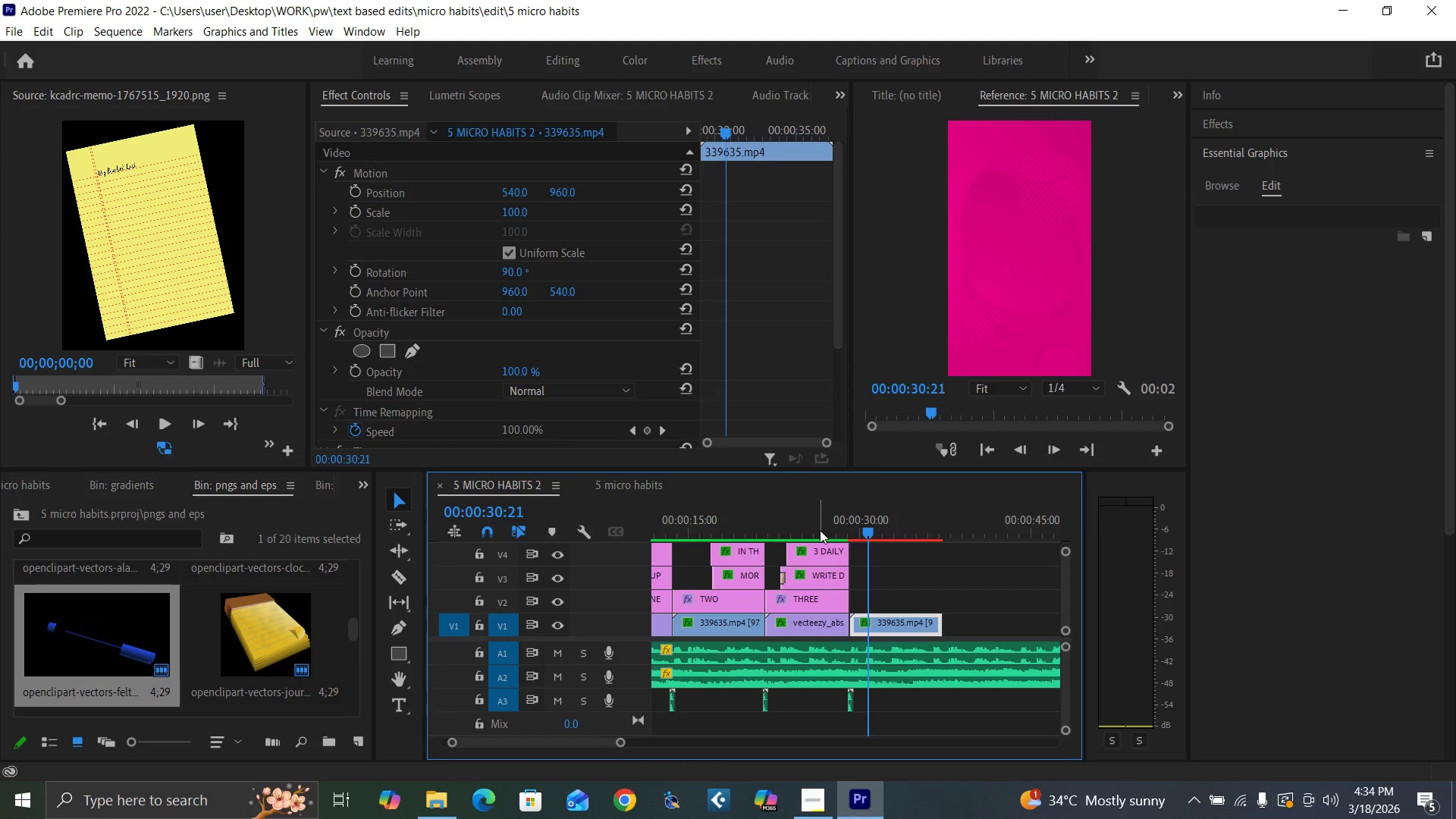 
left_click([733, 601])
 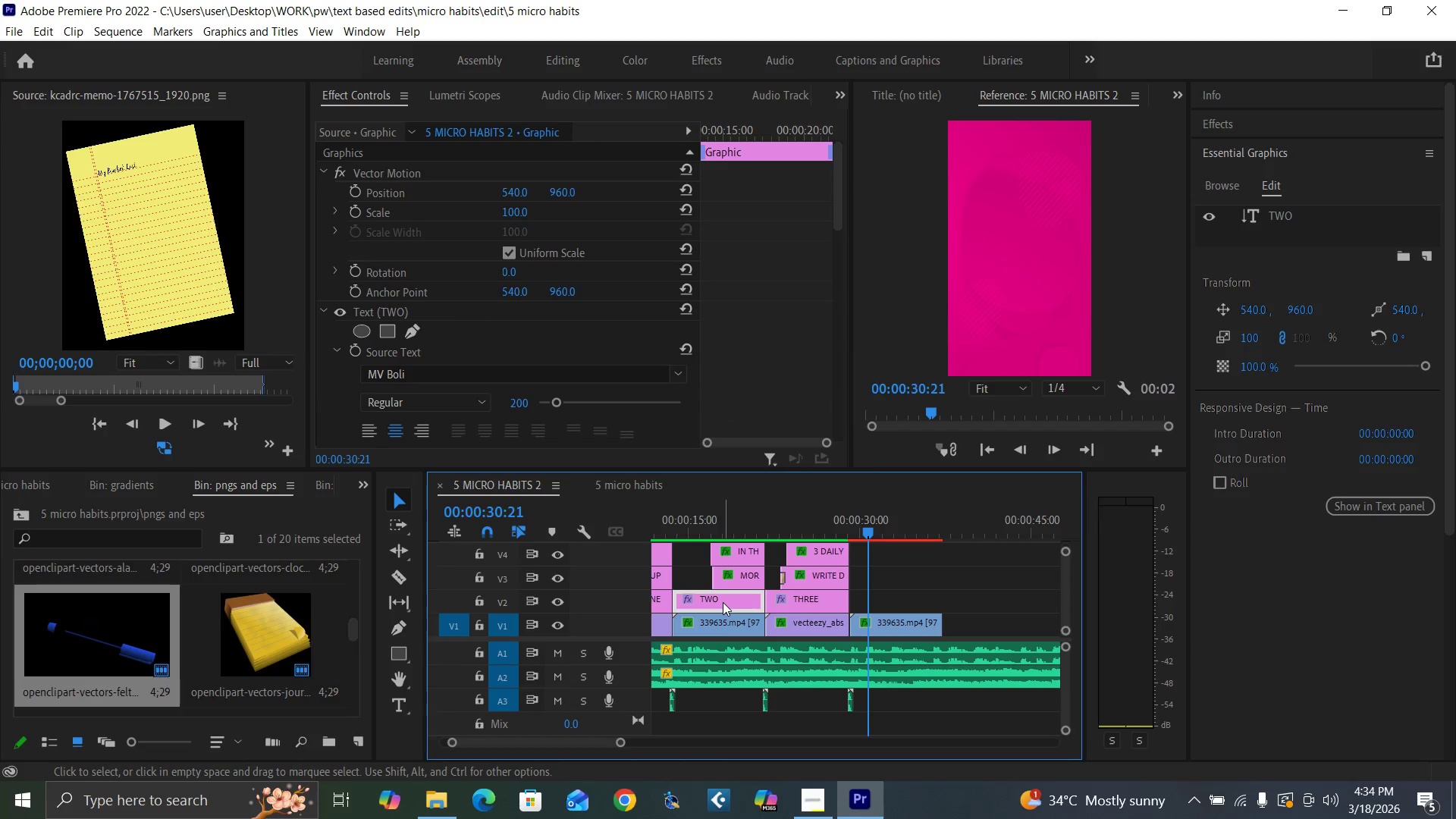 
left_click_drag(start_coordinate=[723, 602], to_coordinate=[894, 598])
 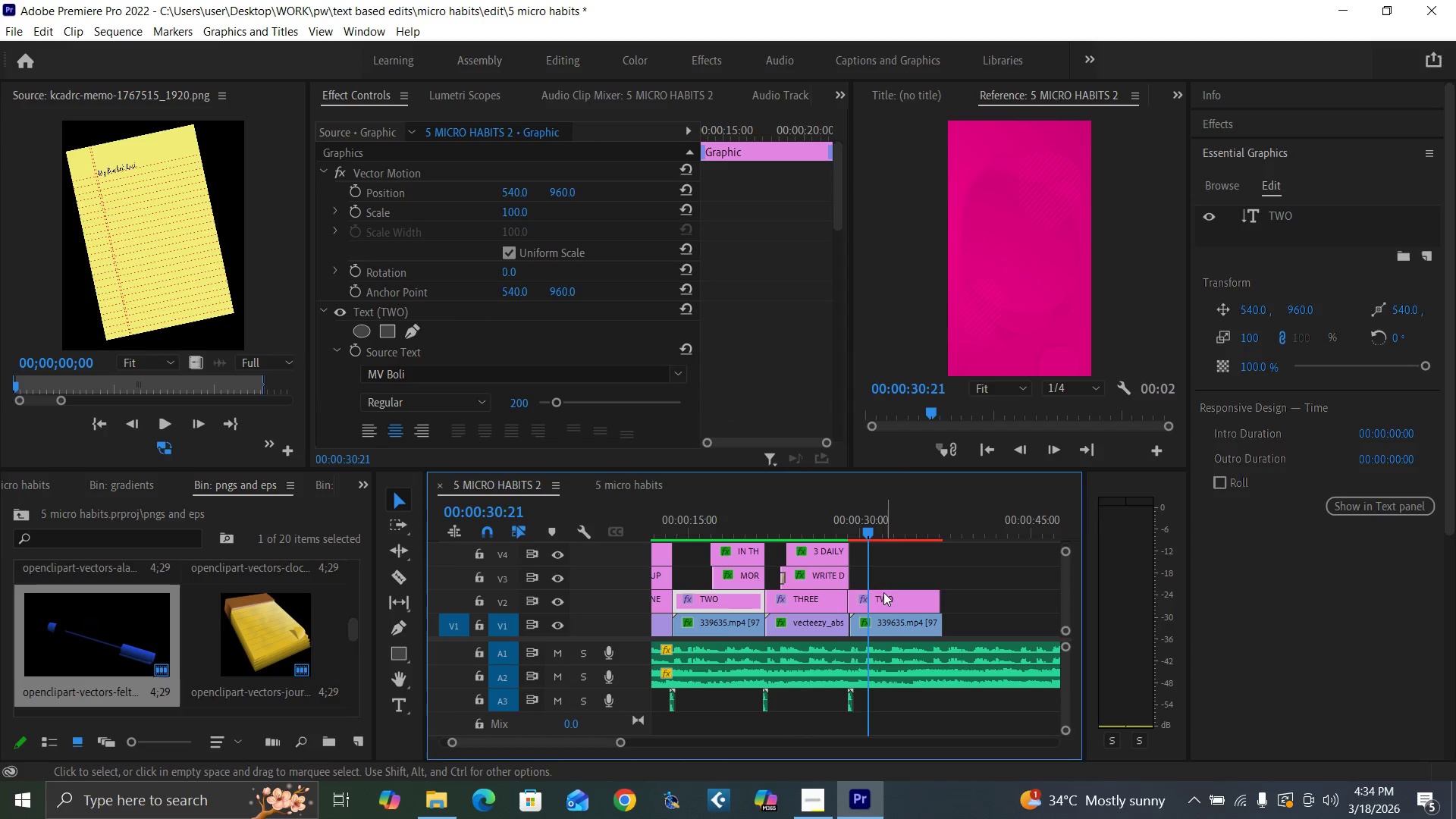 
hold_key(key=AltLeft, duration=1.52)
 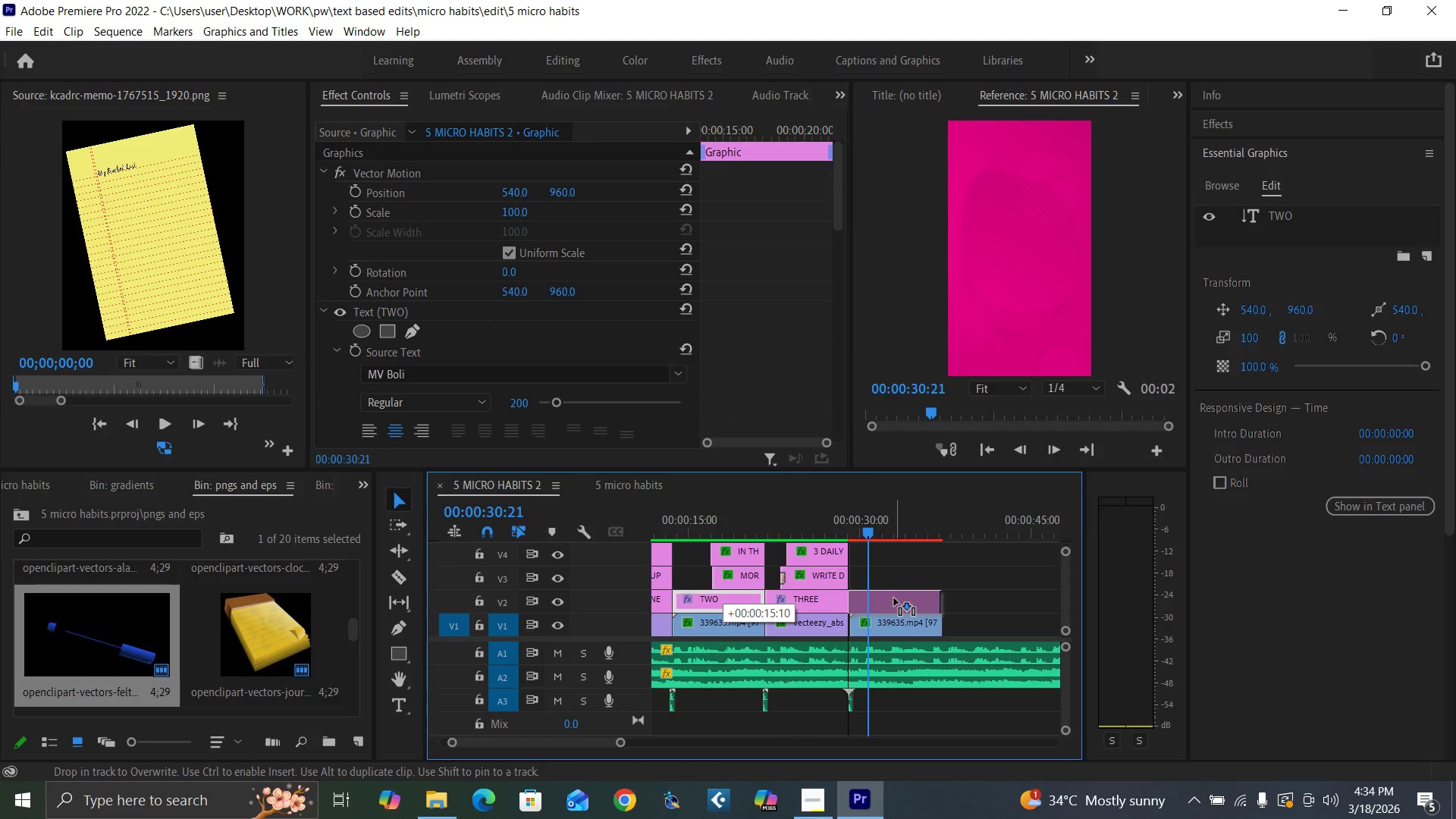 
key(Alt+AltLeft)
 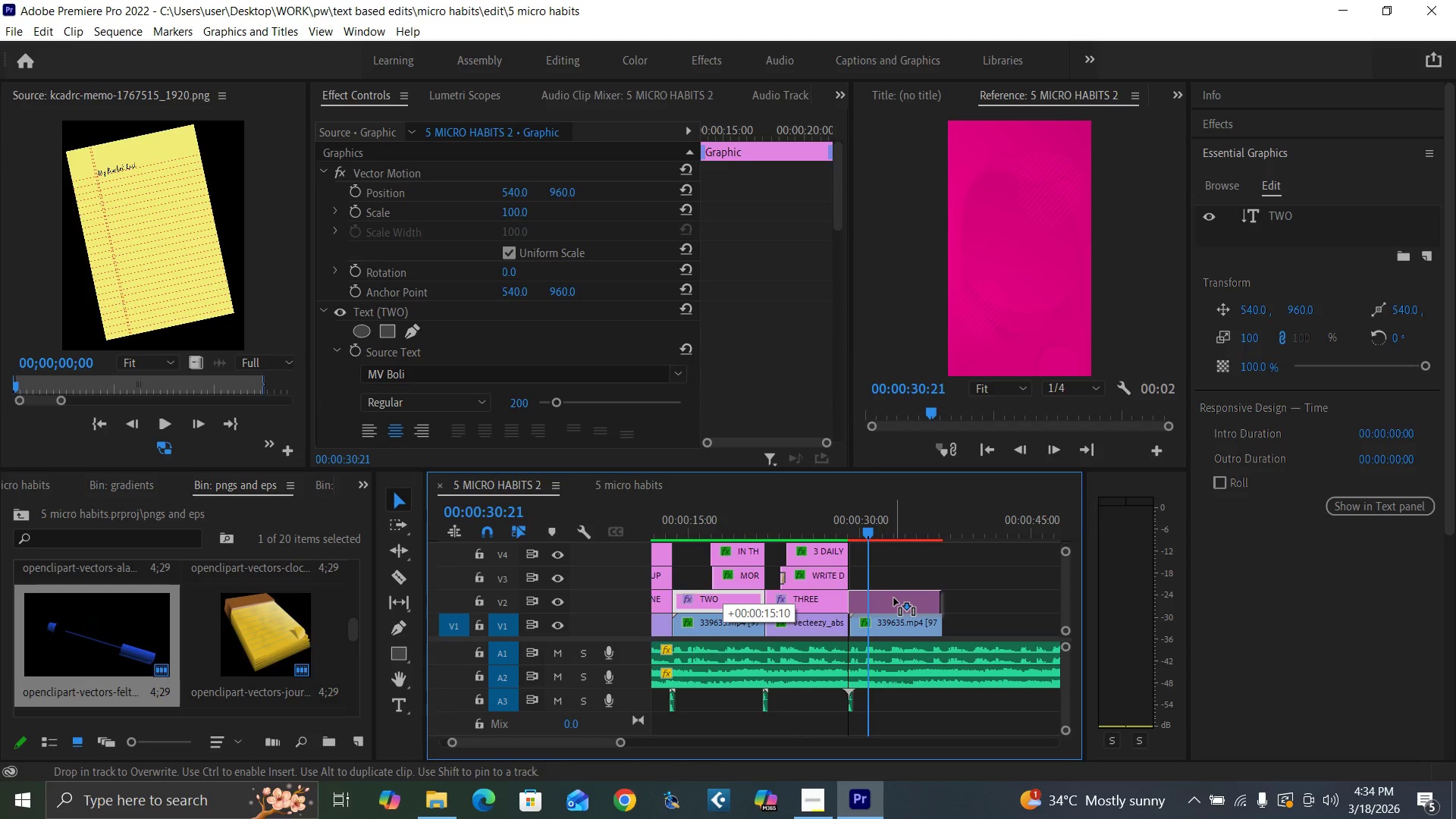 
key(Alt+AltLeft)
 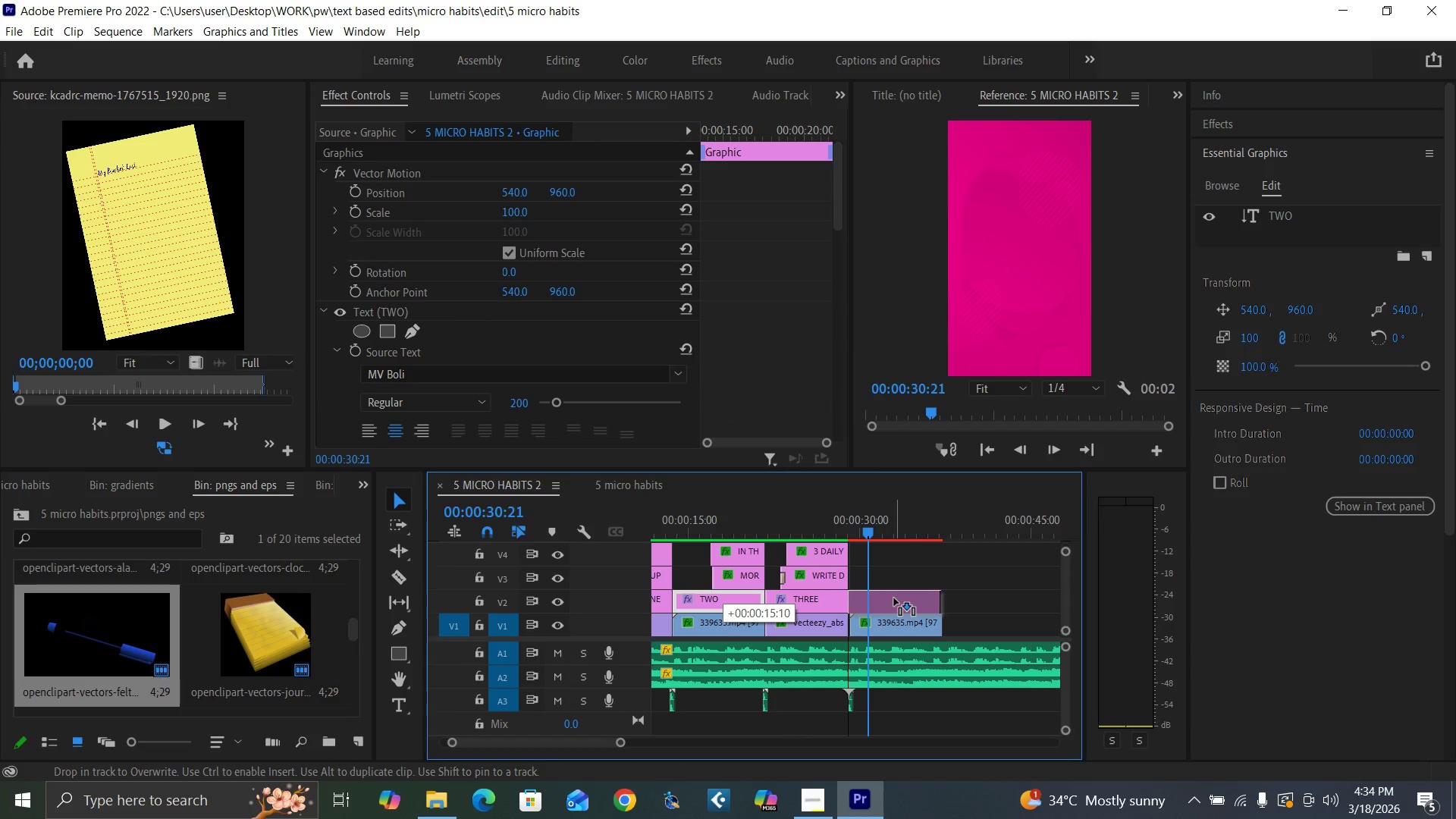 
key(Alt+AltLeft)
 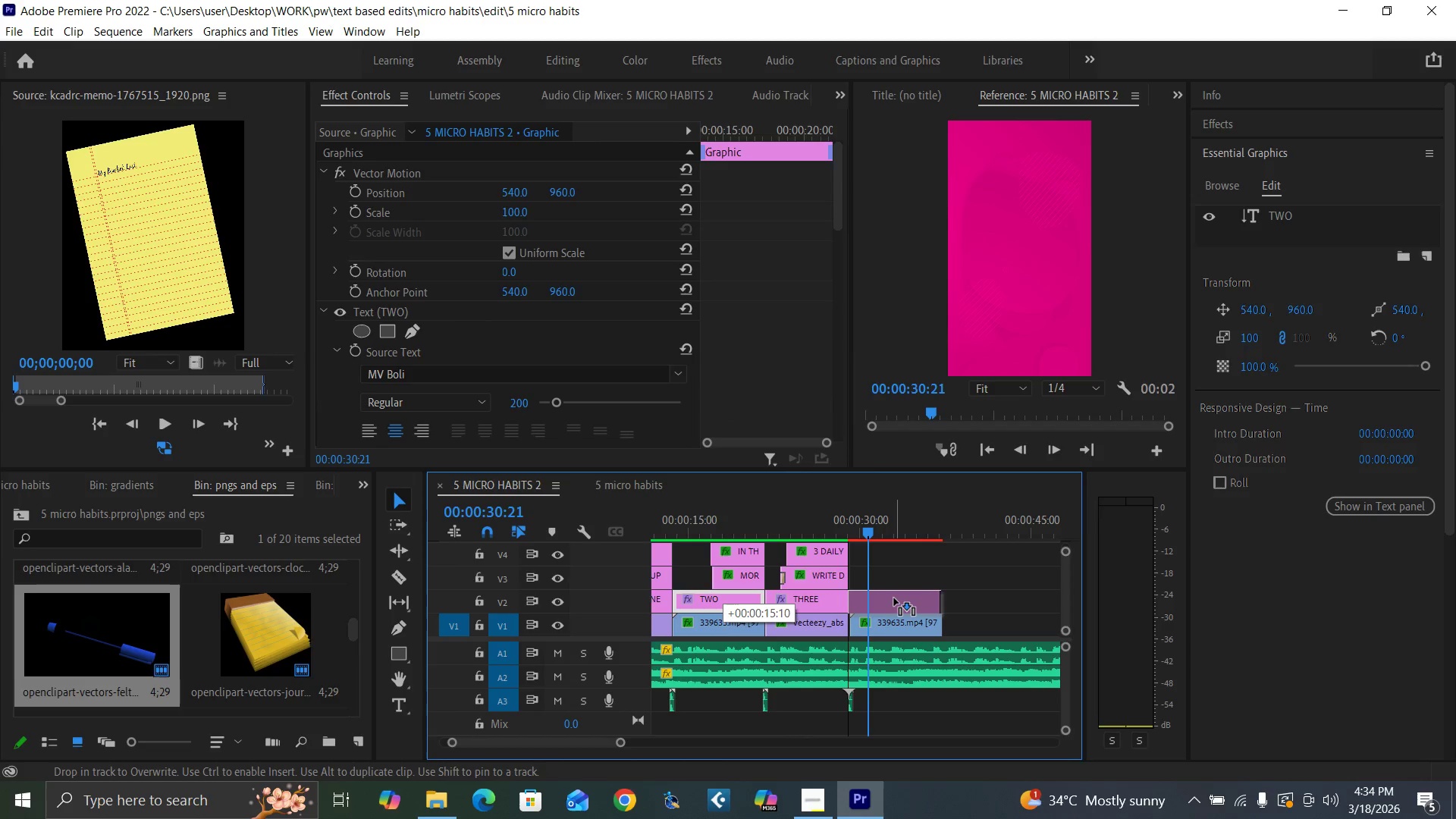 
key(Alt+AltLeft)
 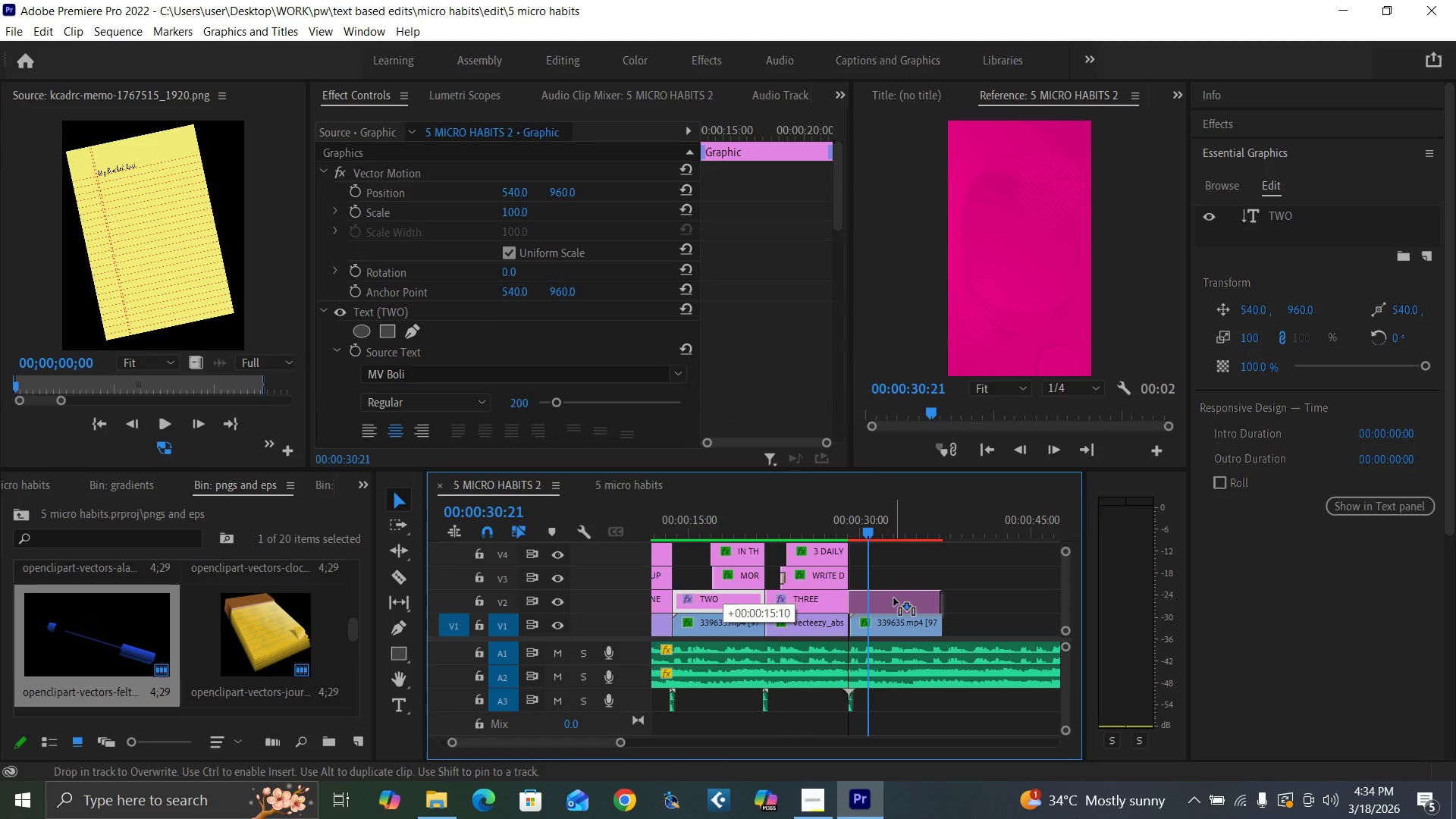 
key(Alt+AltLeft)
 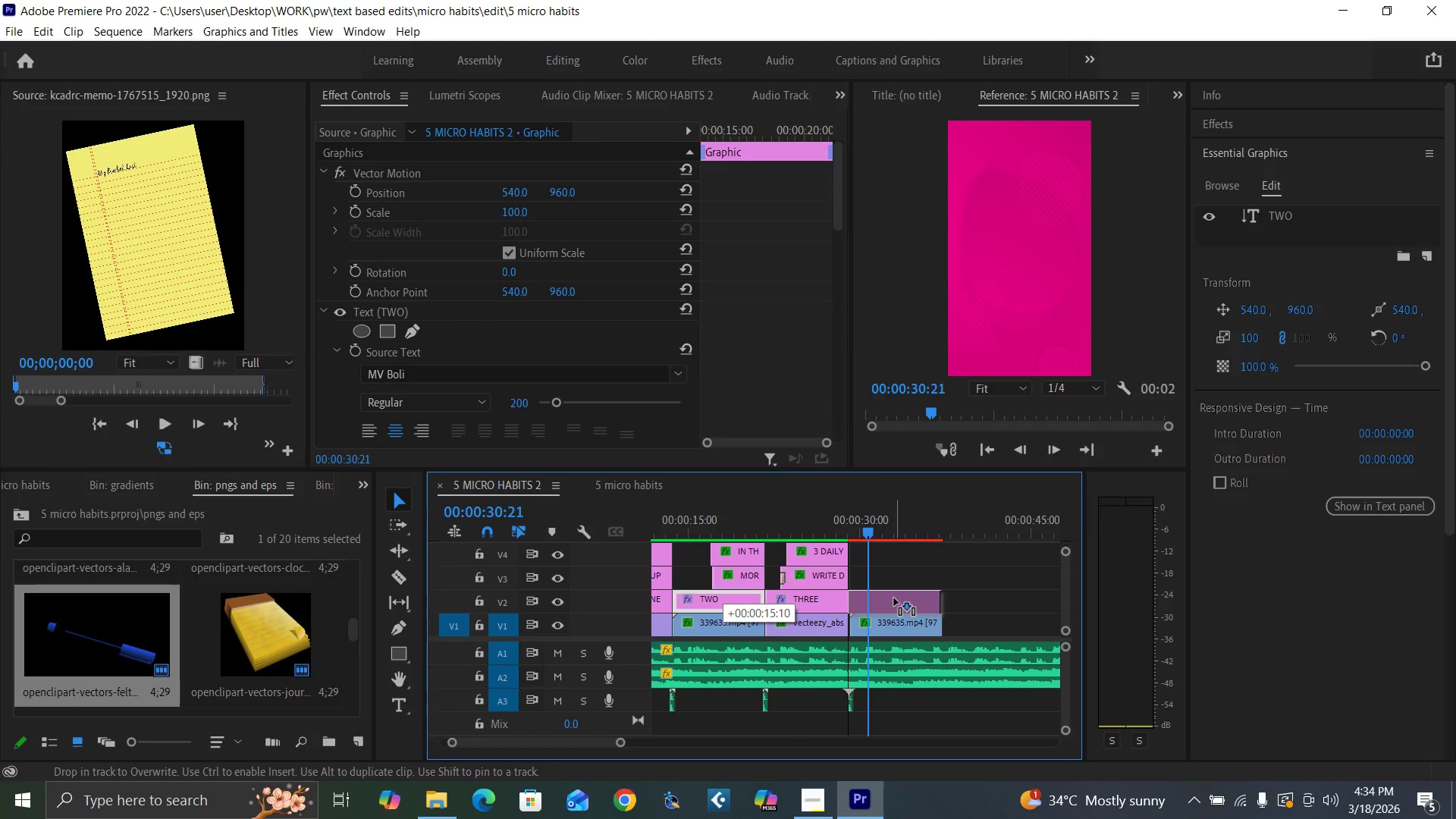 
key(Alt+AltLeft)
 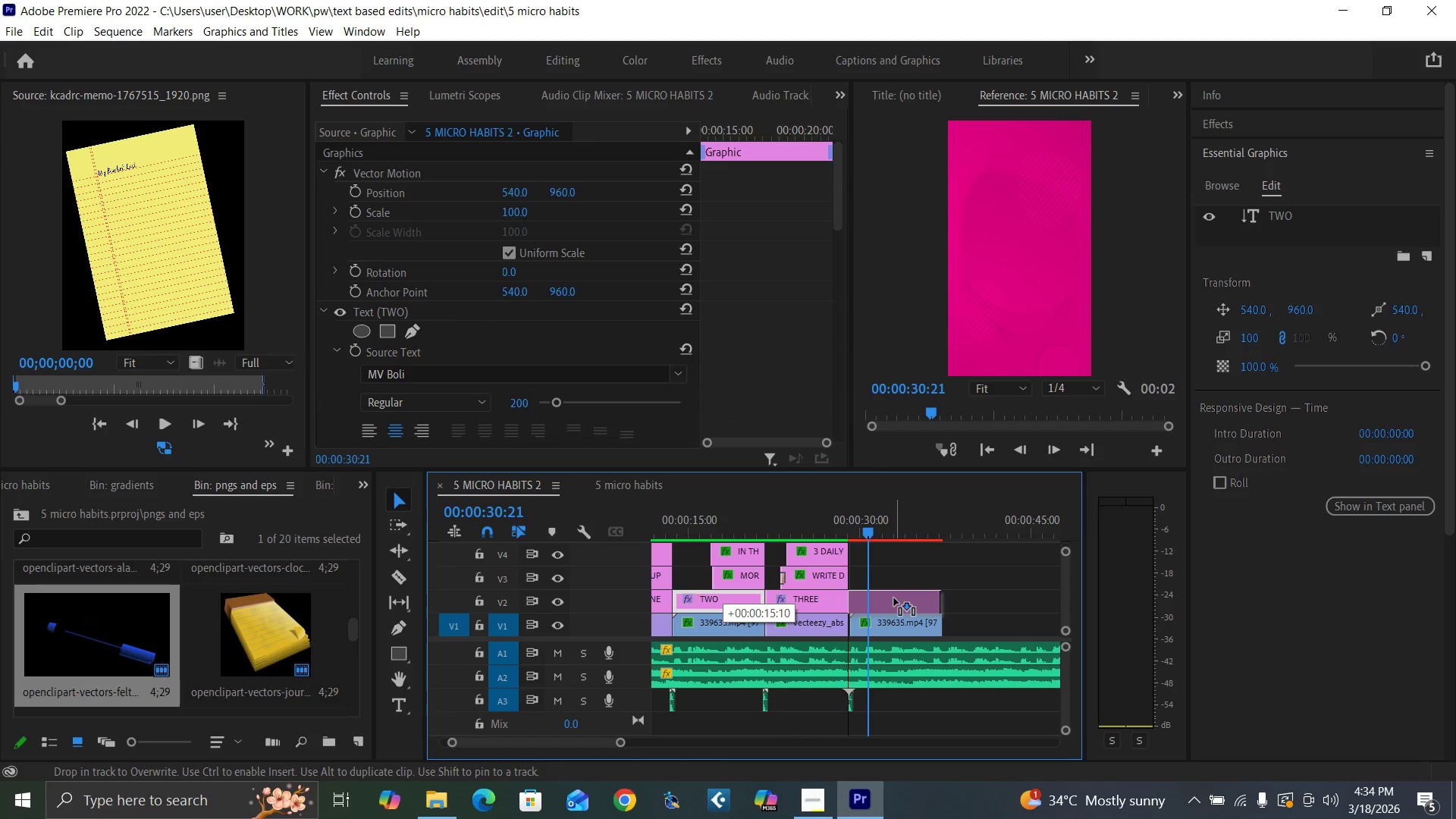 
key(Alt+AltLeft)
 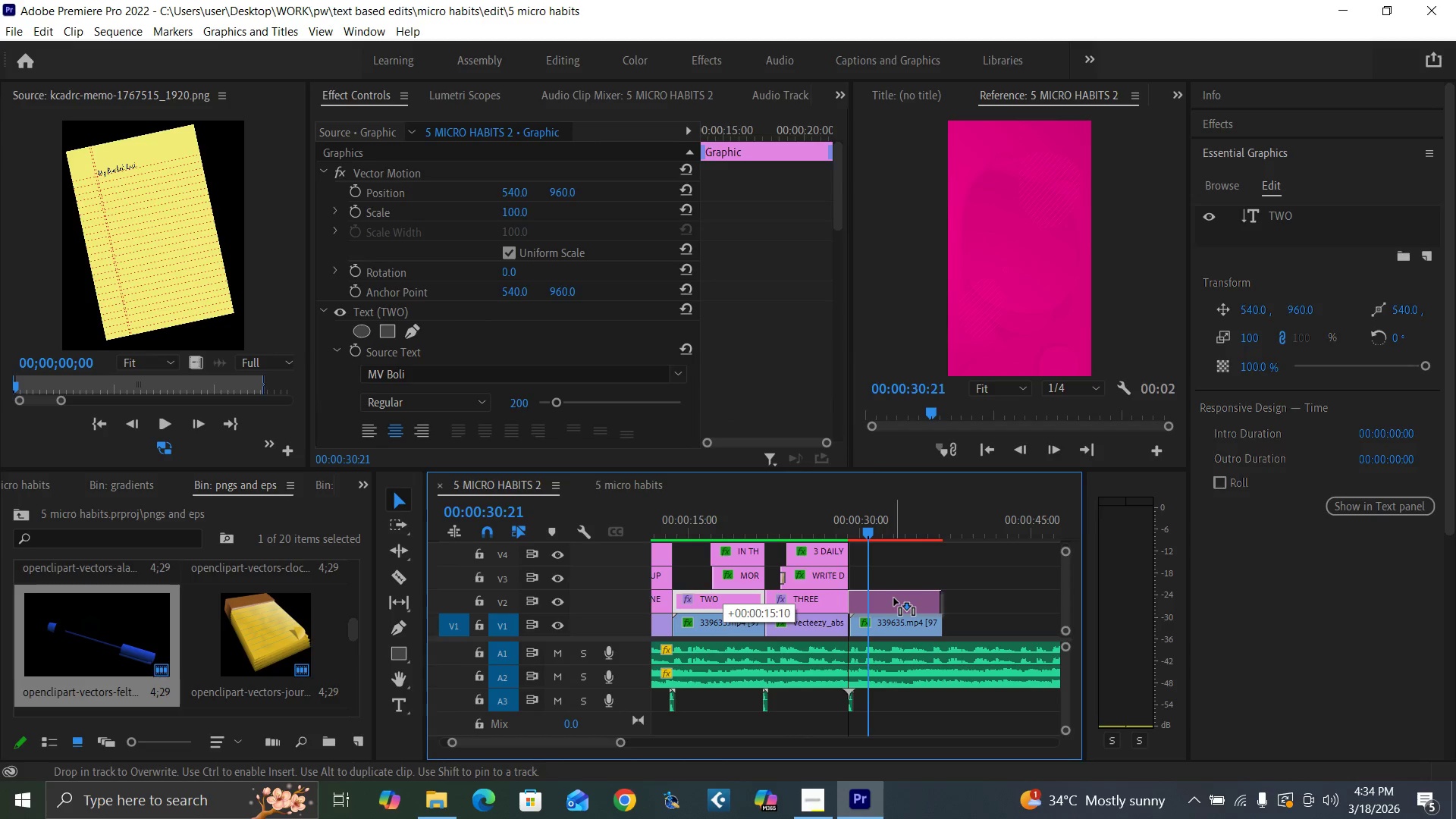 
key(Alt+AltLeft)
 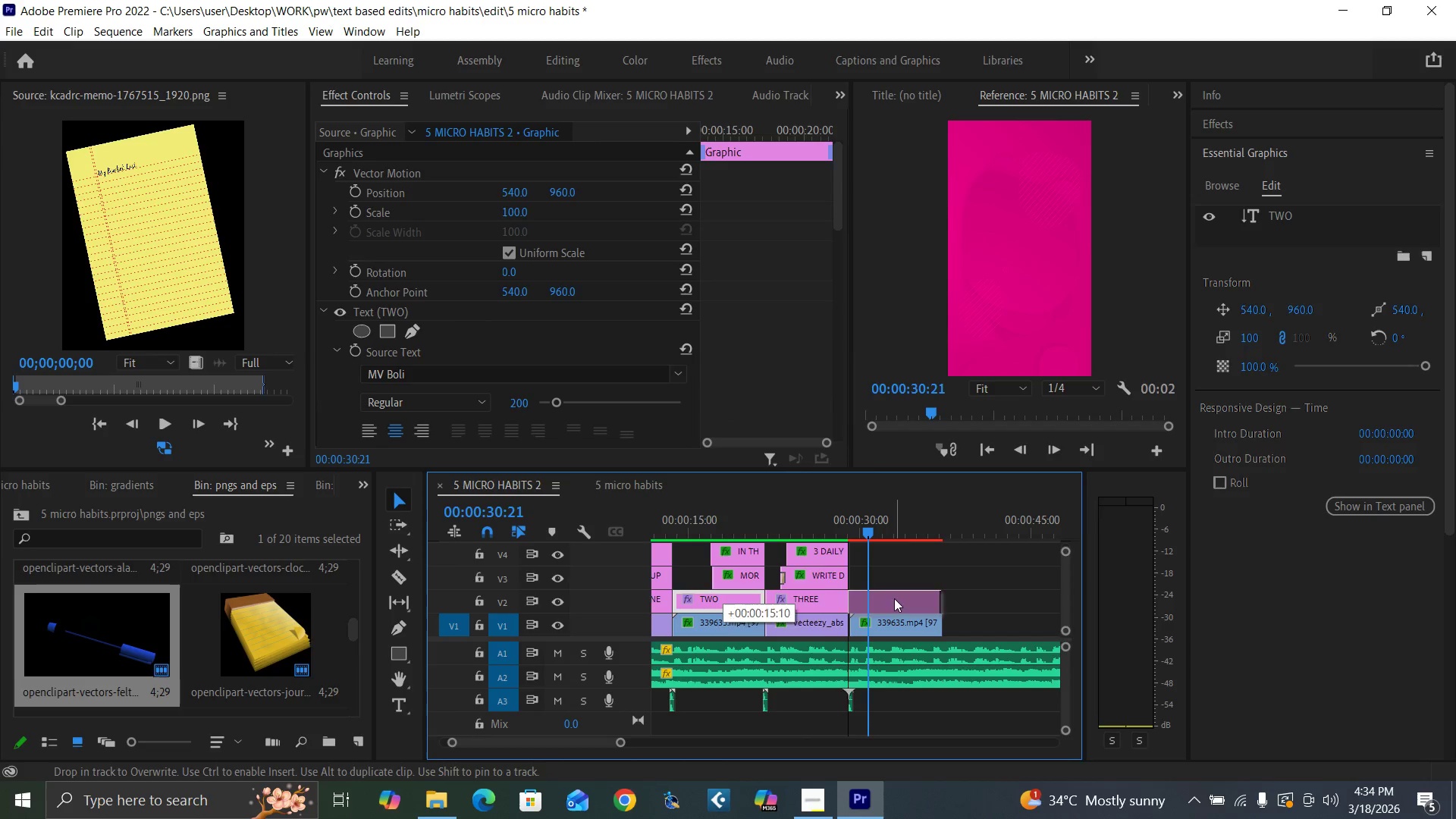 
key(Equal)
 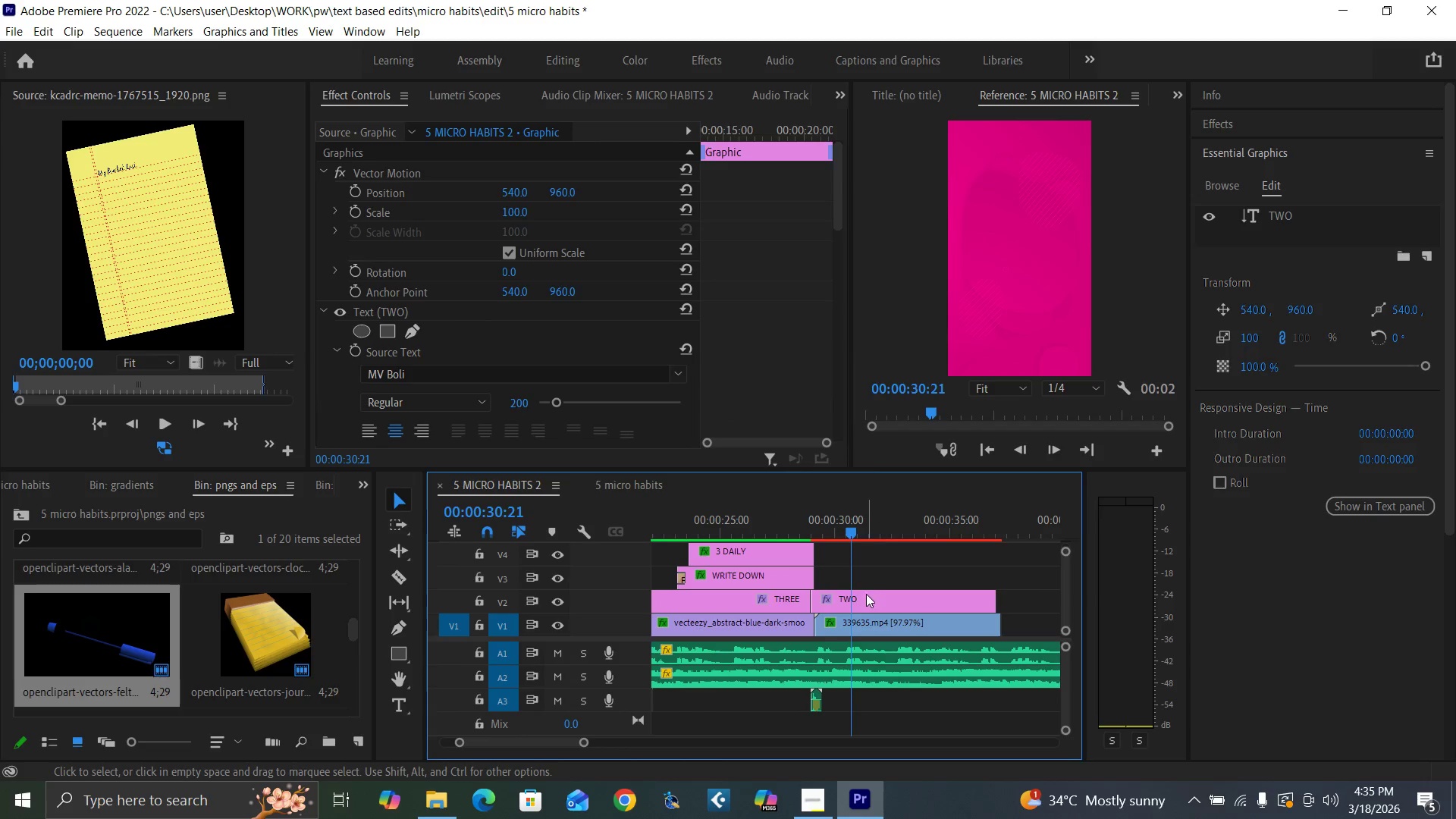 
left_click_drag(start_coordinate=[866, 594], to_coordinate=[870, 596])
 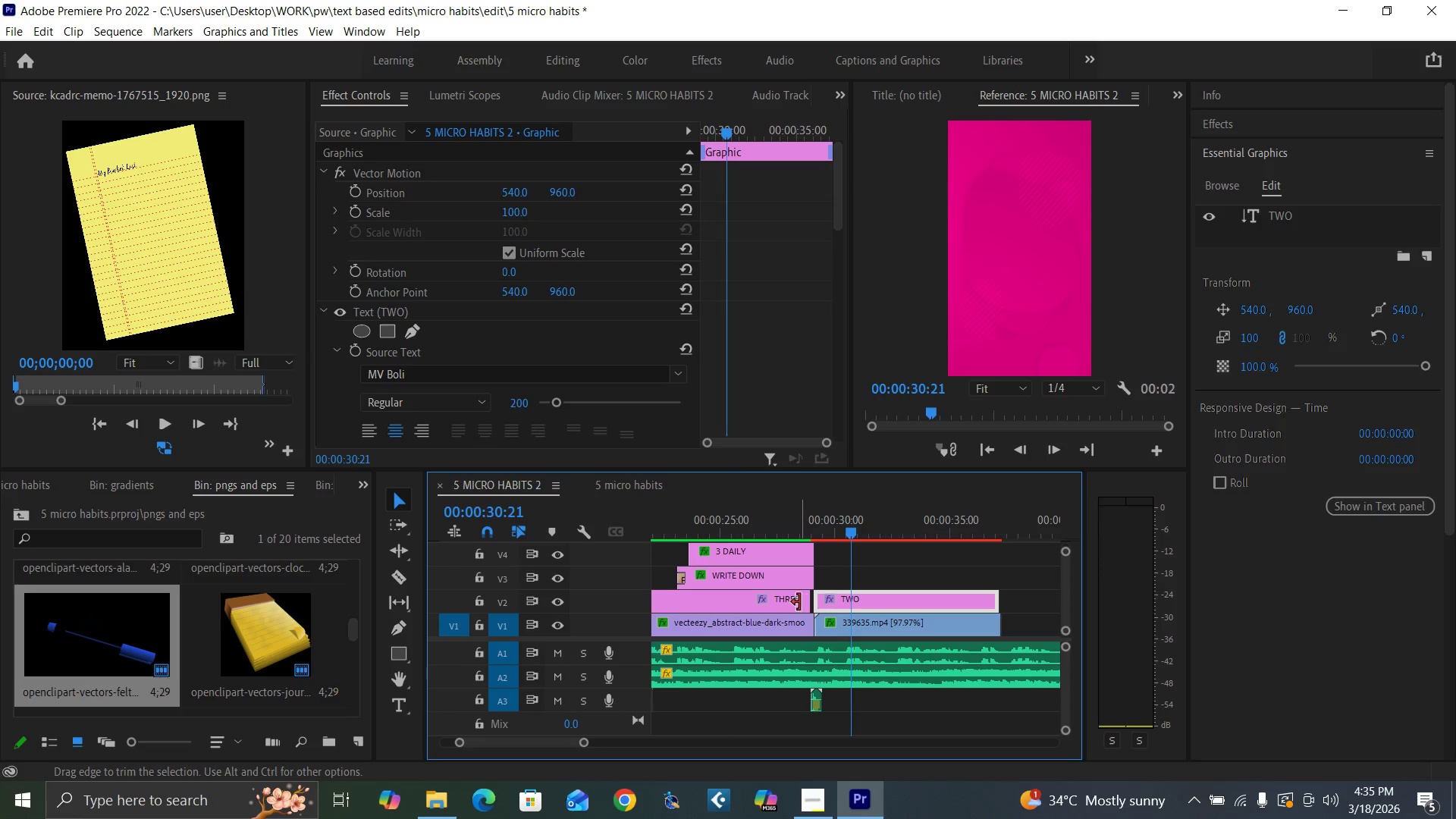 
left_click_drag(start_coordinate=[799, 602], to_coordinate=[811, 603])
 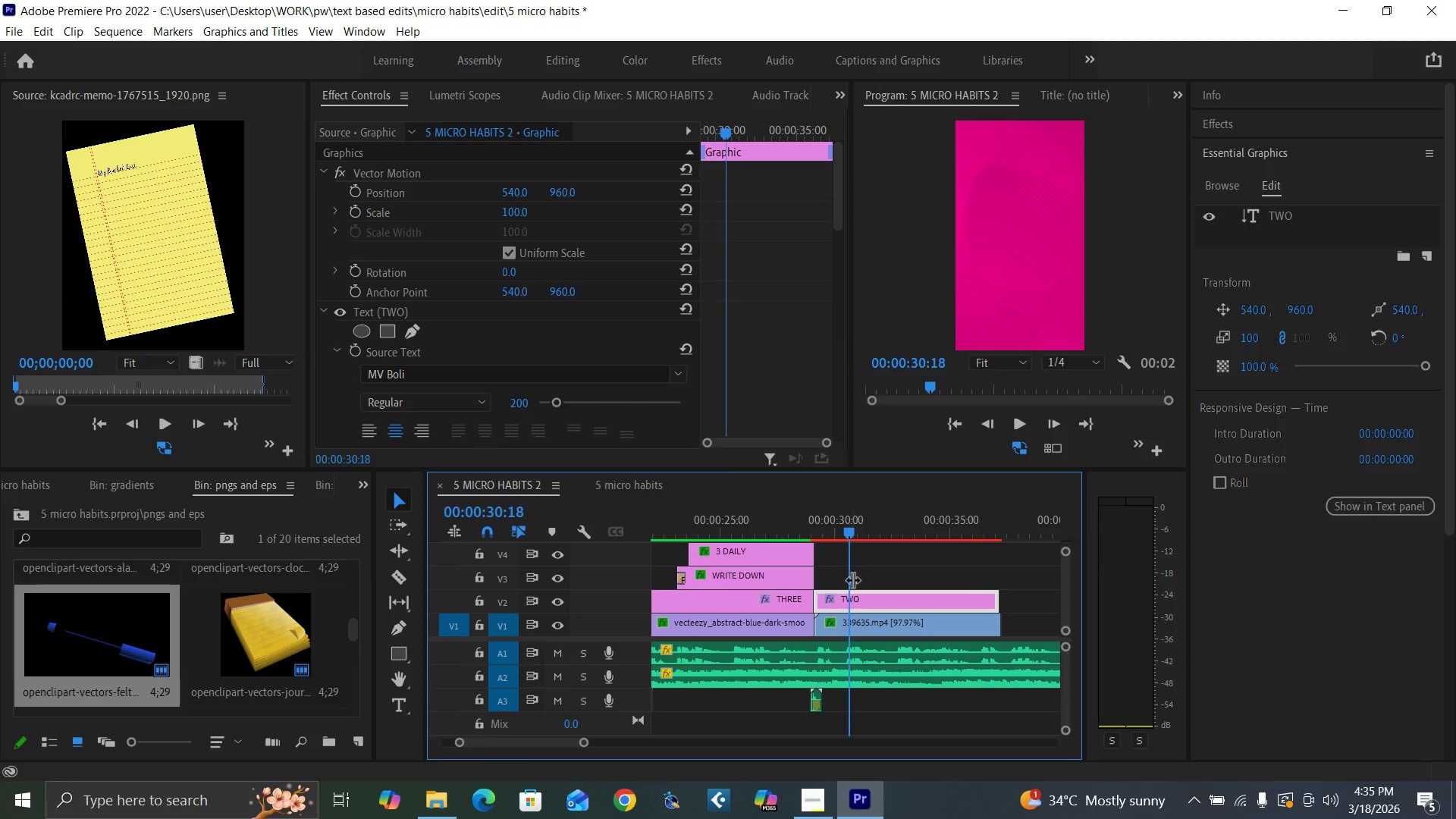 
left_click([861, 593])
 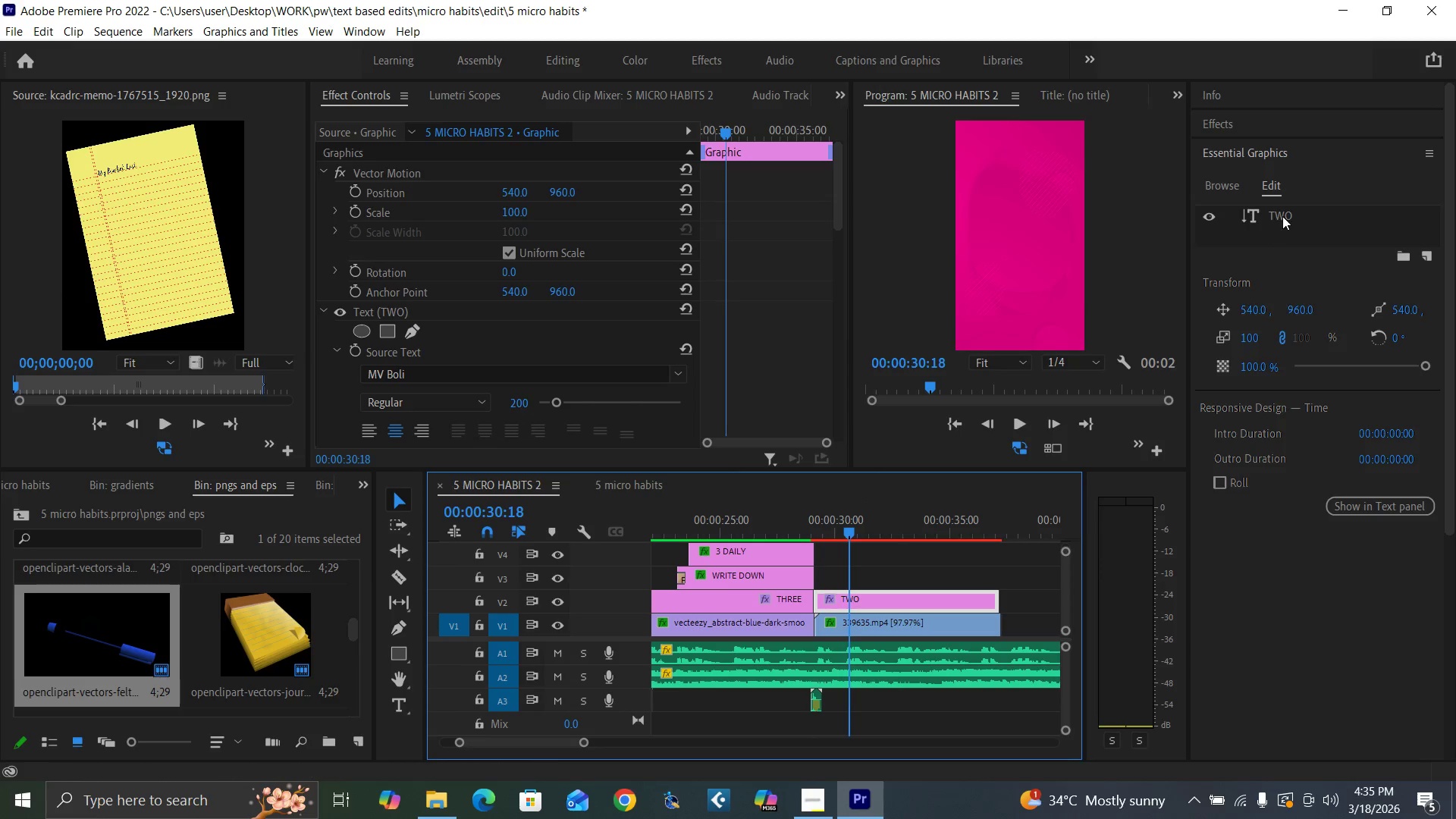 
left_click([1282, 214])
 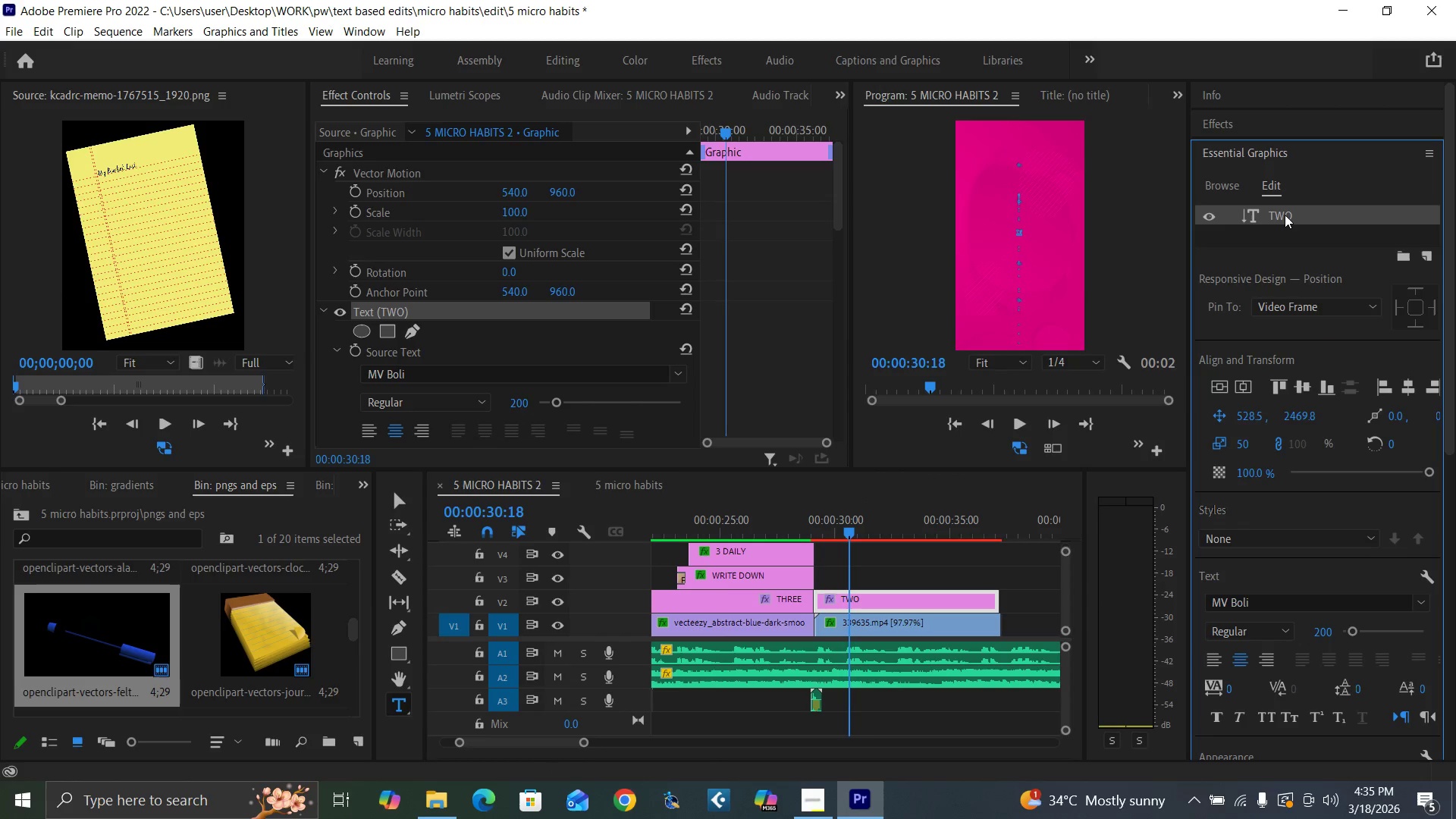 
triple_click([1285, 215])
 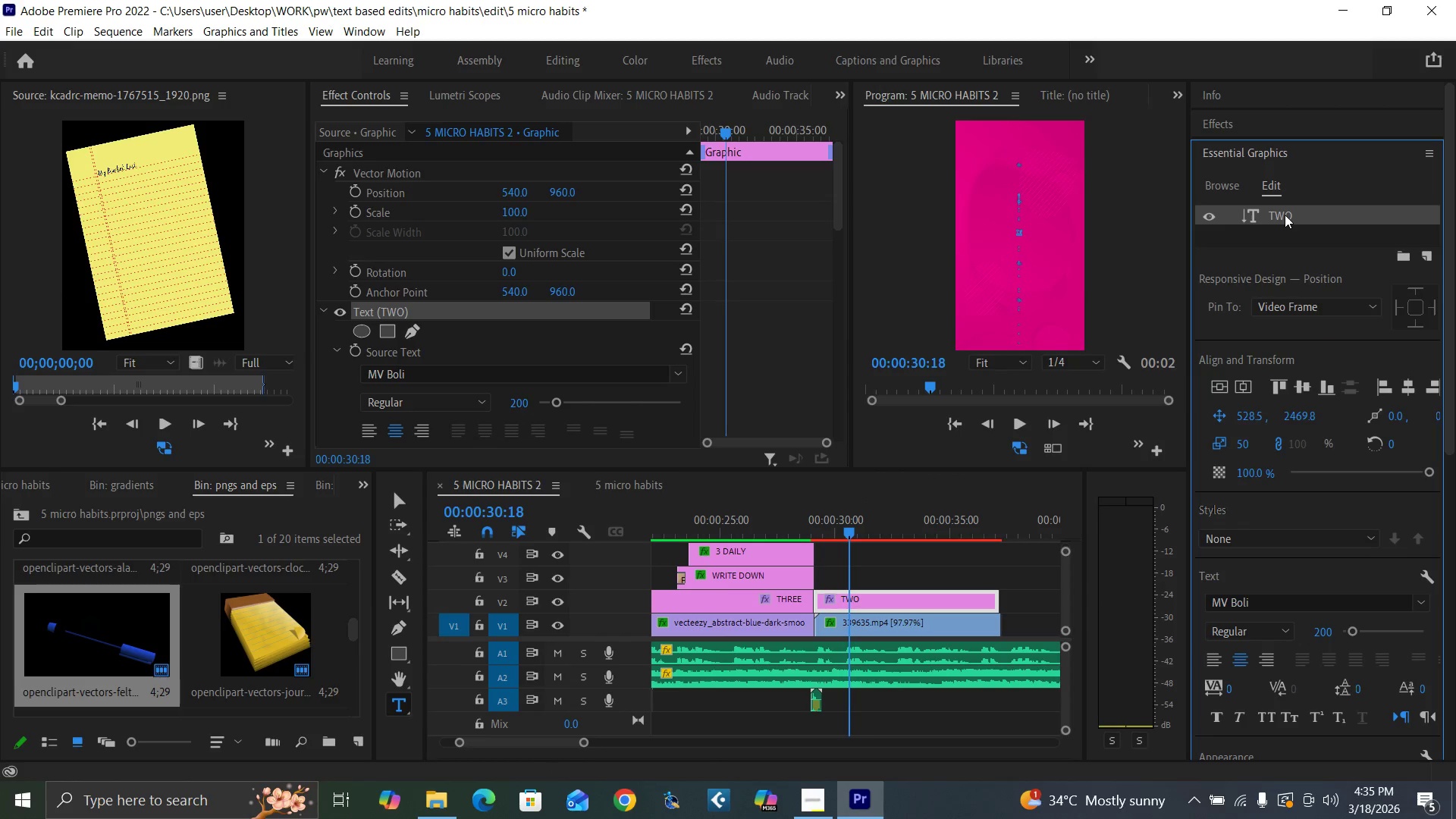 
triple_click([1285, 215])
 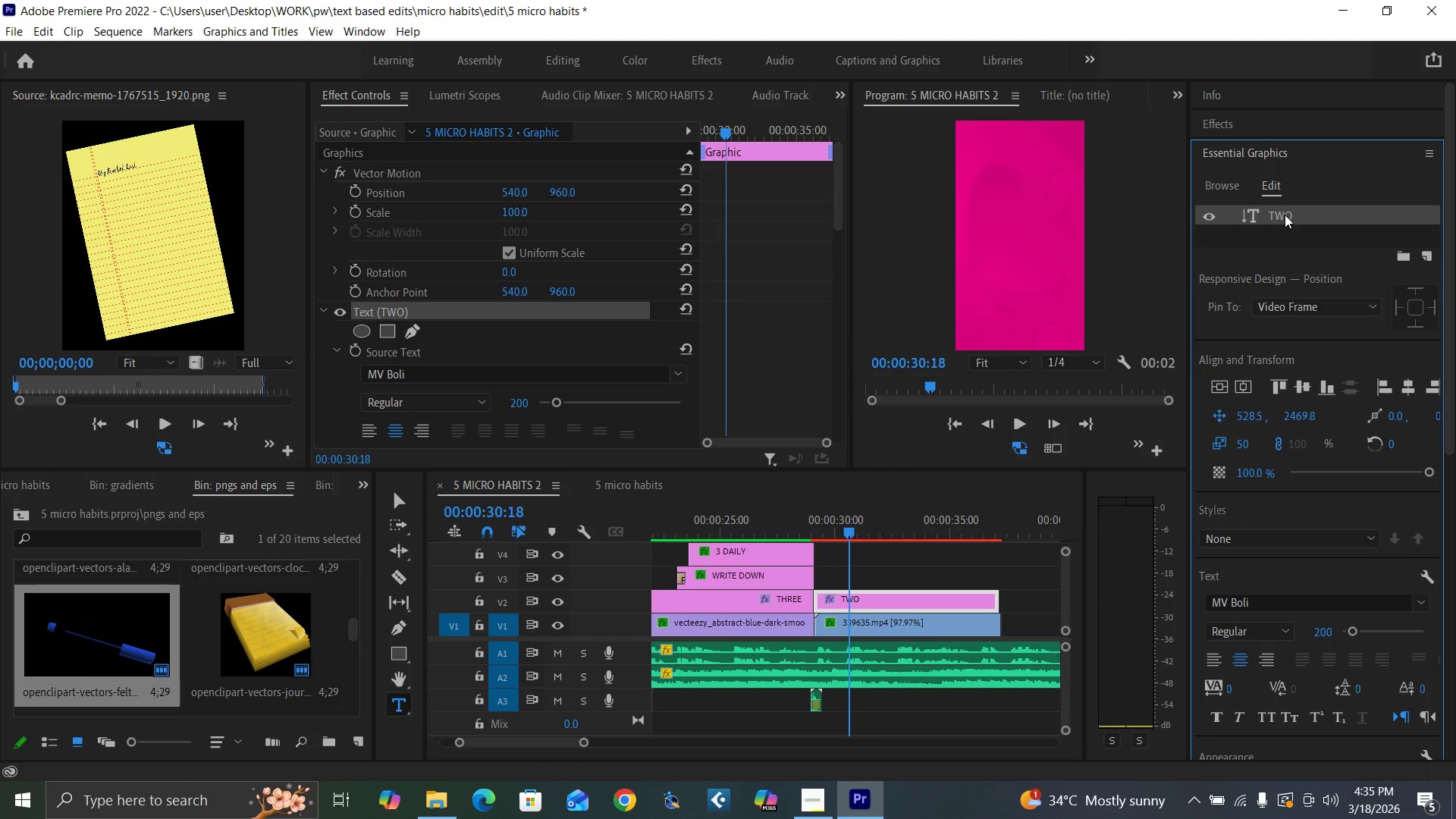 
triple_click([1285, 215])
 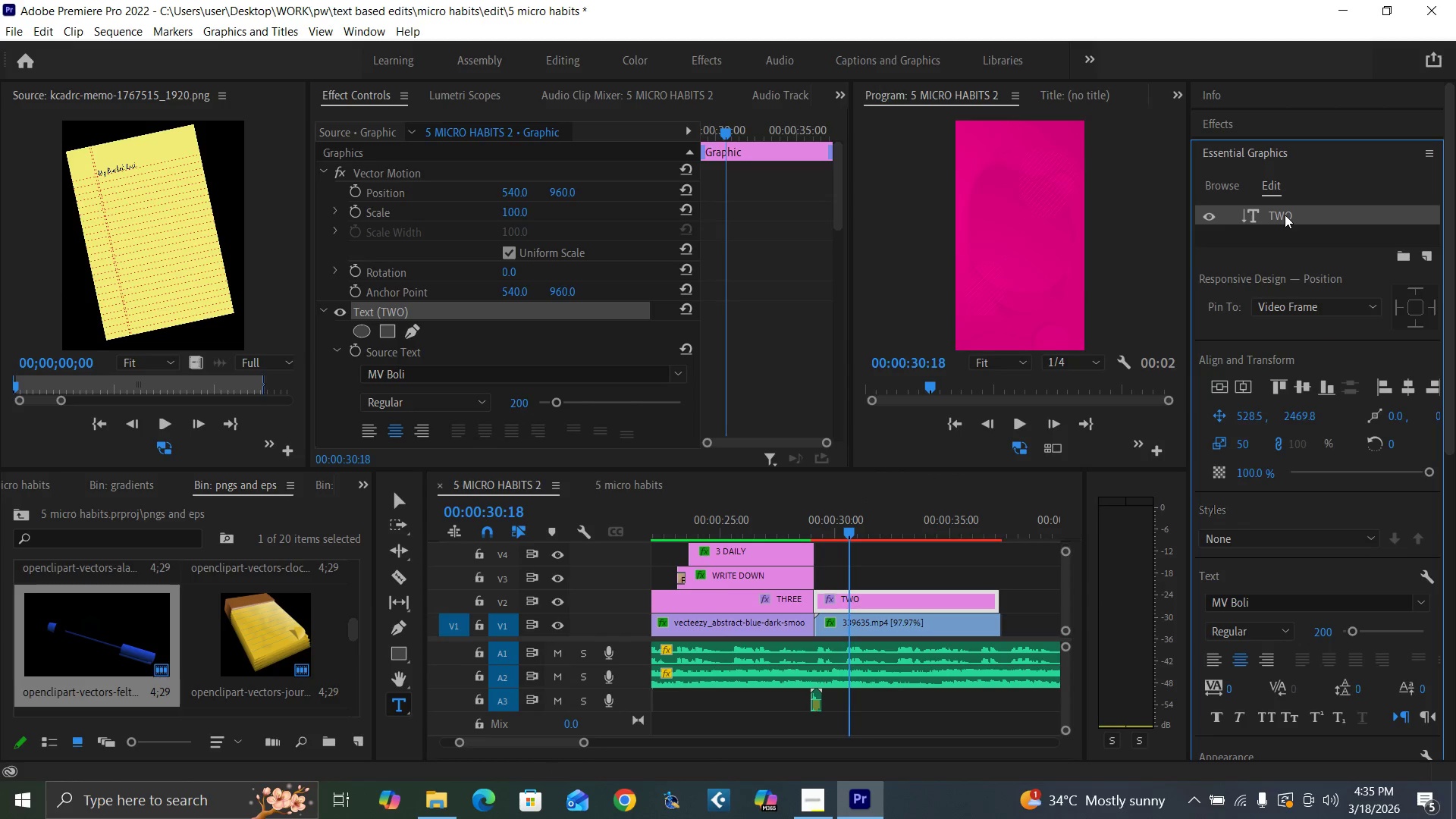 
triple_click([1285, 215])
 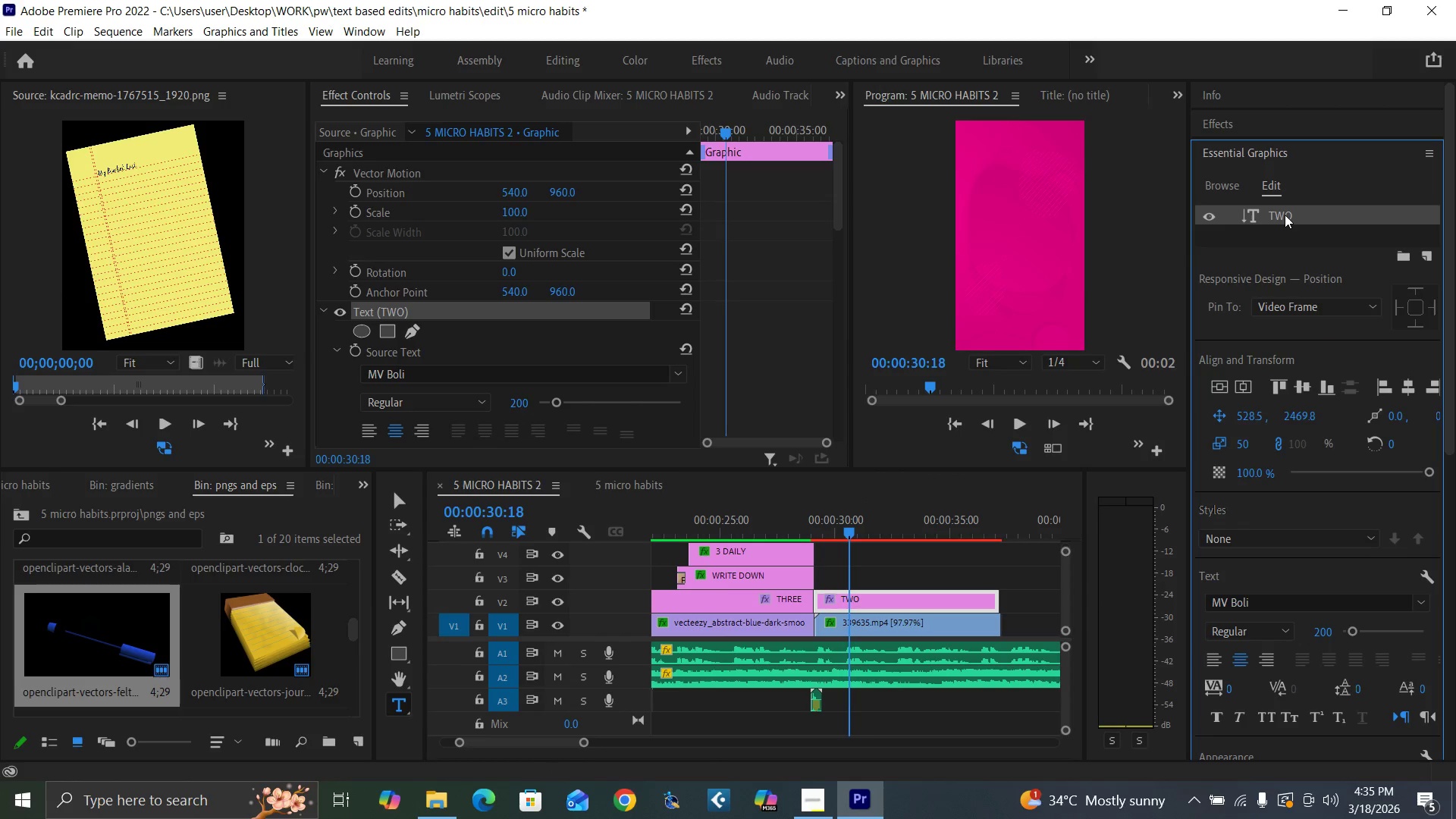 
triple_click([1285, 215])
 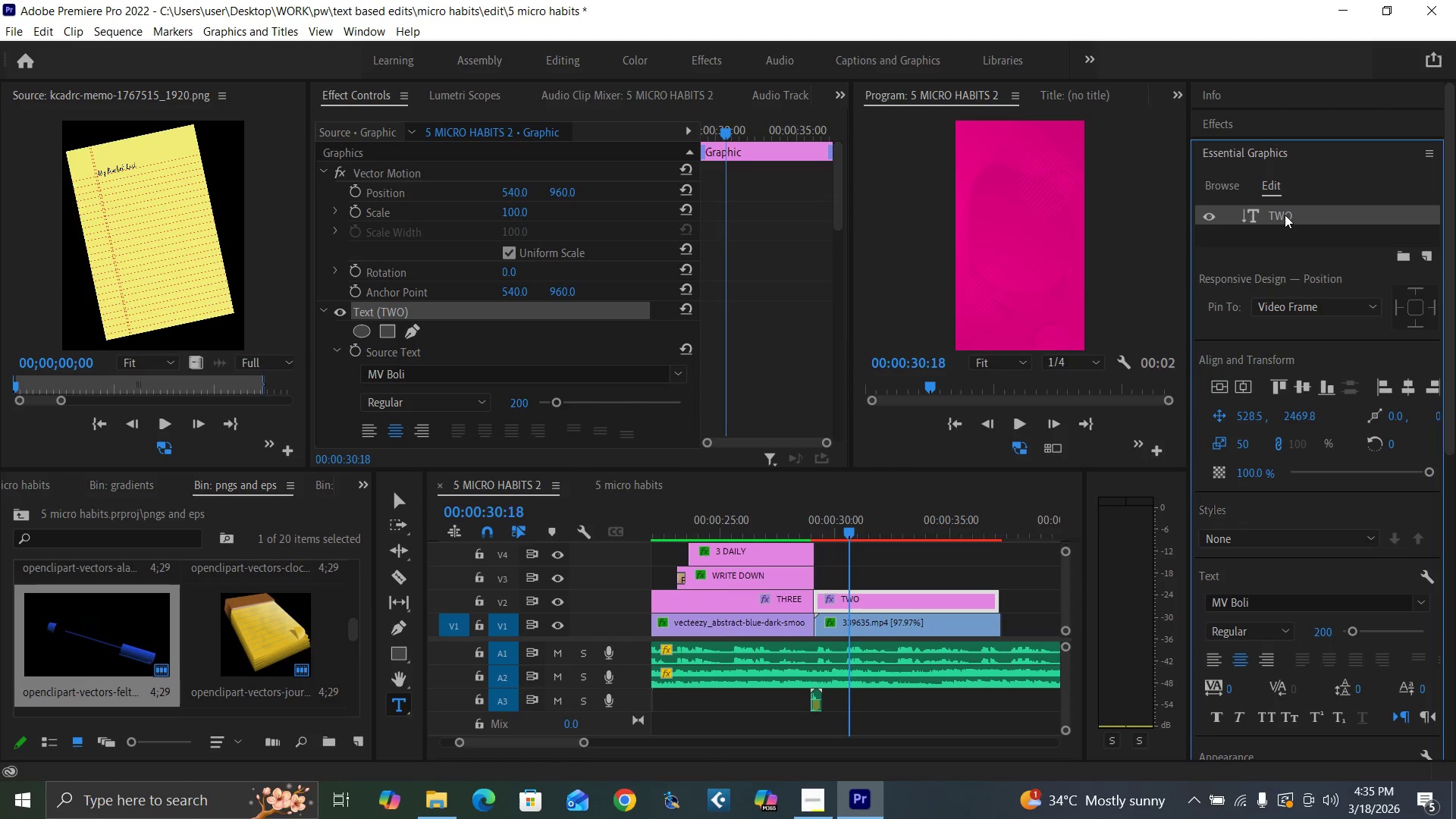 
triple_click([1285, 215])
 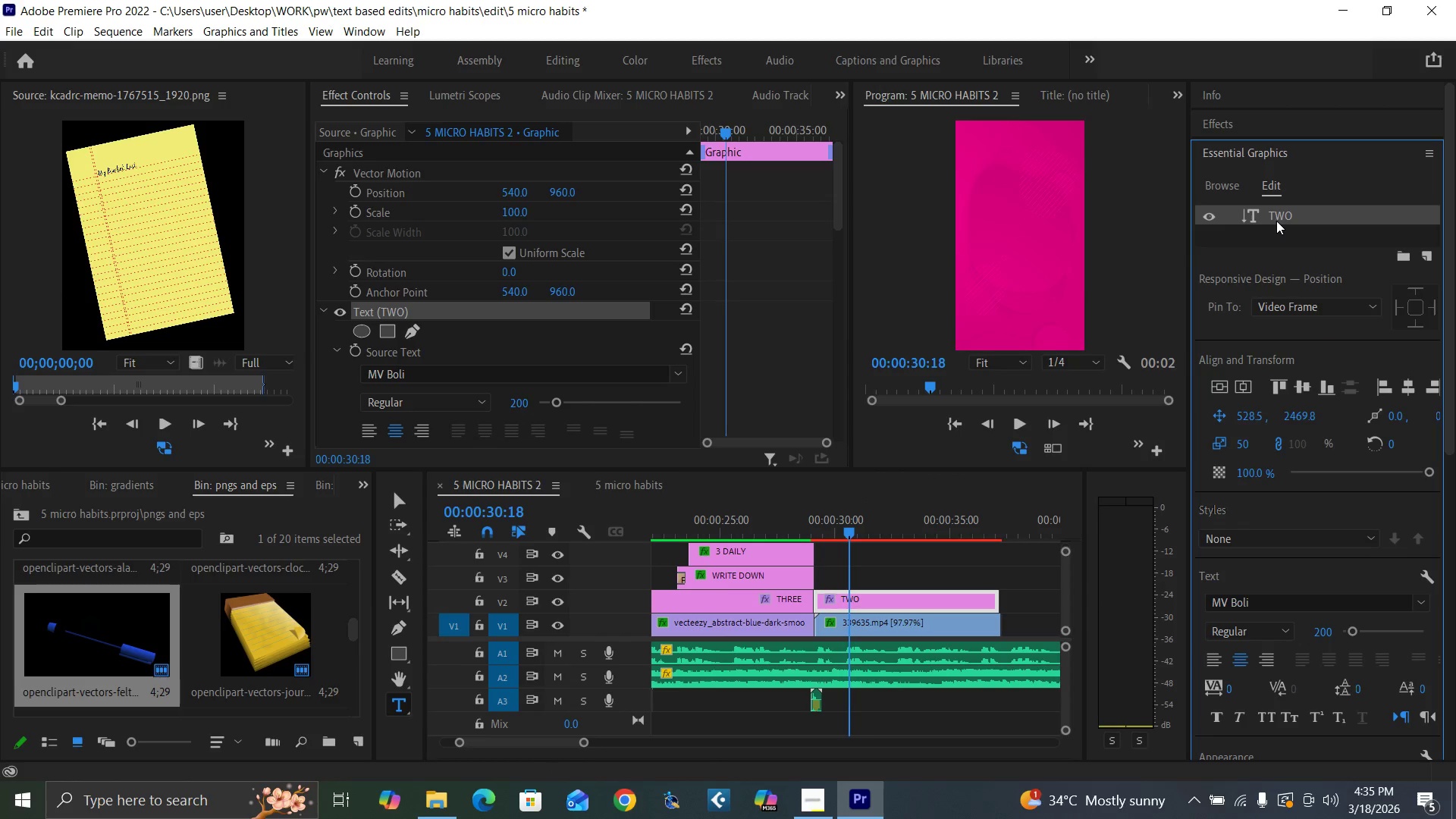 
type(f)
key(Backspace)
type(FOUR)
 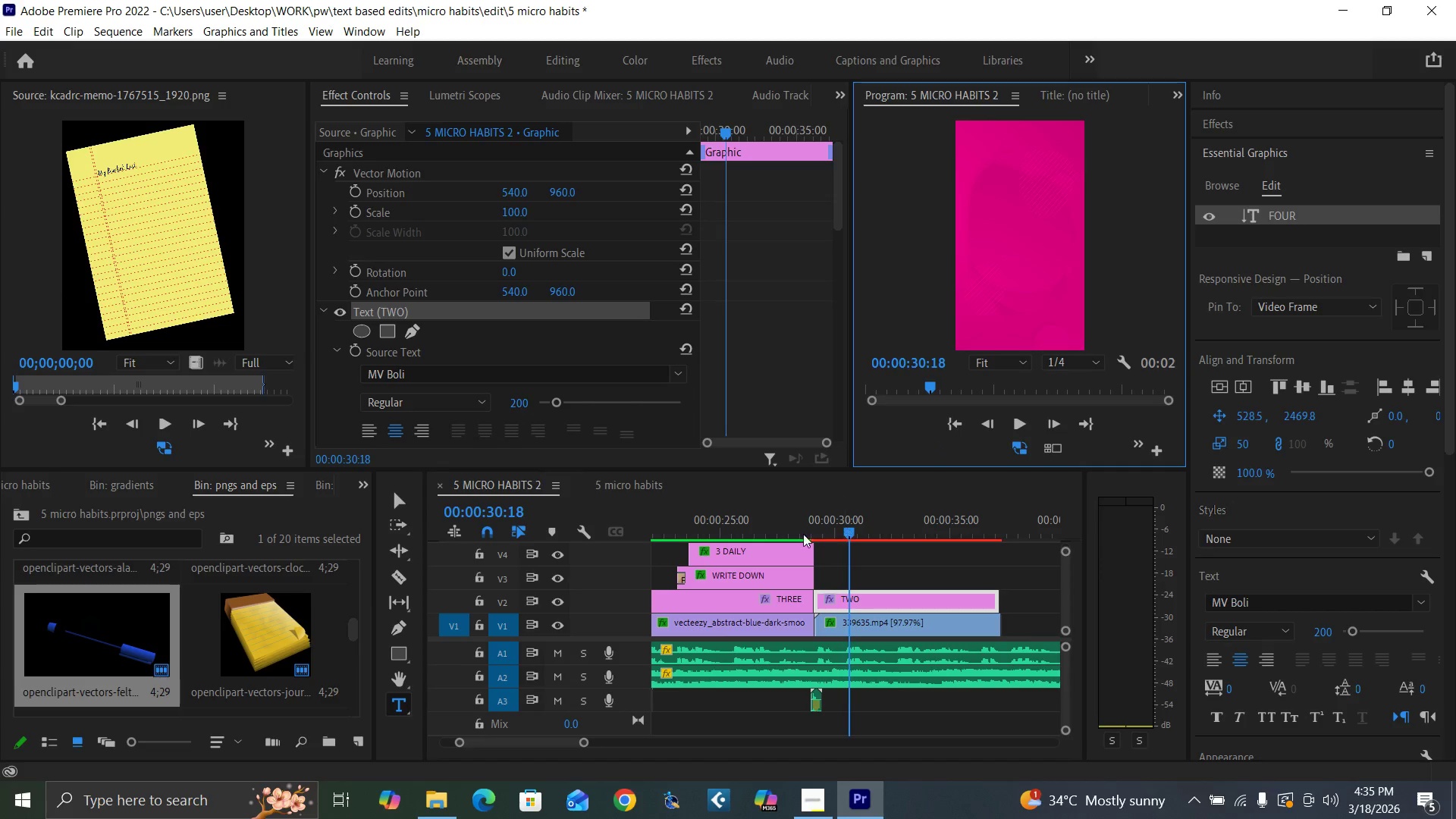 
left_click([773, 535])
 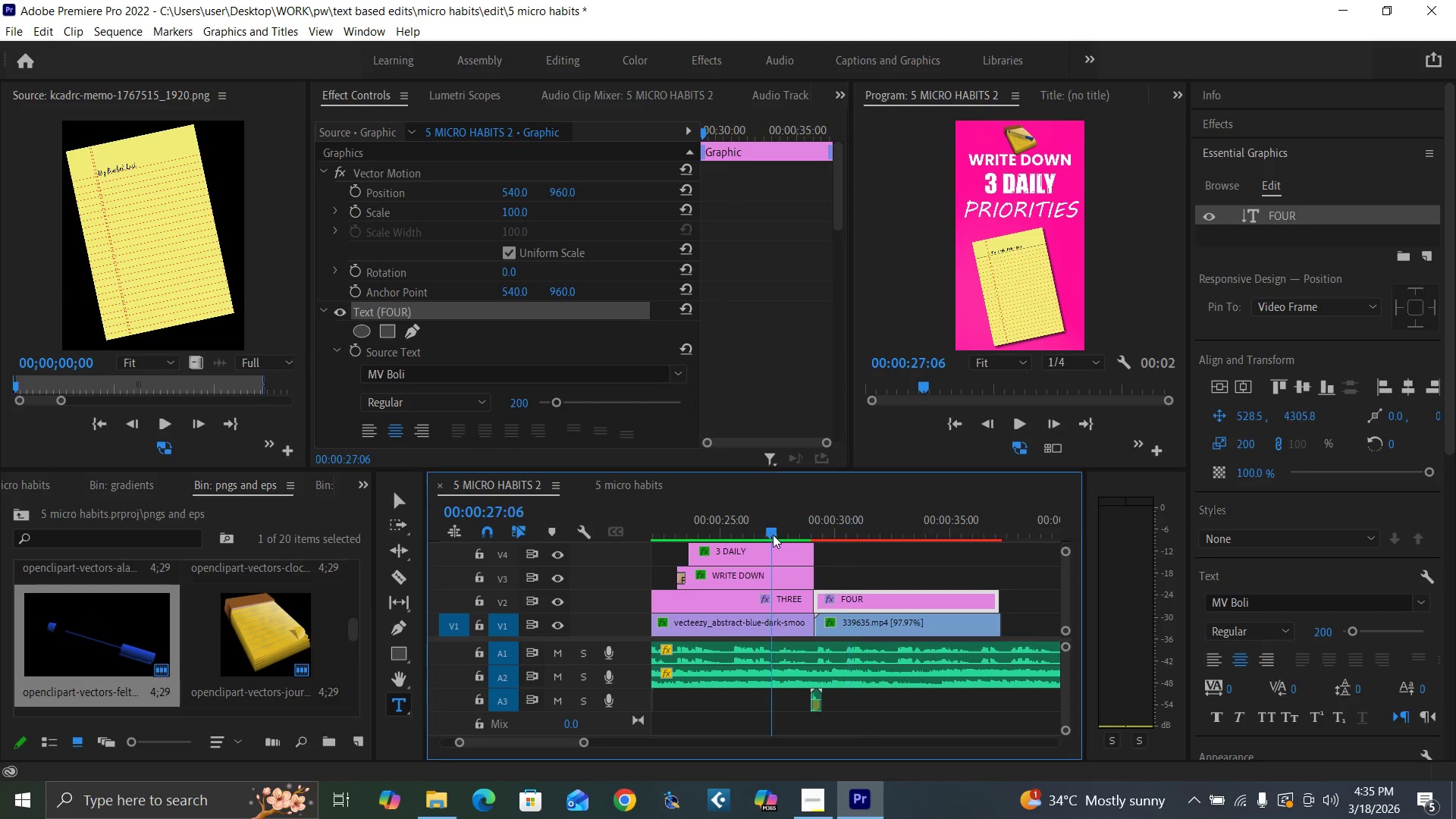 
key(Space)
 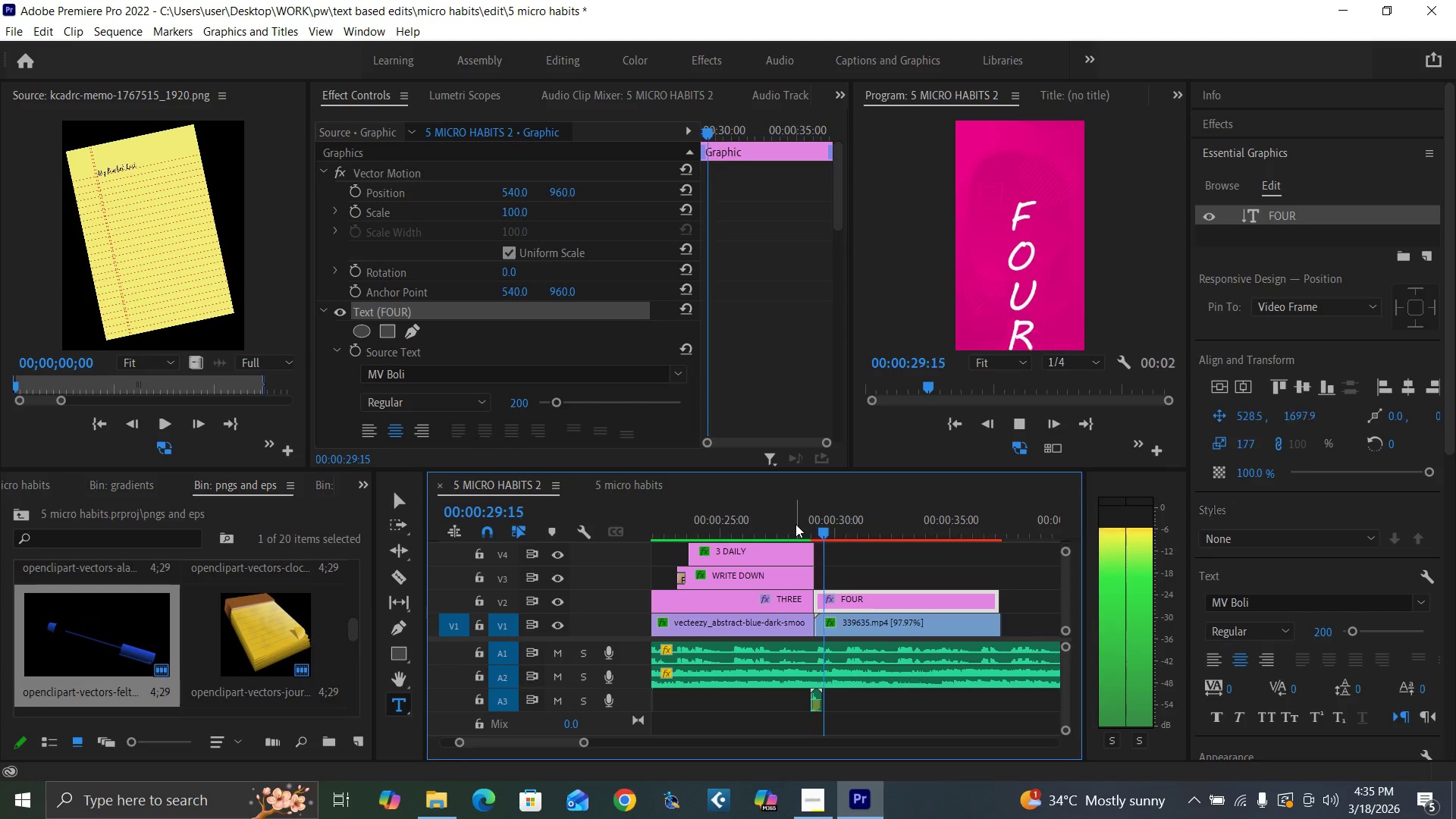 
key(Space)
 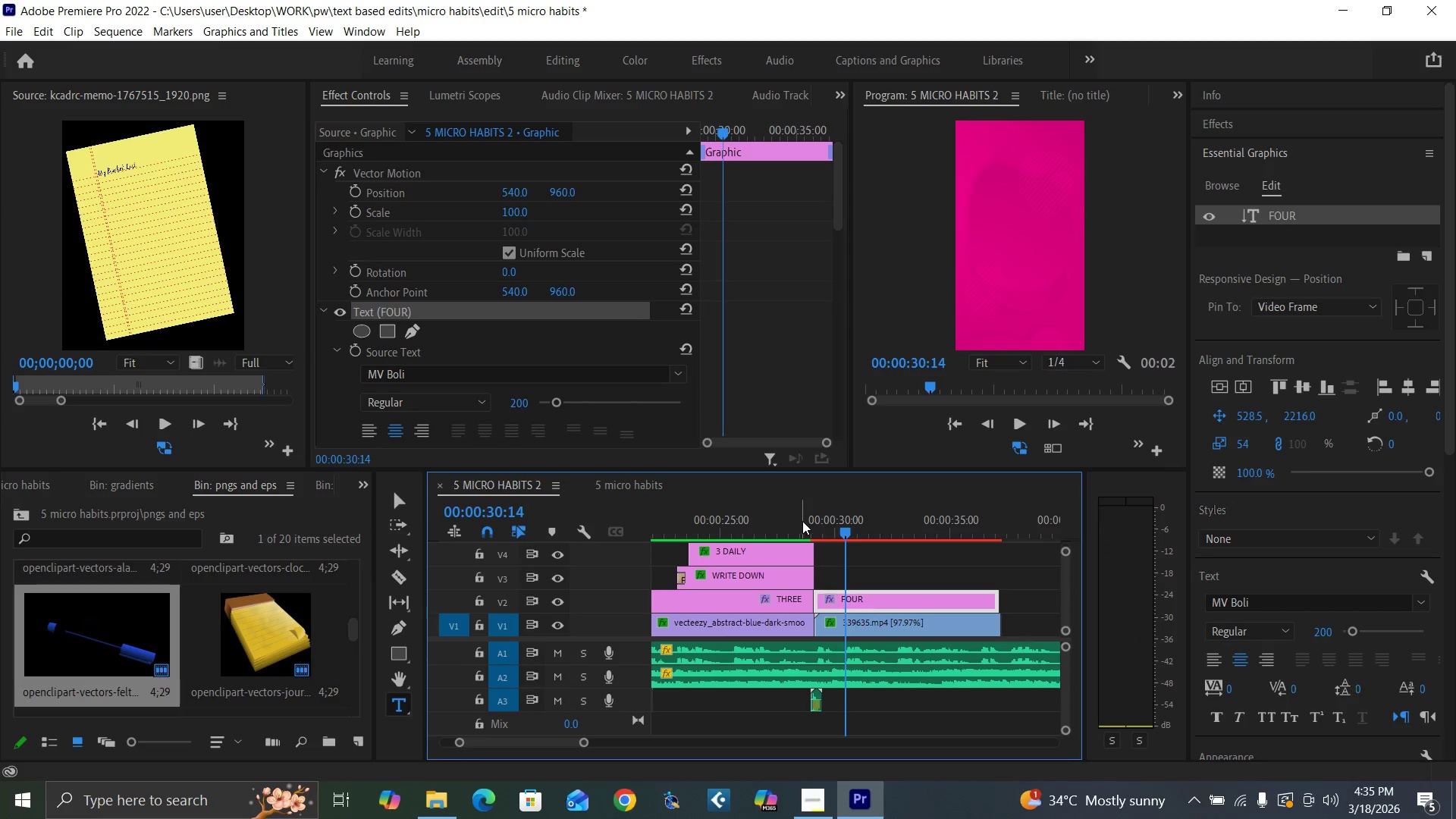 
key(Equal)
 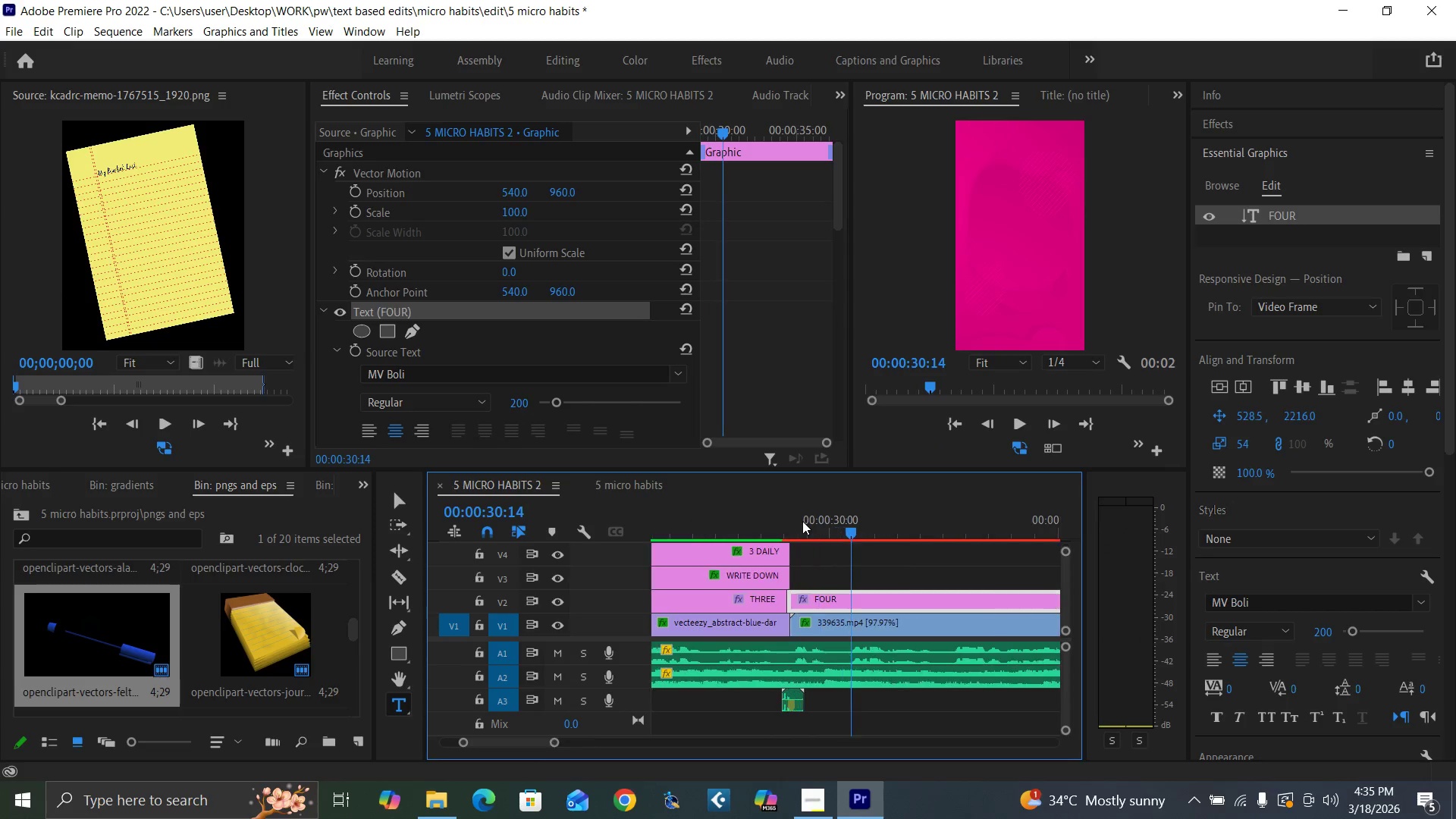 
key(Equal)
 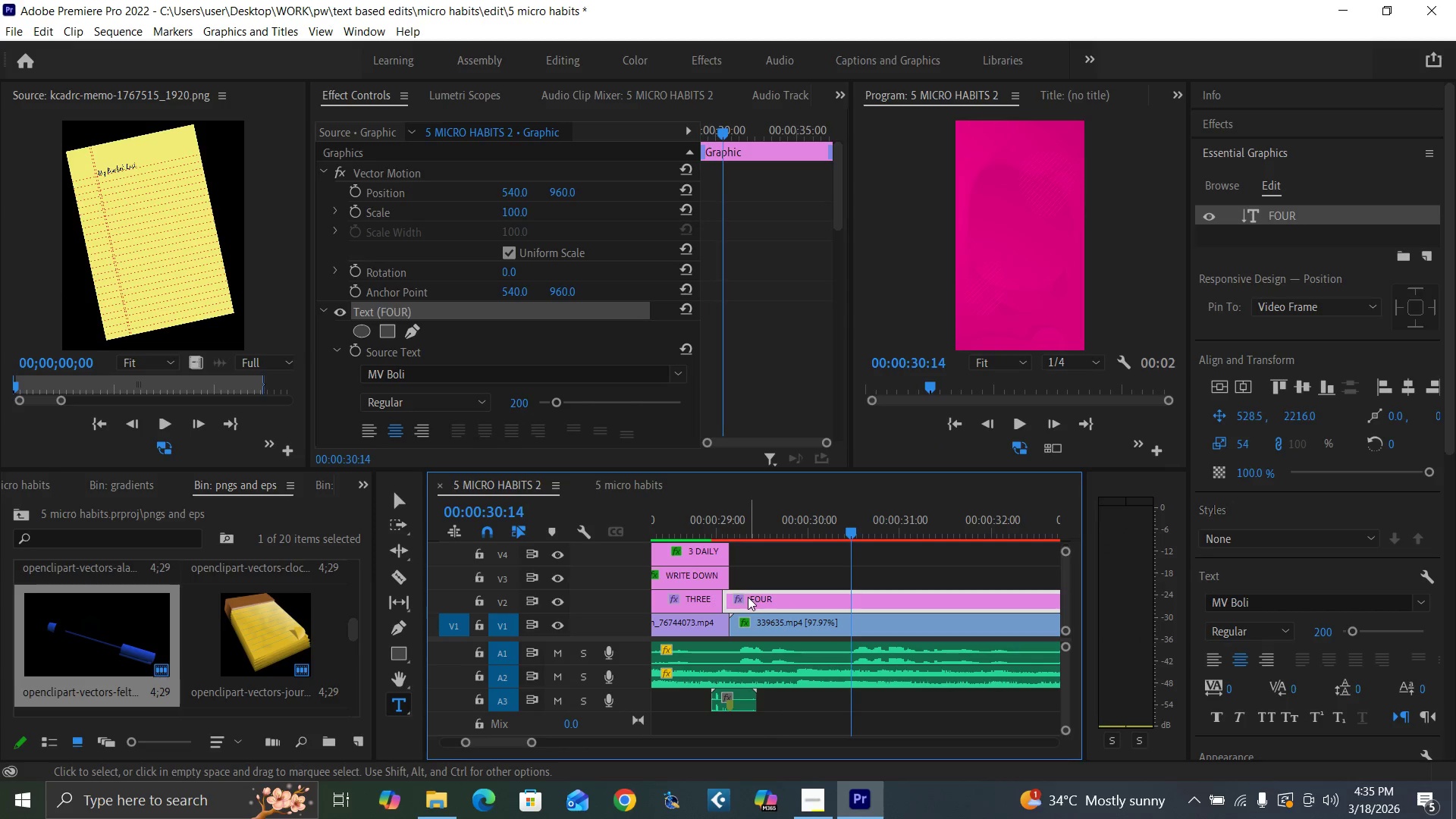 
left_click_drag(start_coordinate=[748, 597], to_coordinate=[753, 598])
 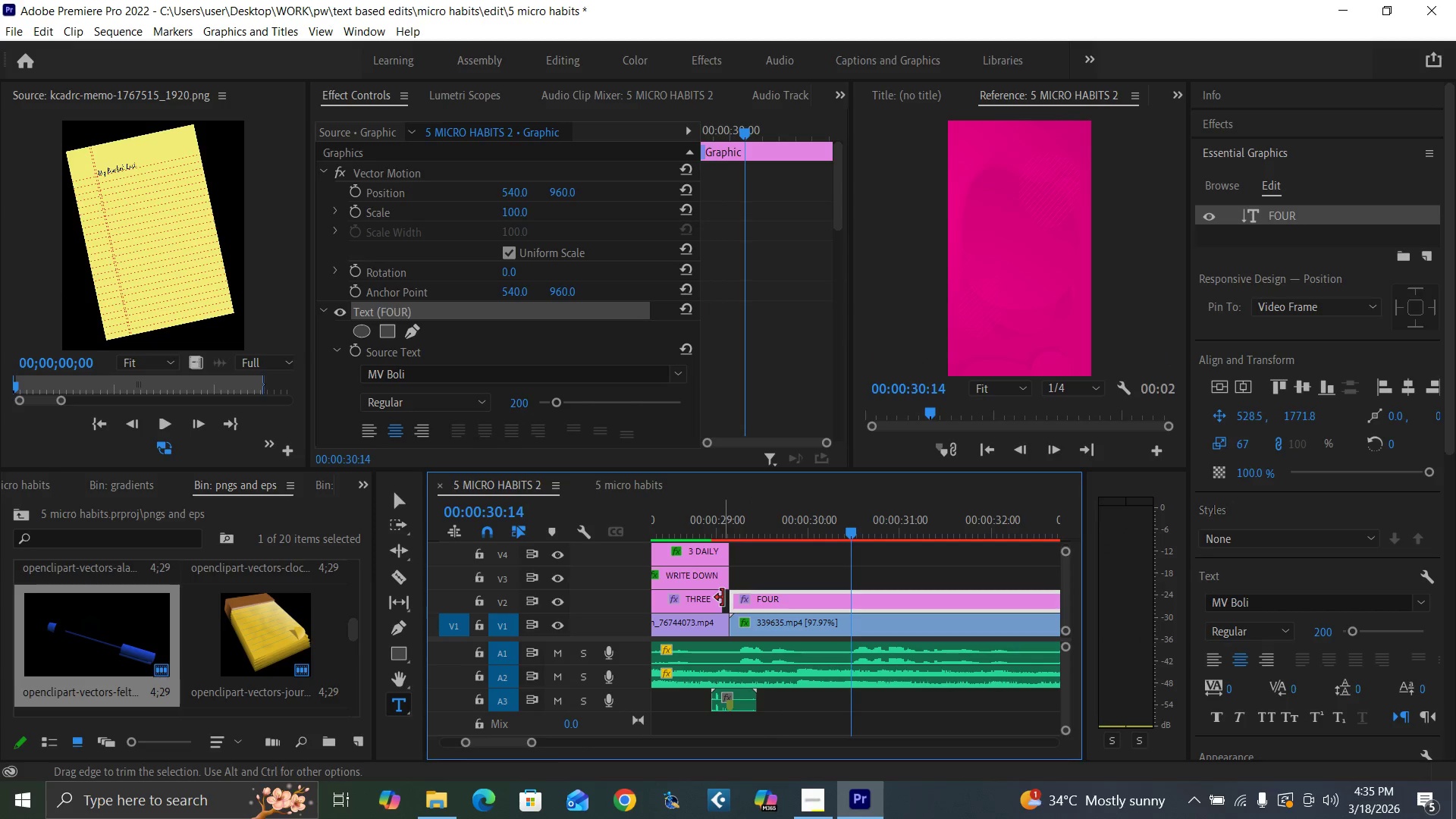 
left_click_drag(start_coordinate=[723, 598], to_coordinate=[733, 601])
 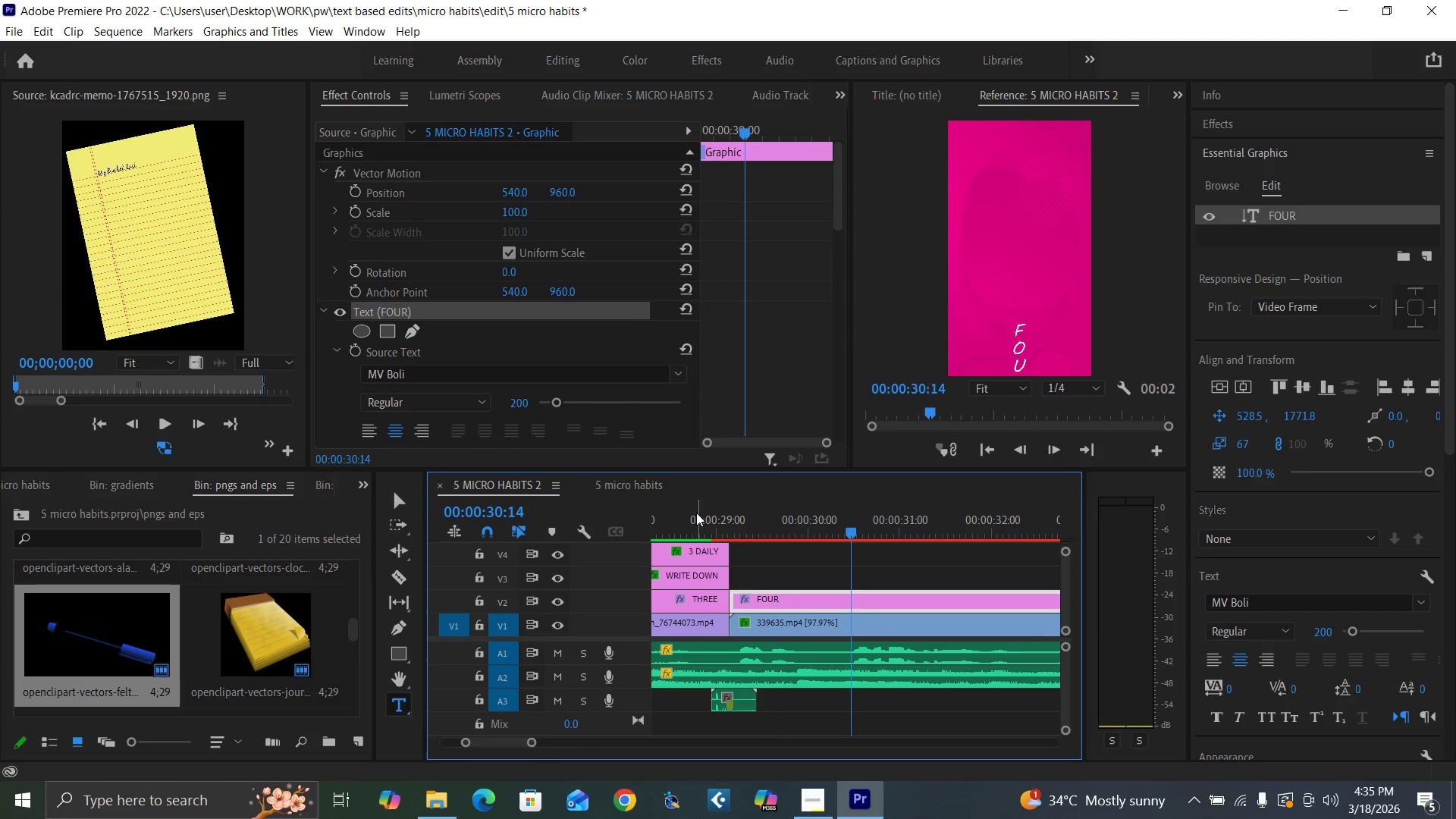 
left_click([695, 504])
 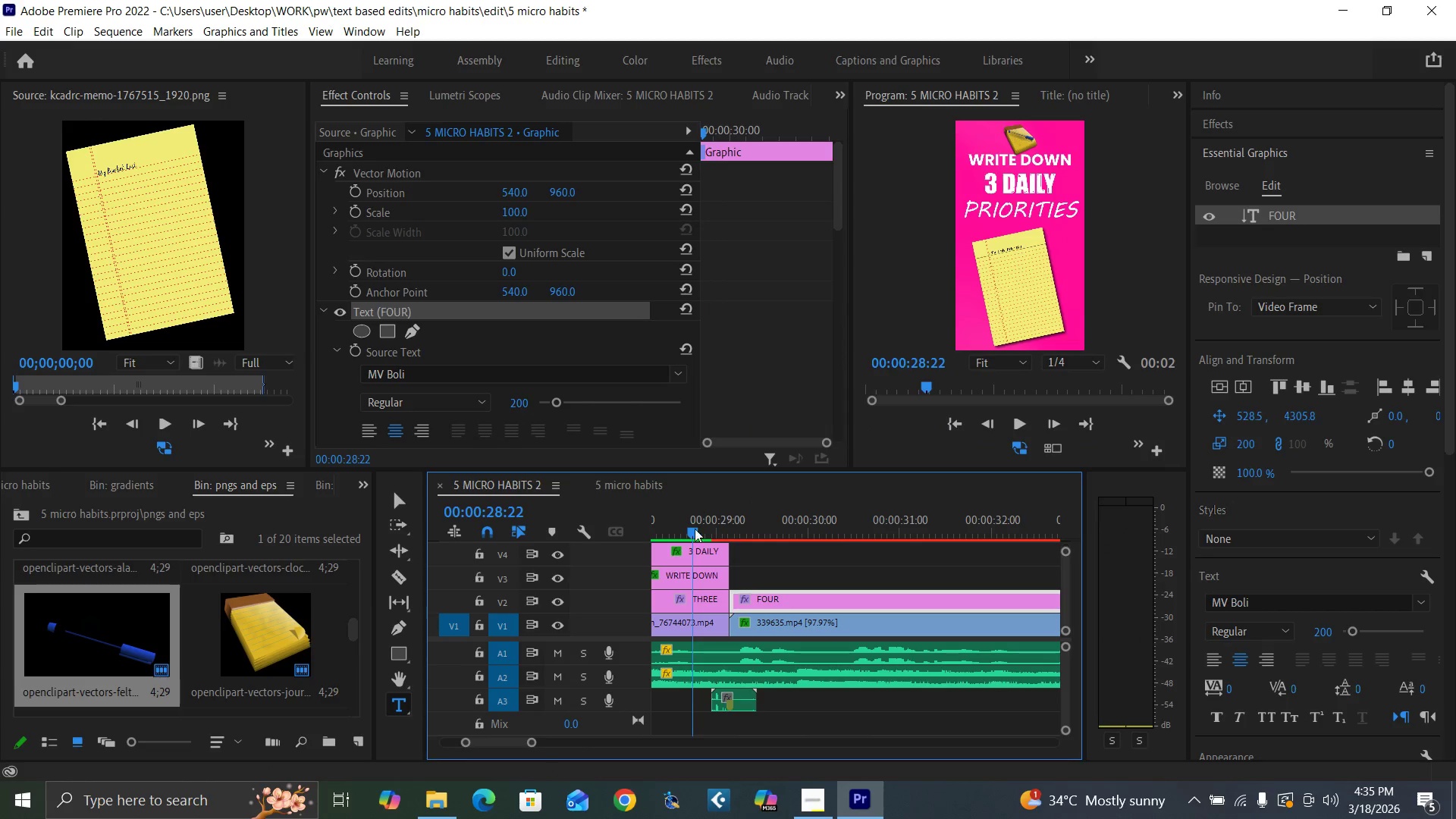 
key(Space)
 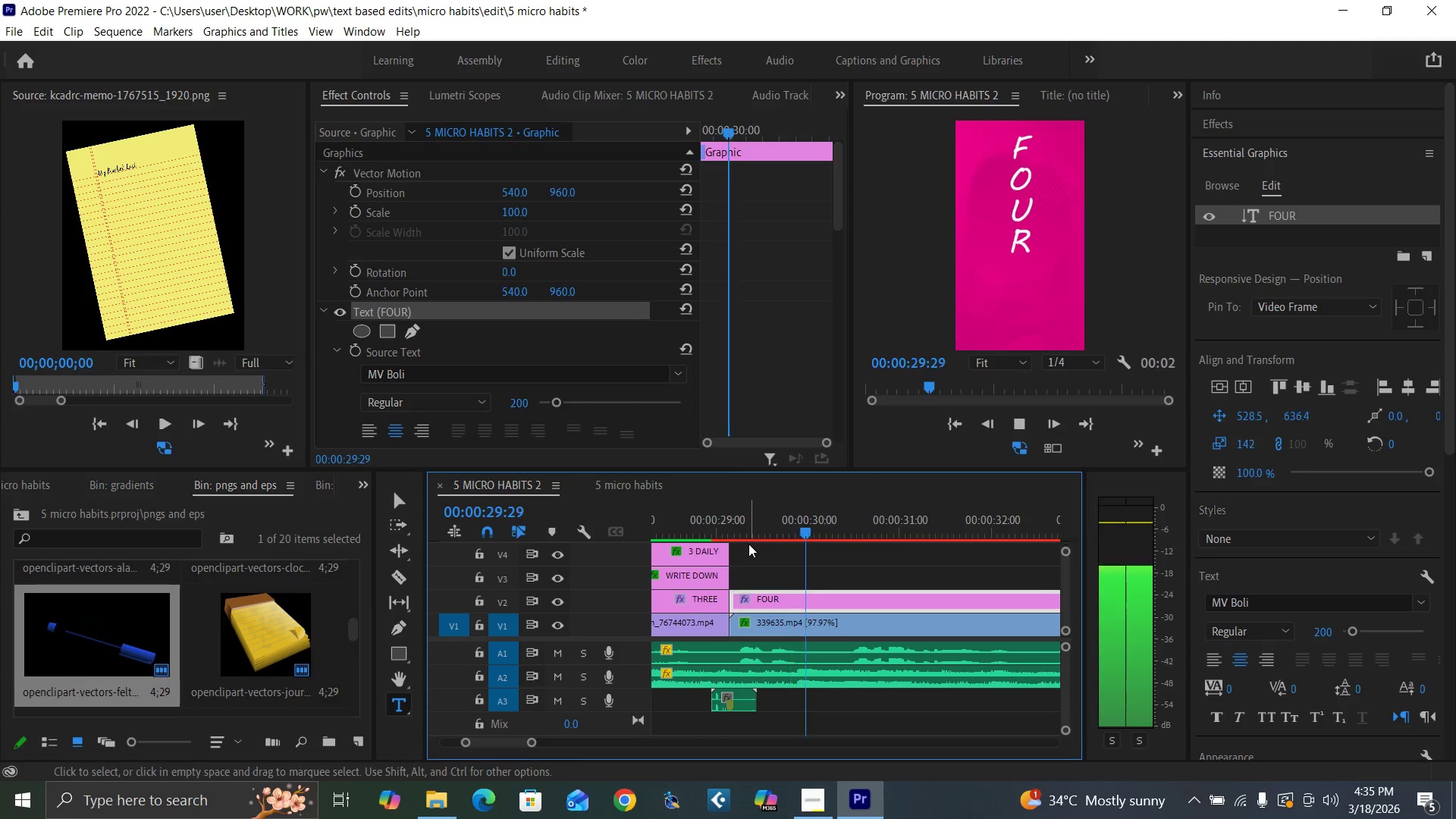 
key(Space)
 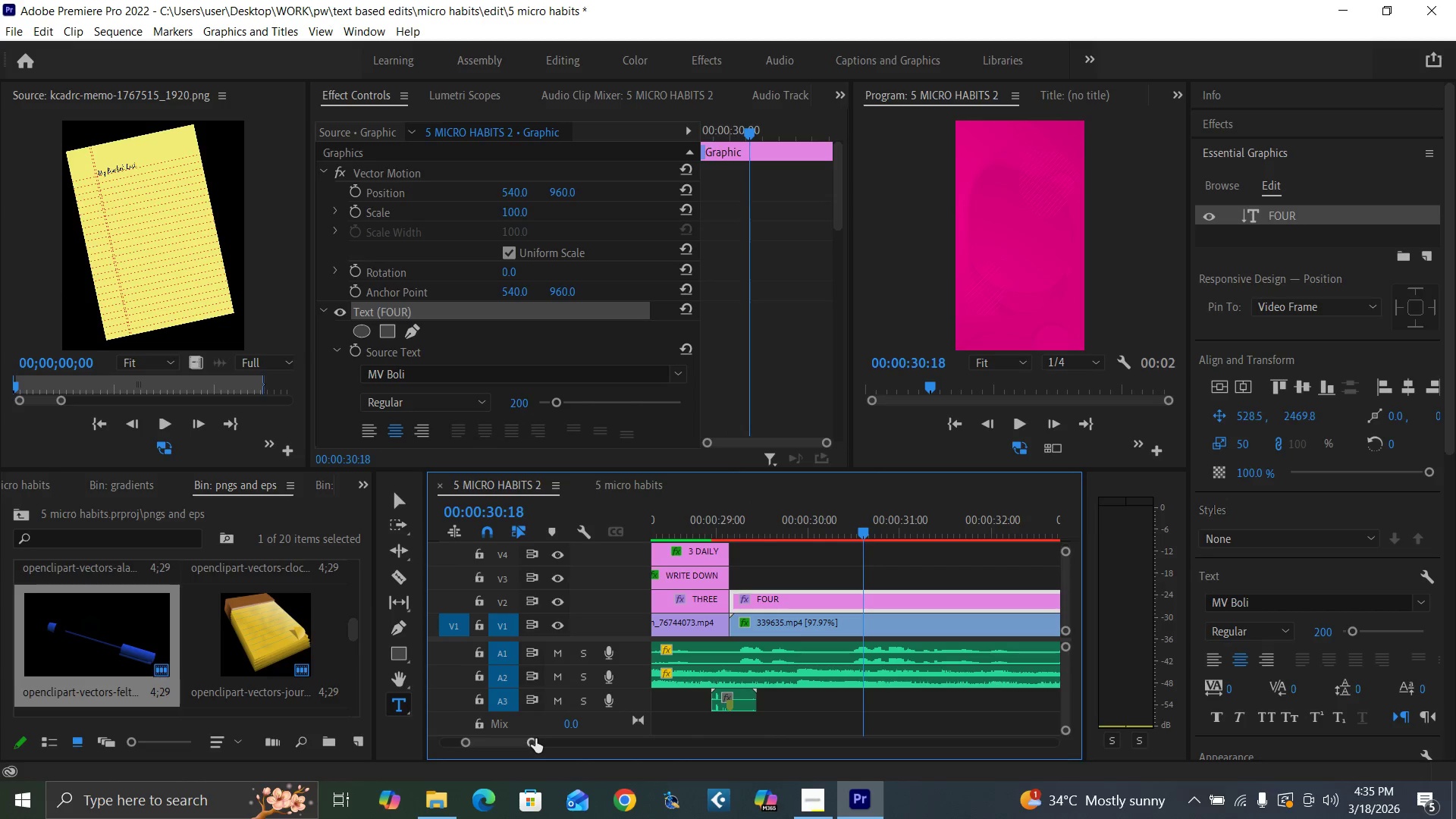 
left_click_drag(start_coordinate=[534, 741], to_coordinate=[541, 743])
 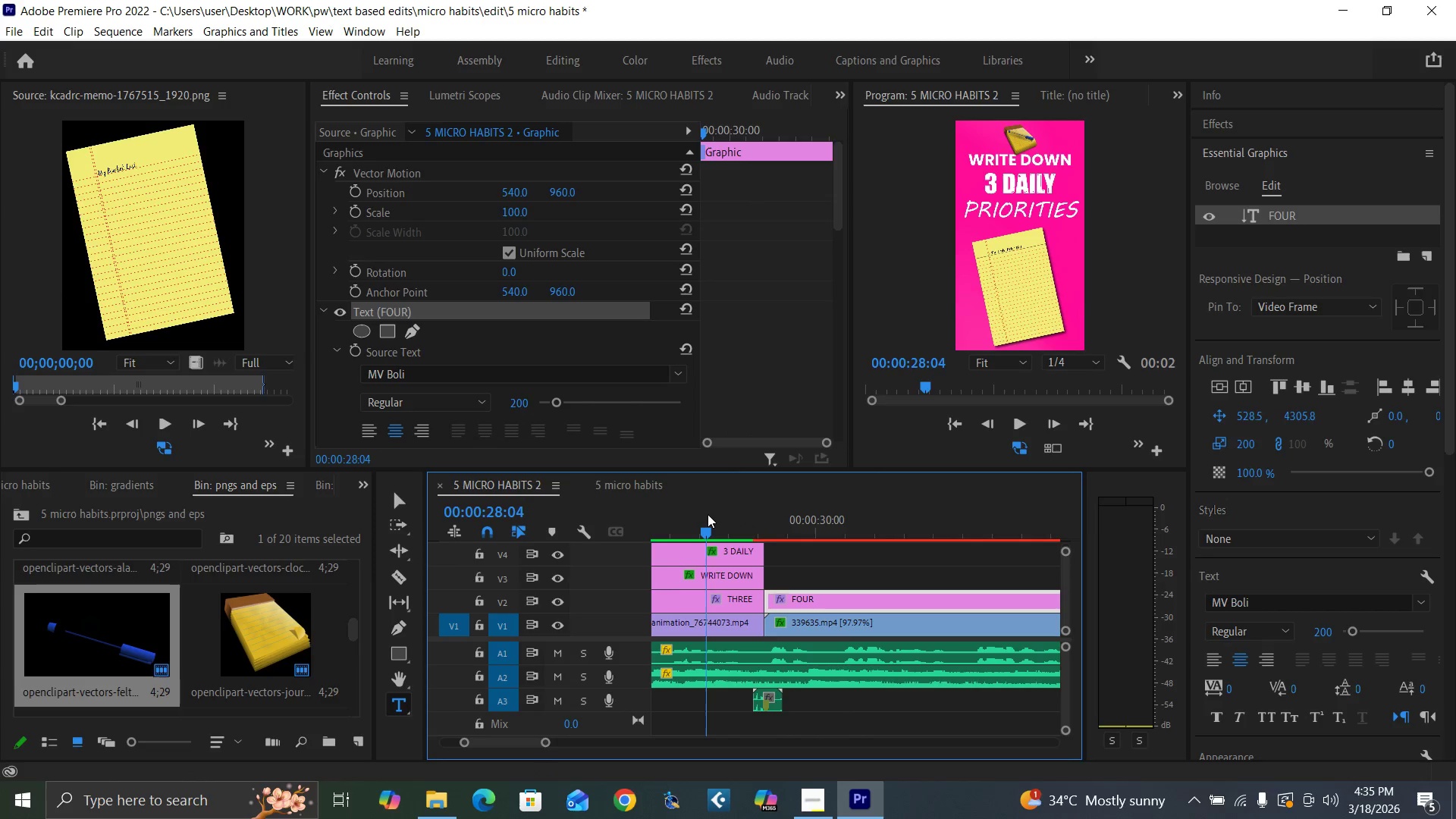 
key(Control+Backquote)
 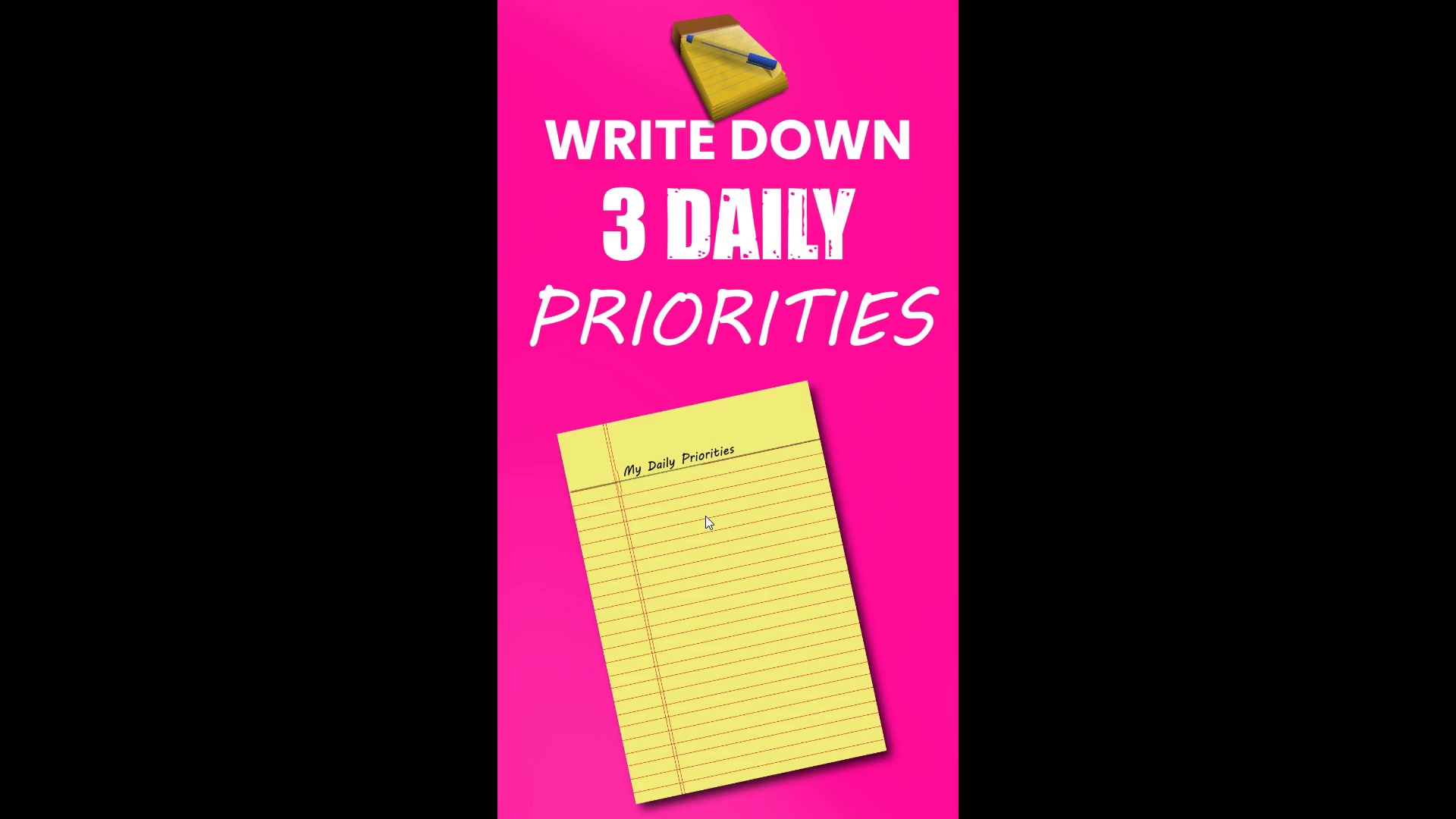 
key(Space)
 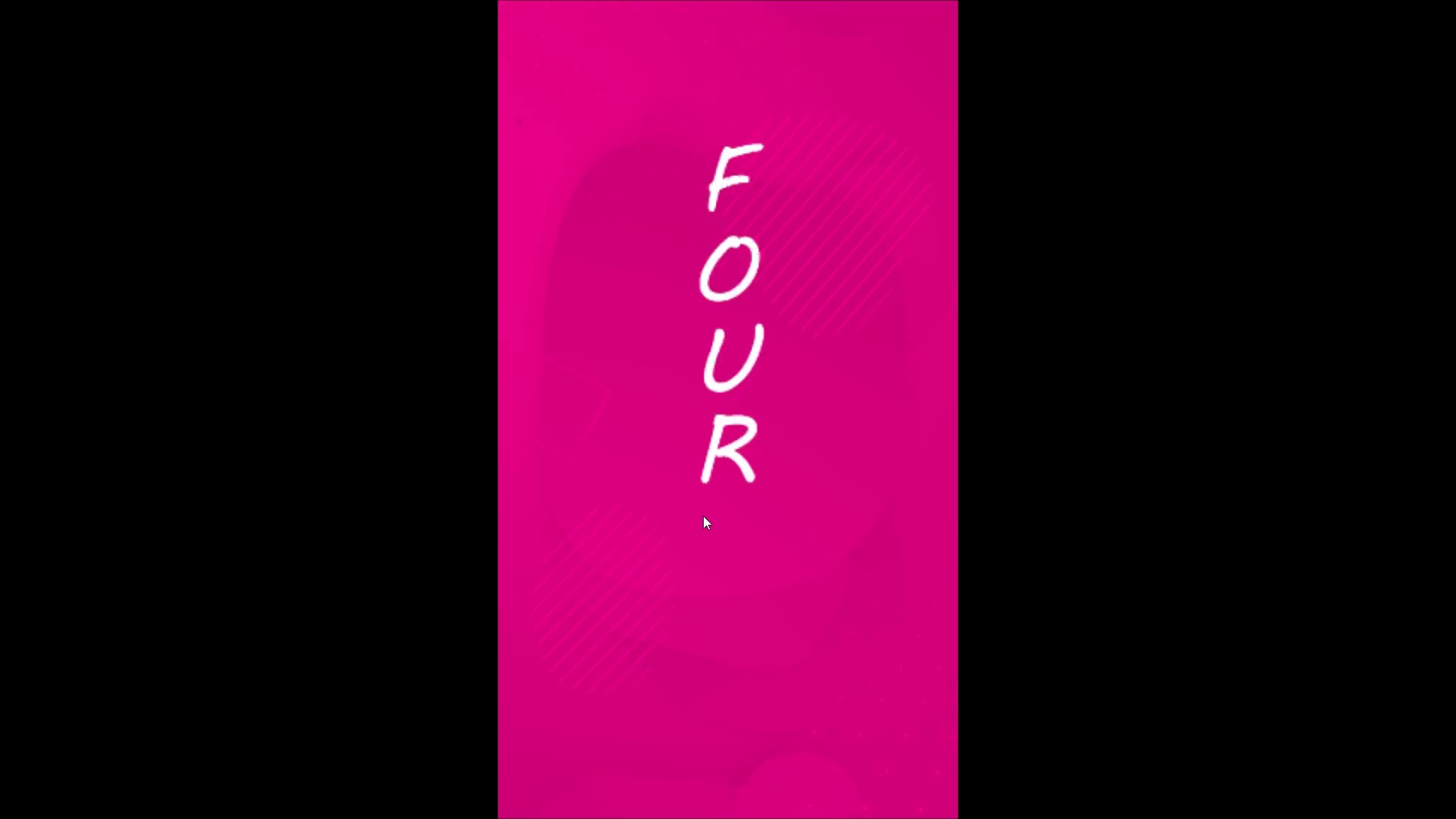 
key(Space)
 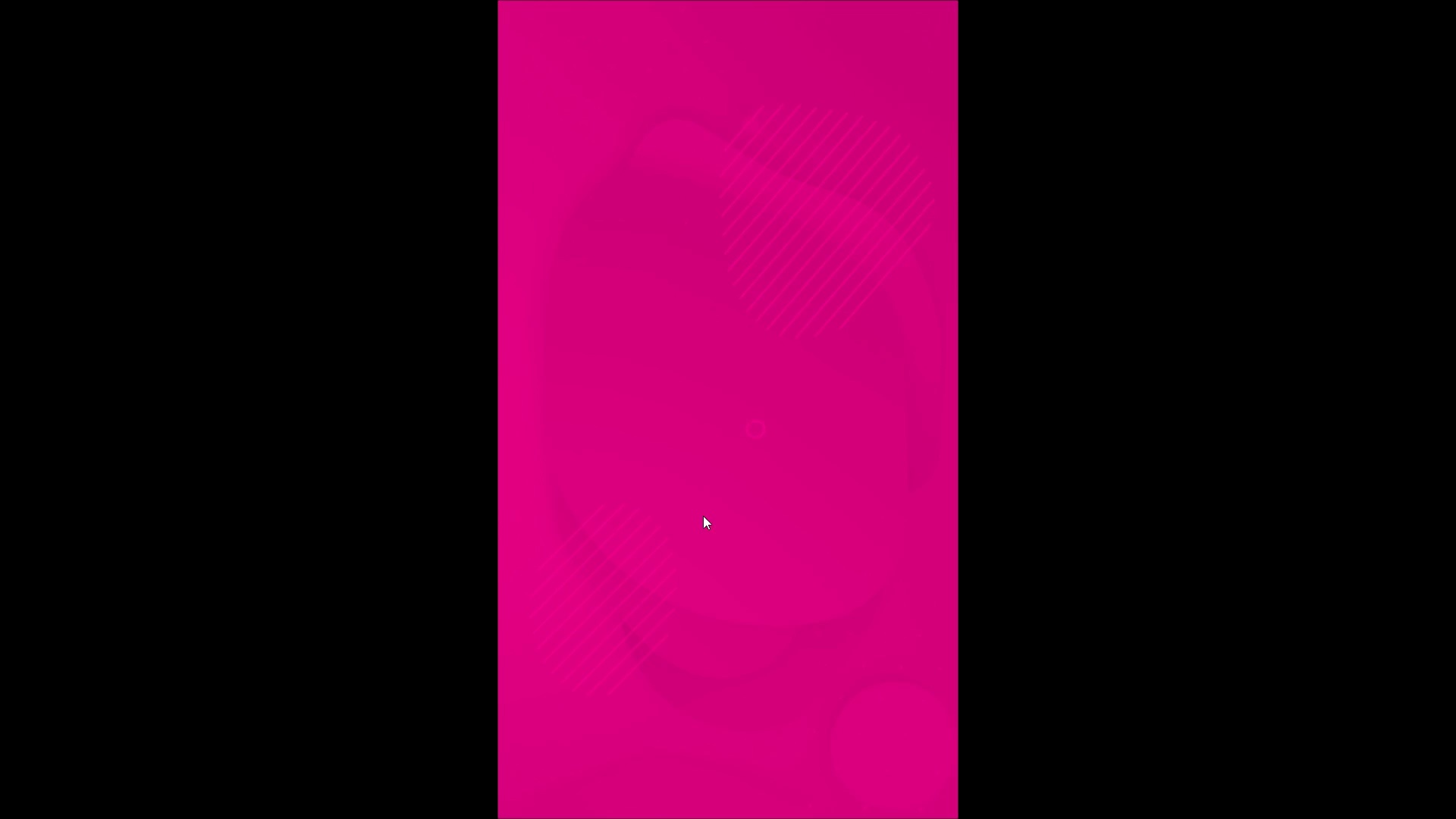 
key(Control+S)
 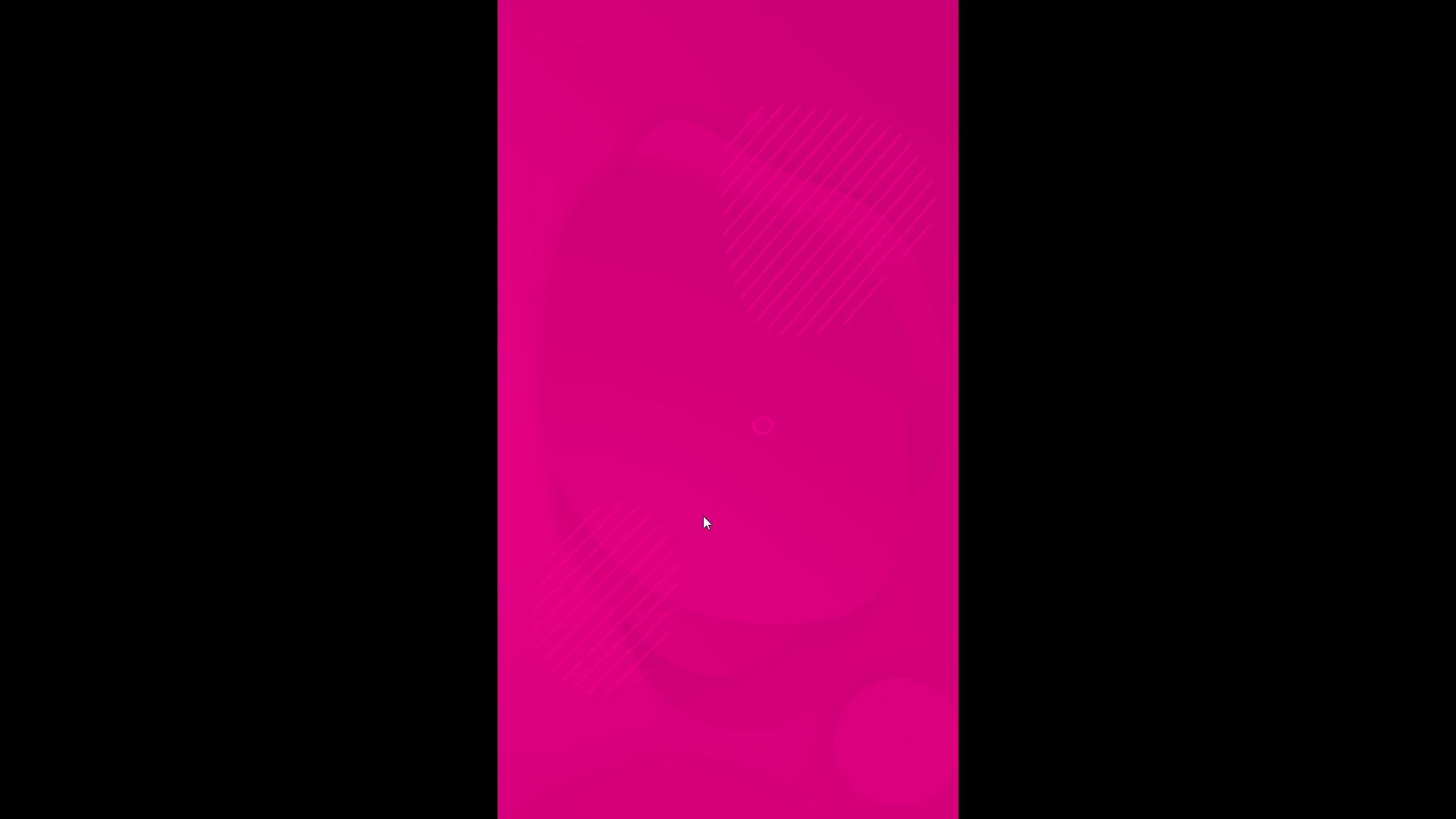 
key(Control+Backquote)
 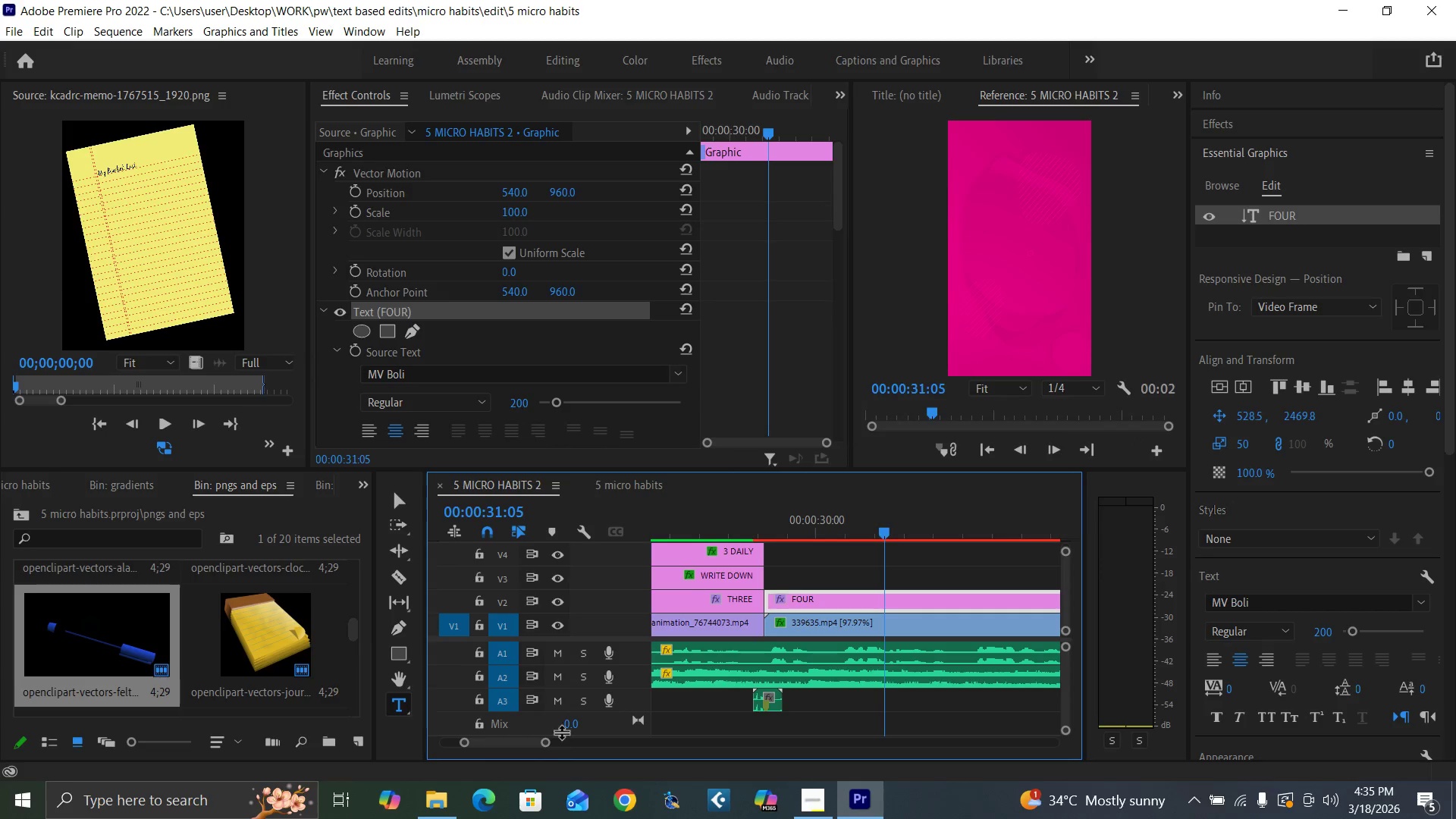 
left_click_drag(start_coordinate=[548, 741], to_coordinate=[573, 743])
 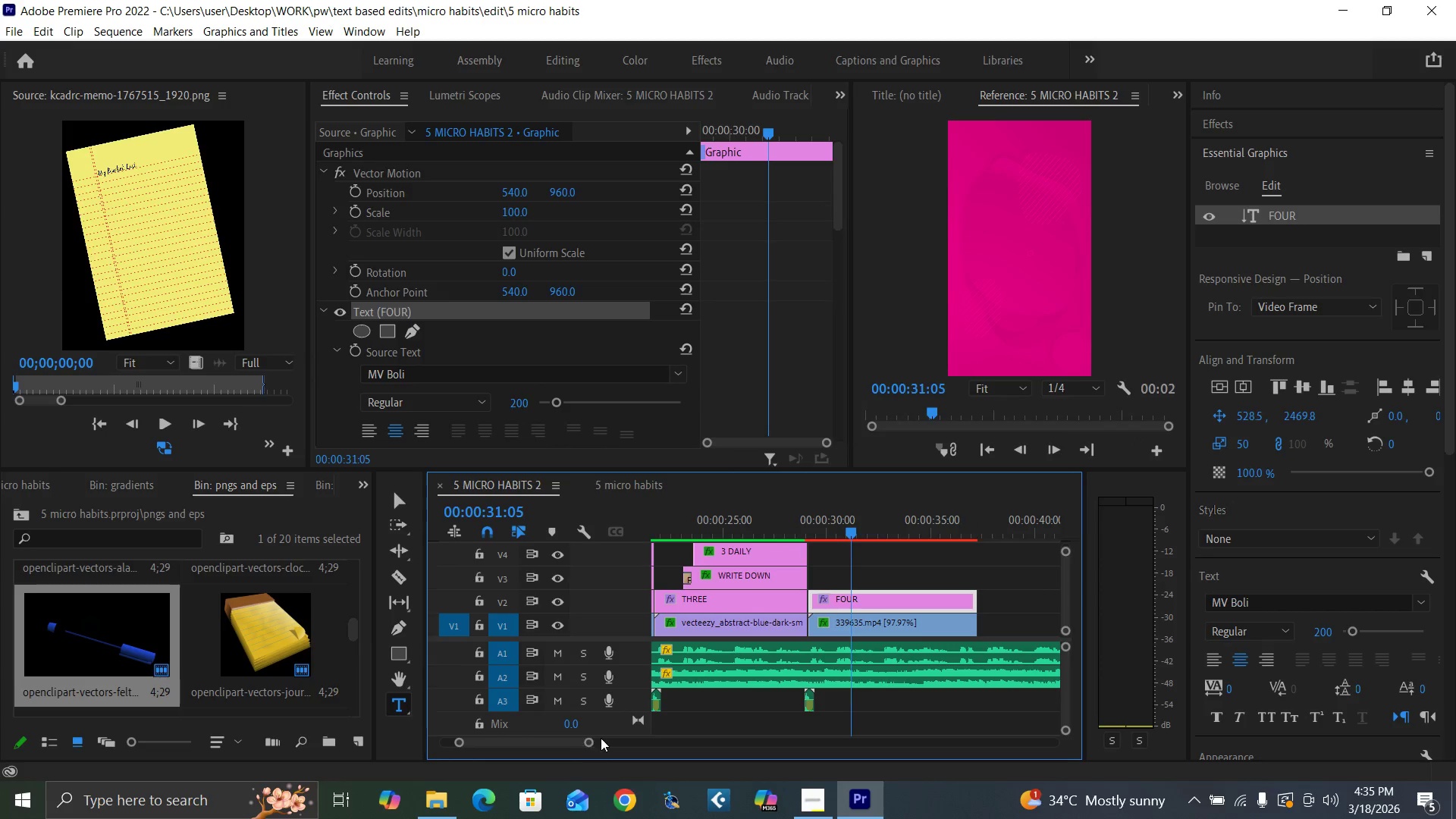 
left_click_drag(start_coordinate=[591, 739], to_coordinate=[600, 740])
 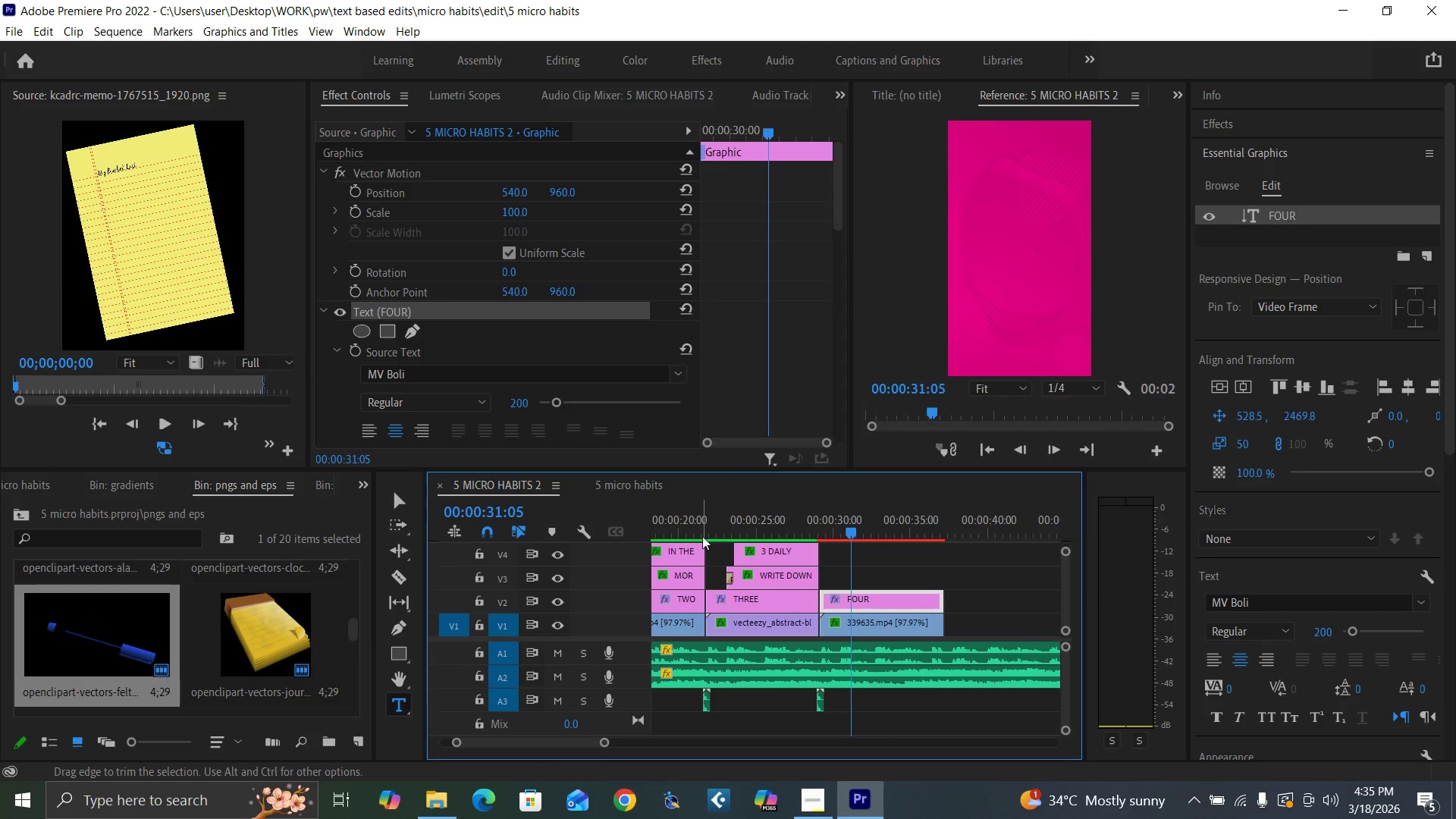 
left_click([704, 523])
 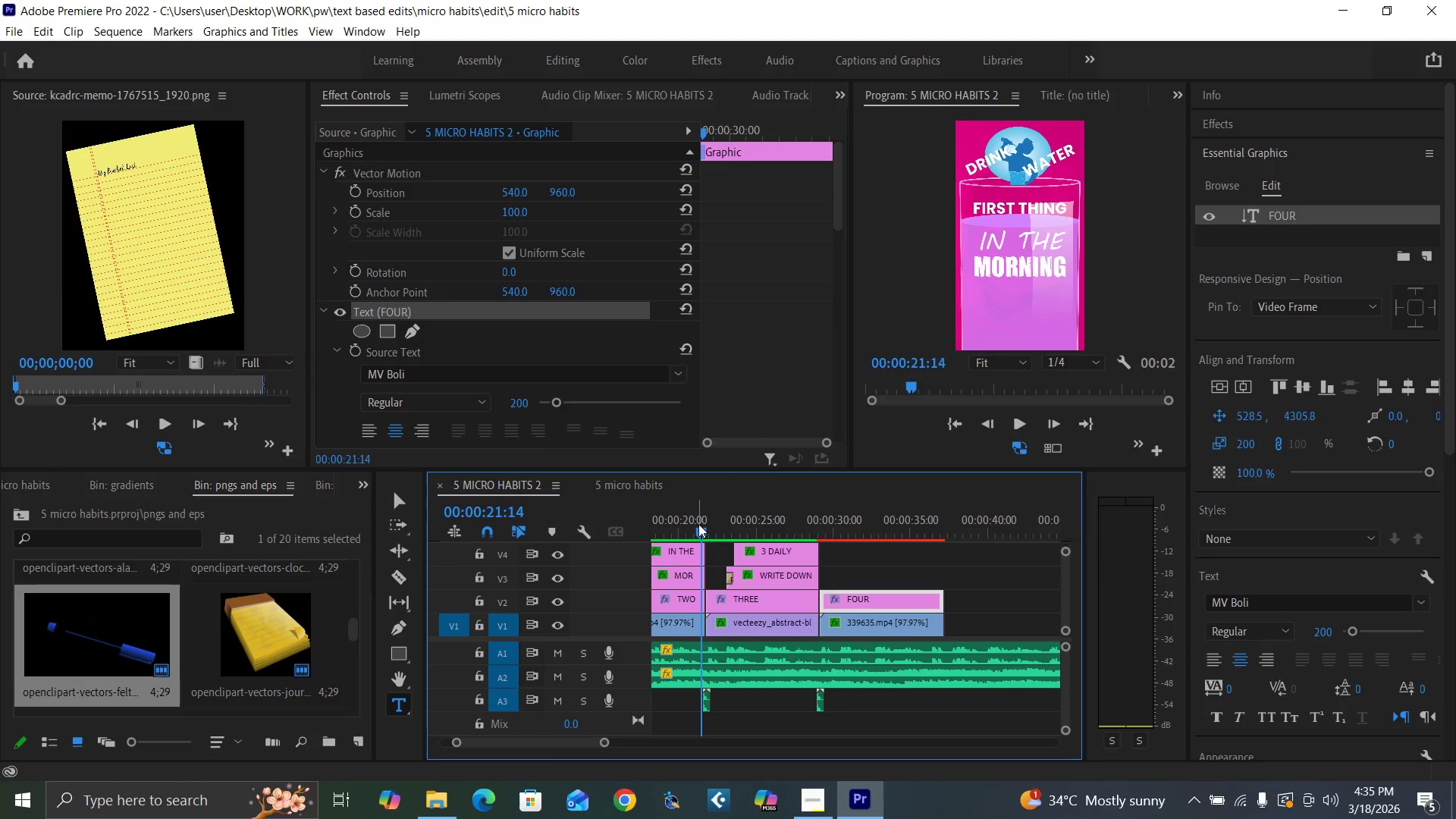 
key(Control+Backquote)
 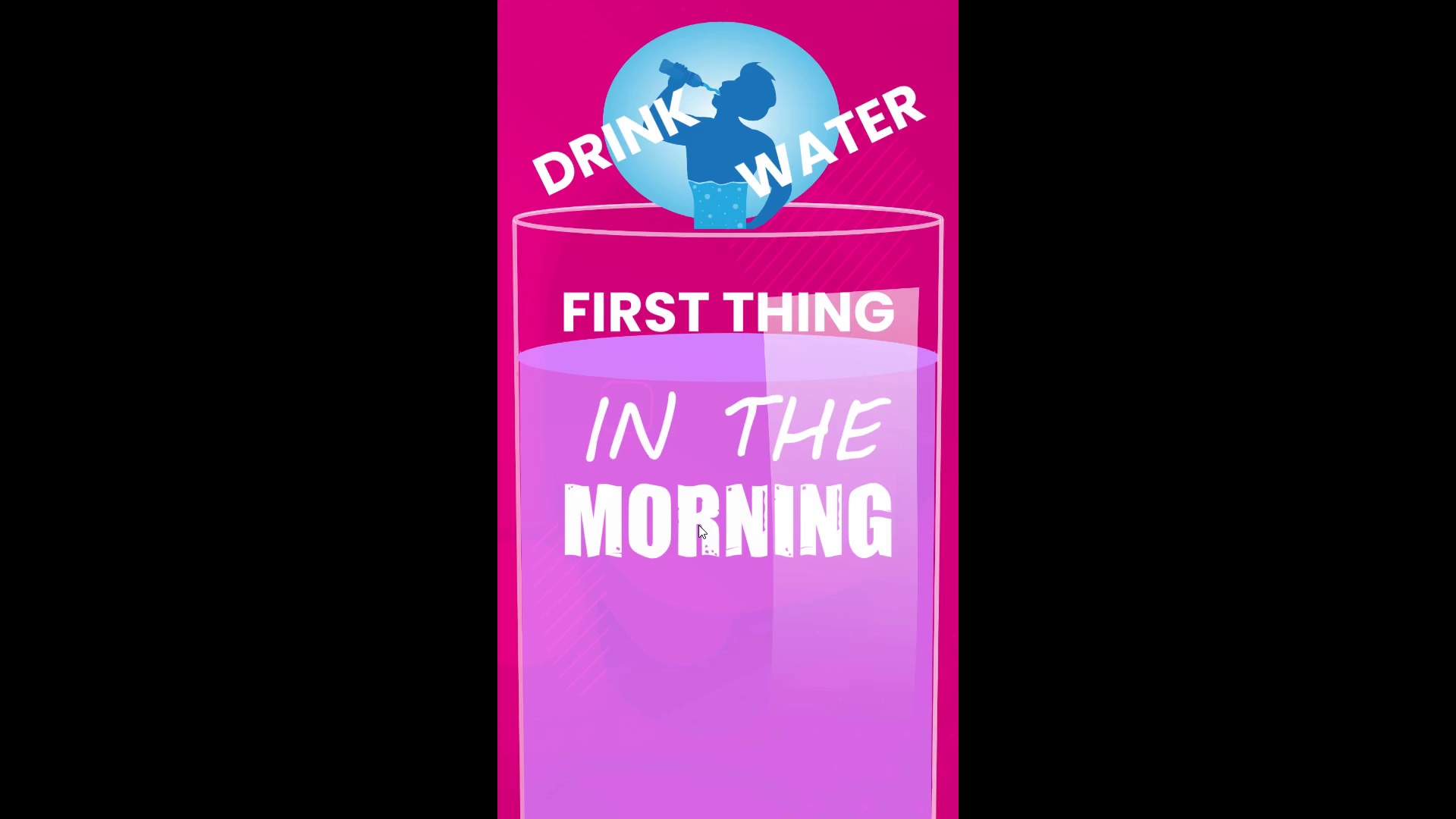 
key(Space)
 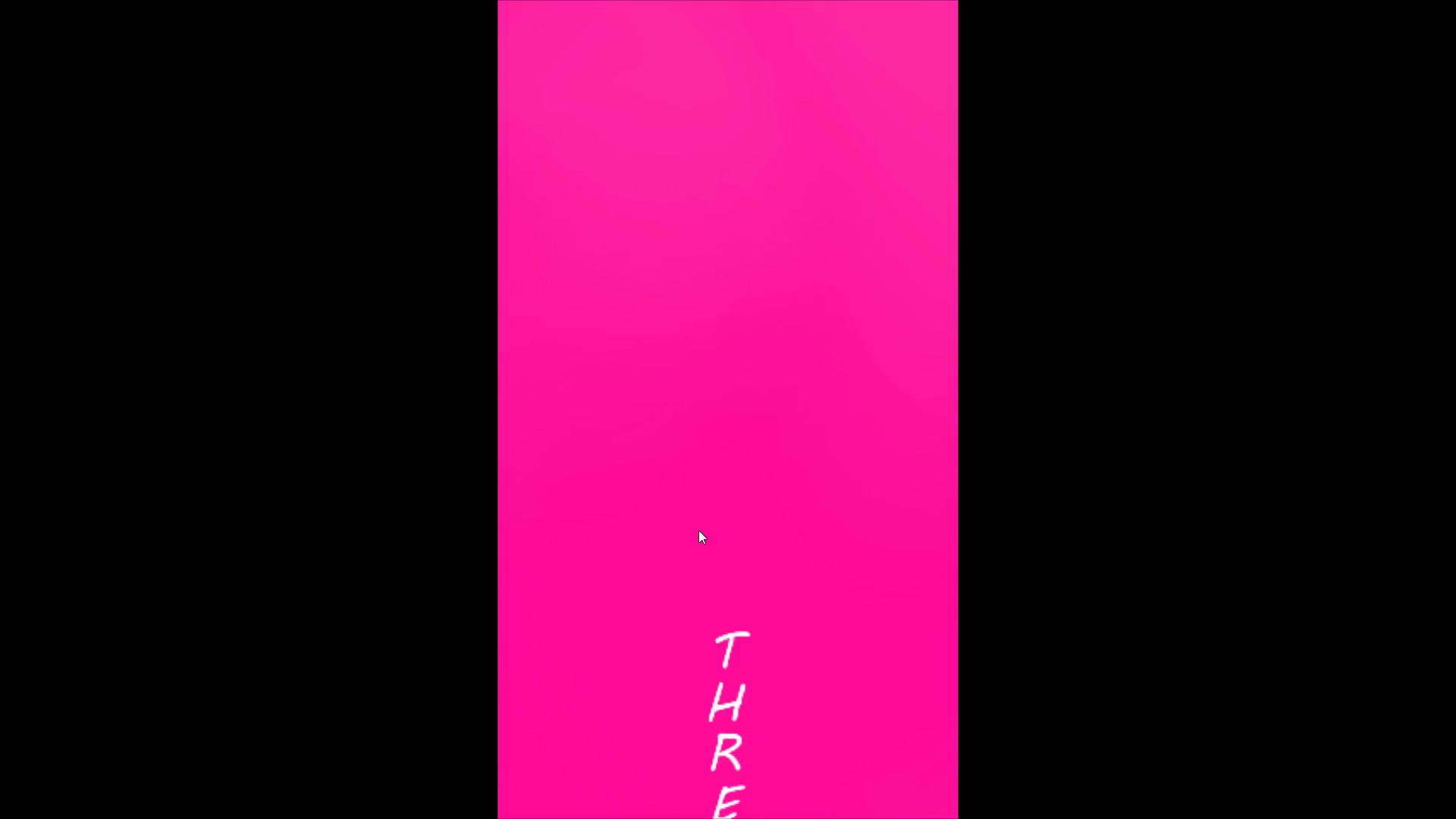 
key(Space)
 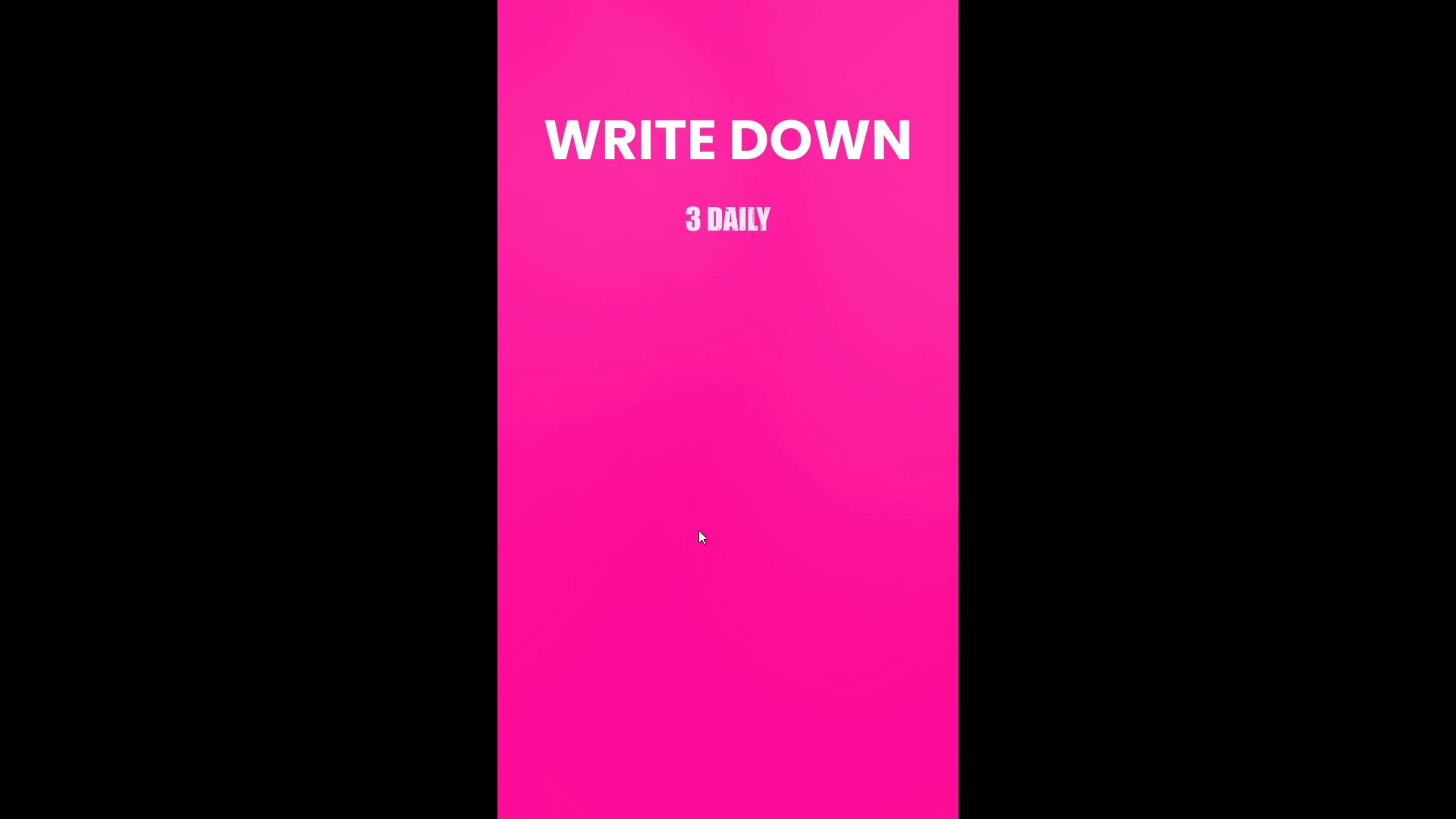 
key(Control+Backquote)
 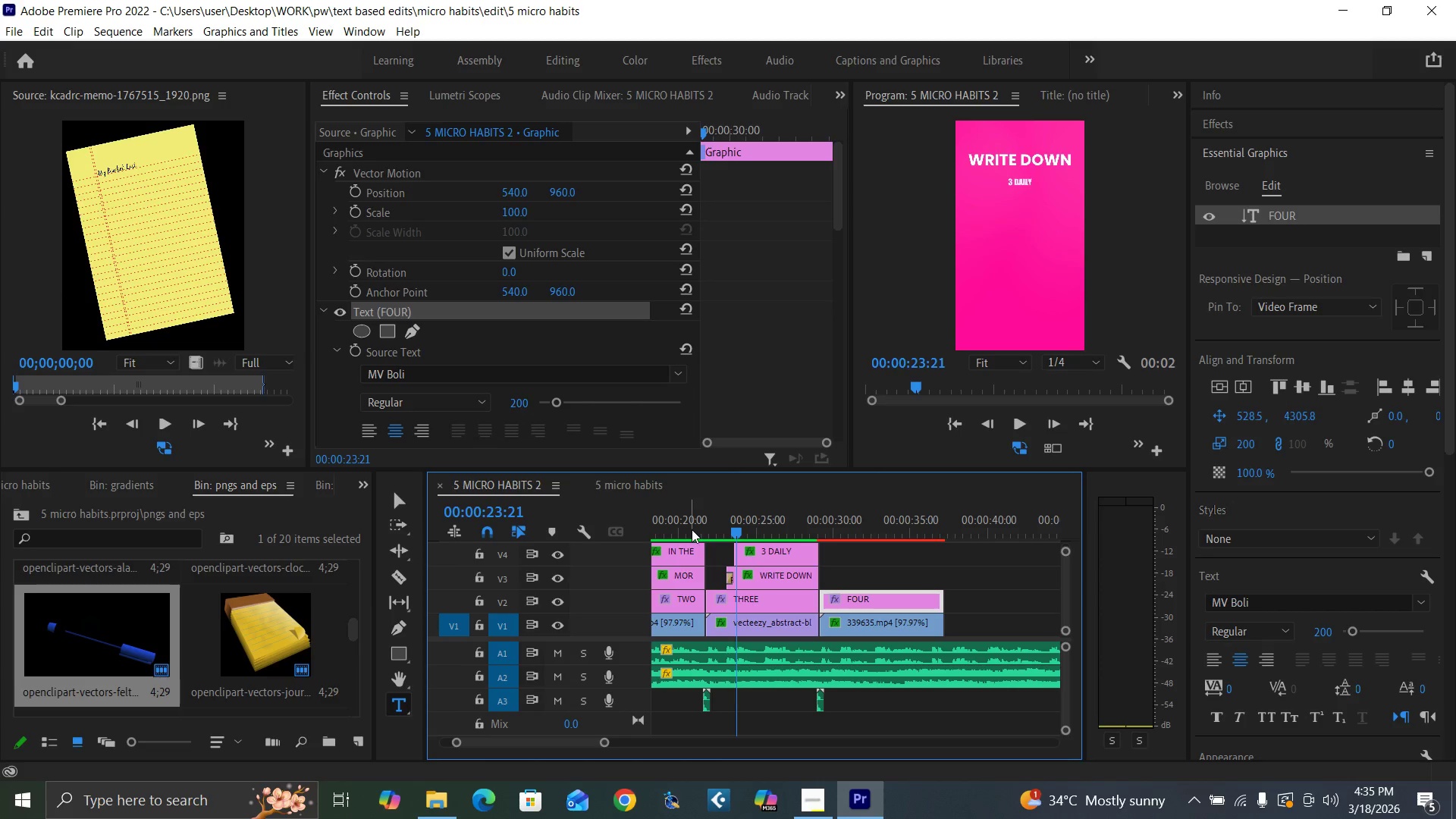 
left_click([704, 521])
 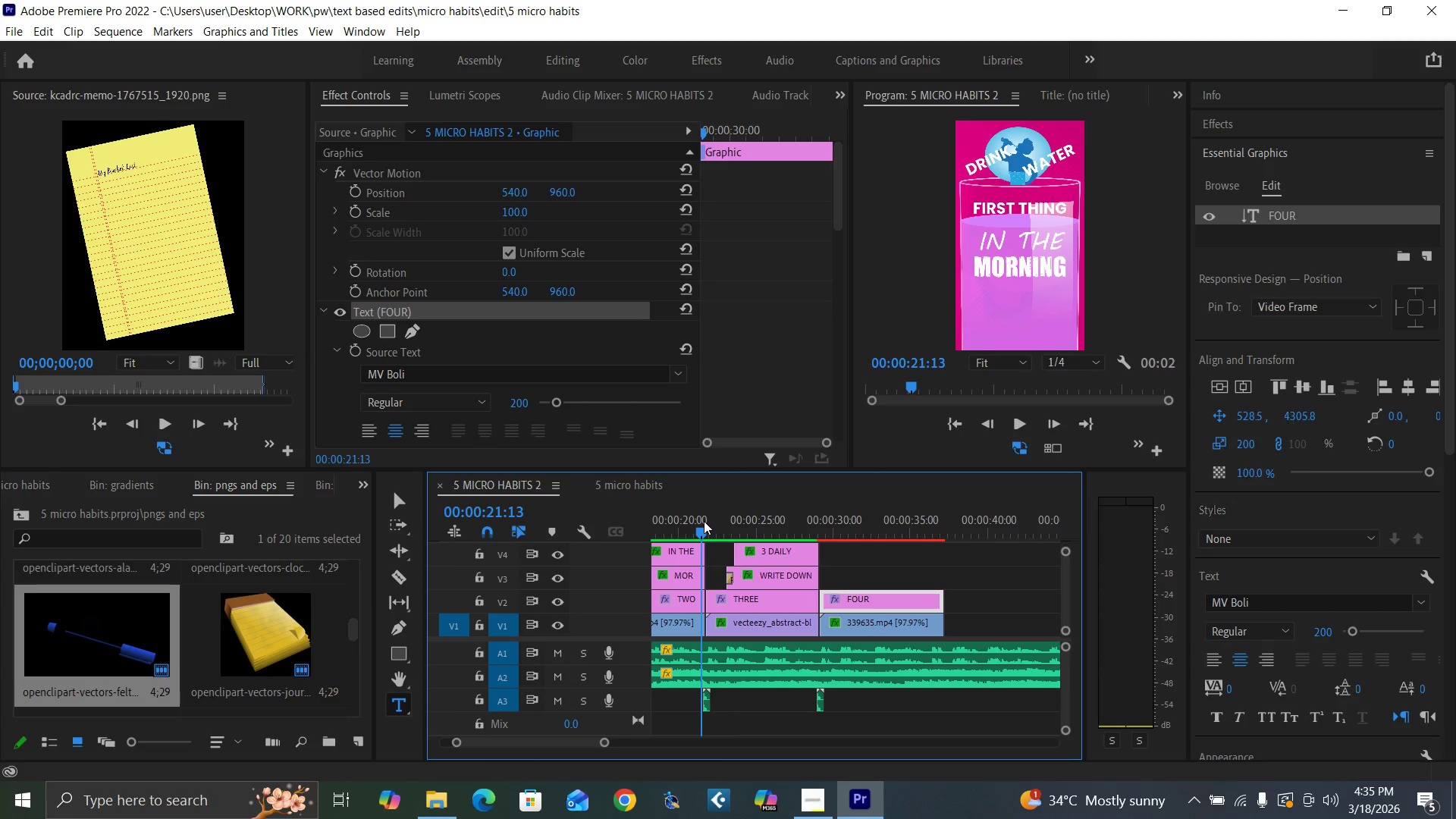 
key(Control+Backquote)
 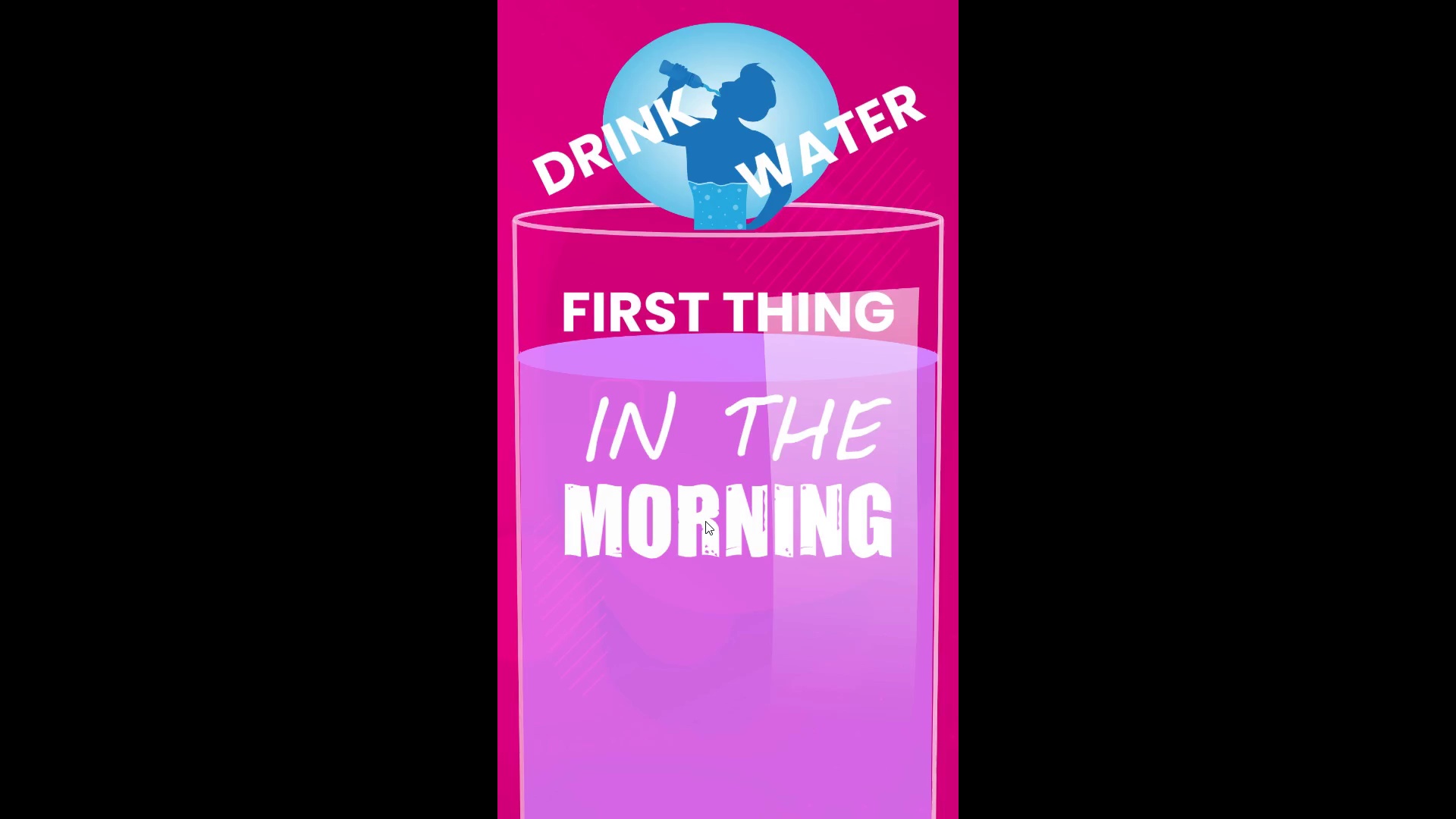 
key(Space)
 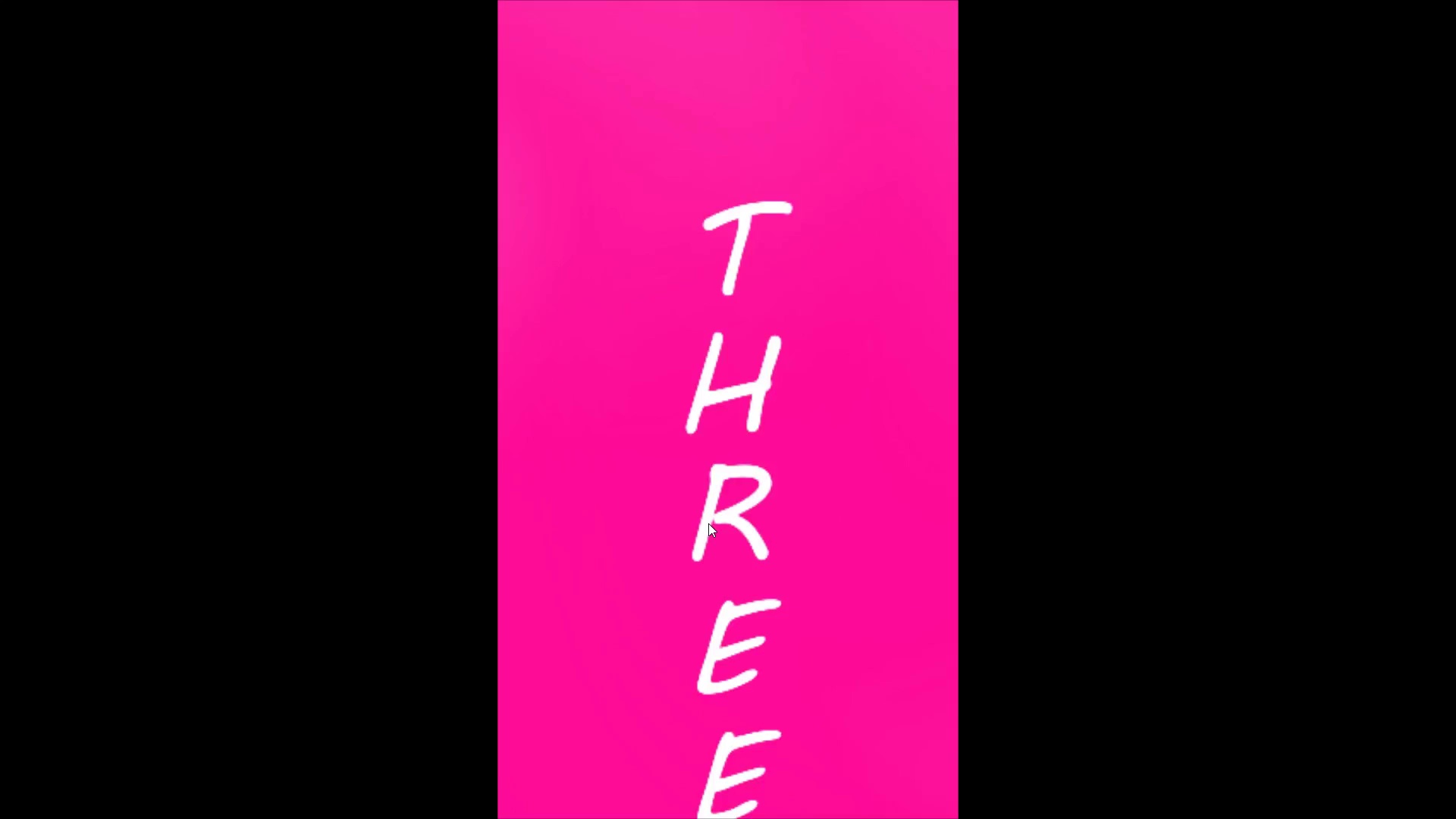 
key(Space)
 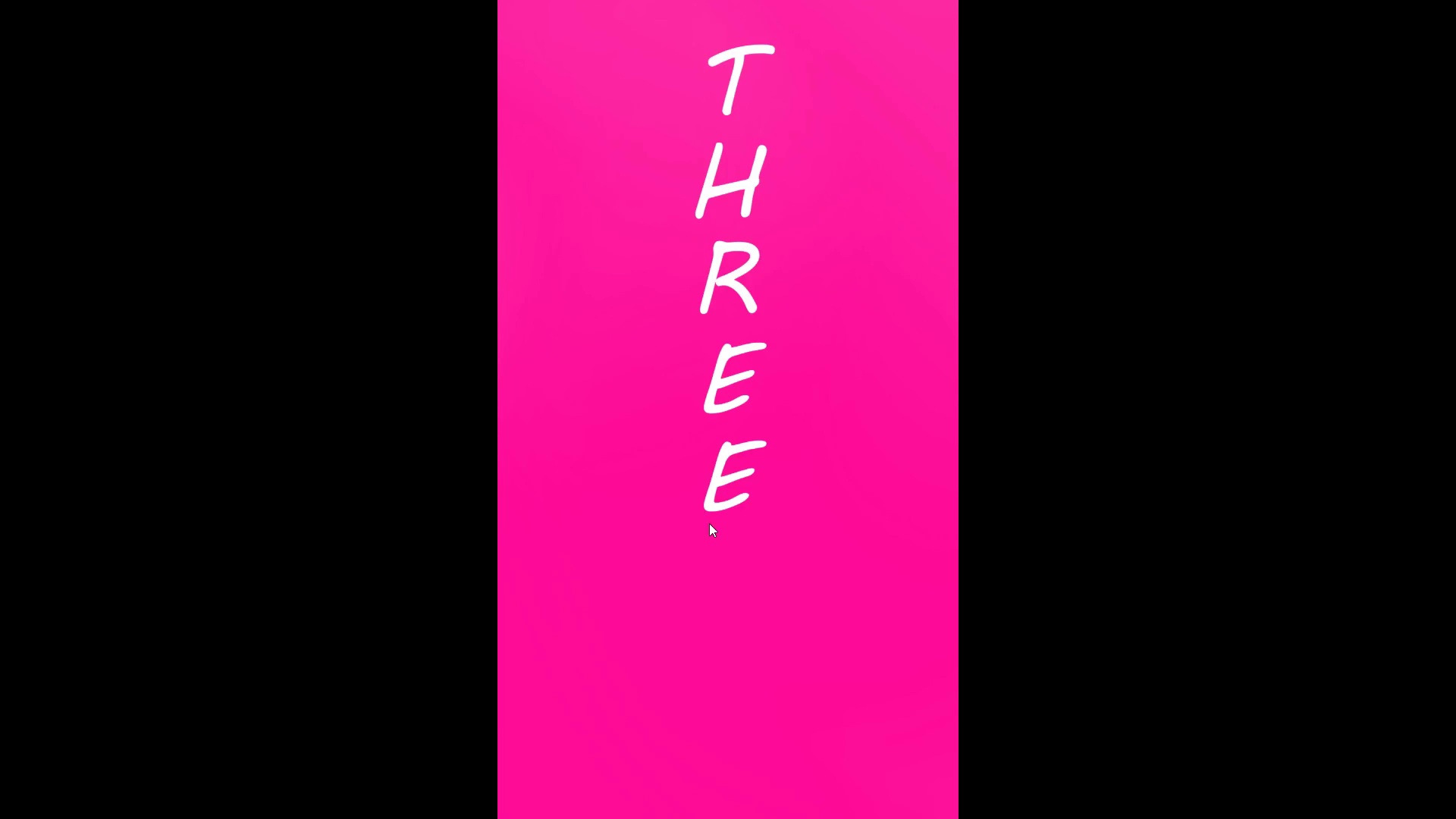 
key(Space)
 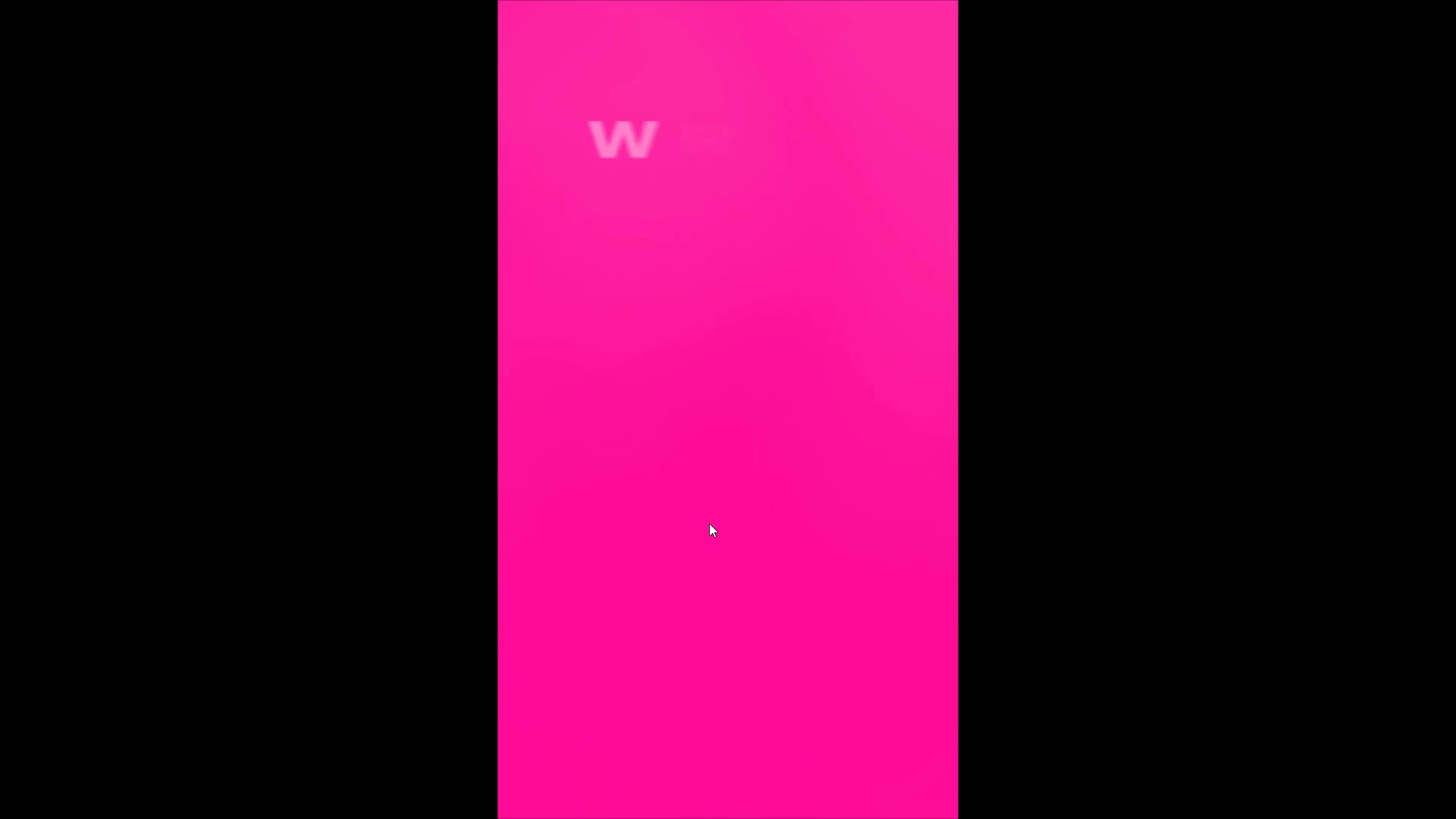 
key(Space)
 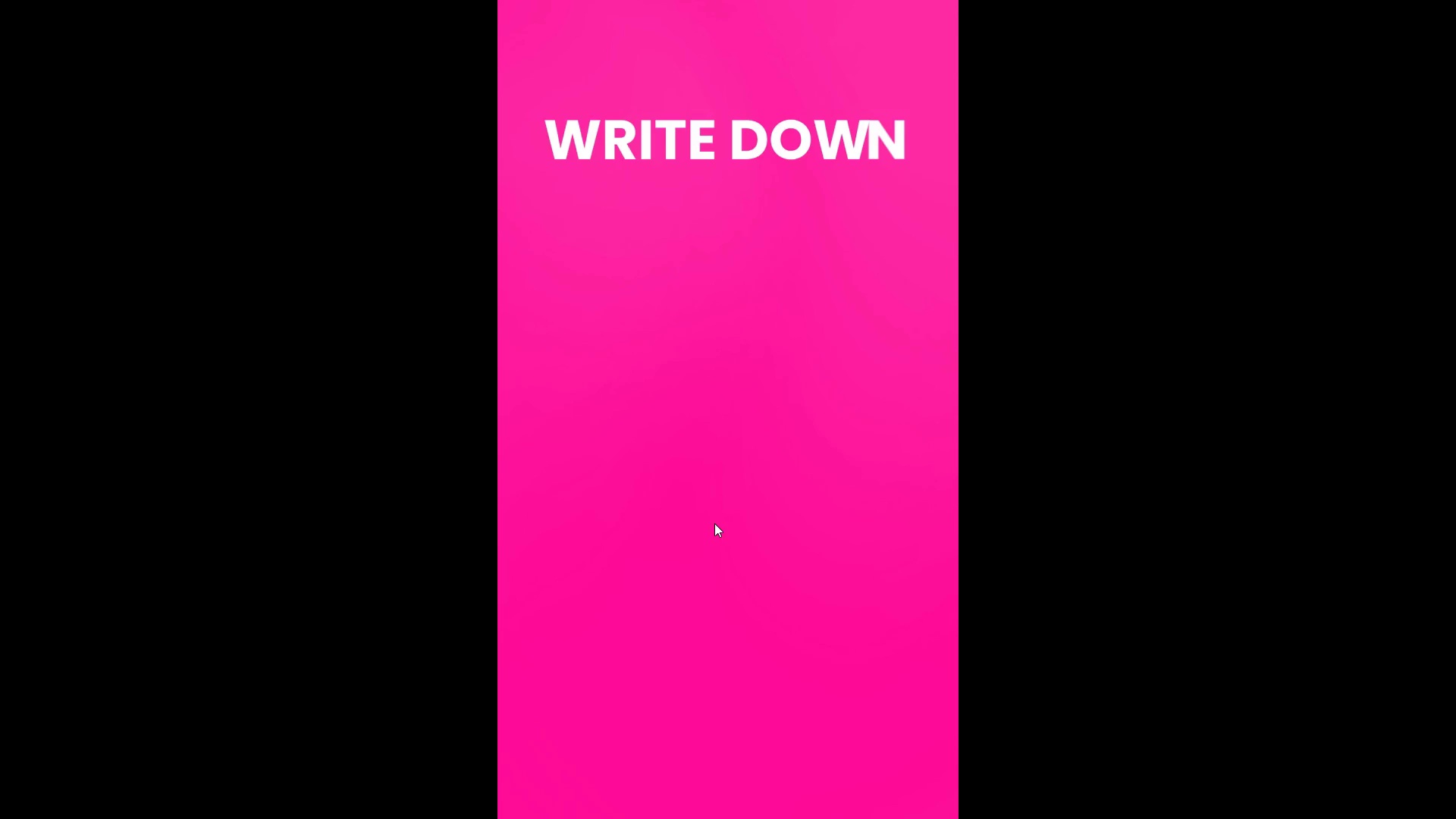 
key(Control+Backquote)
 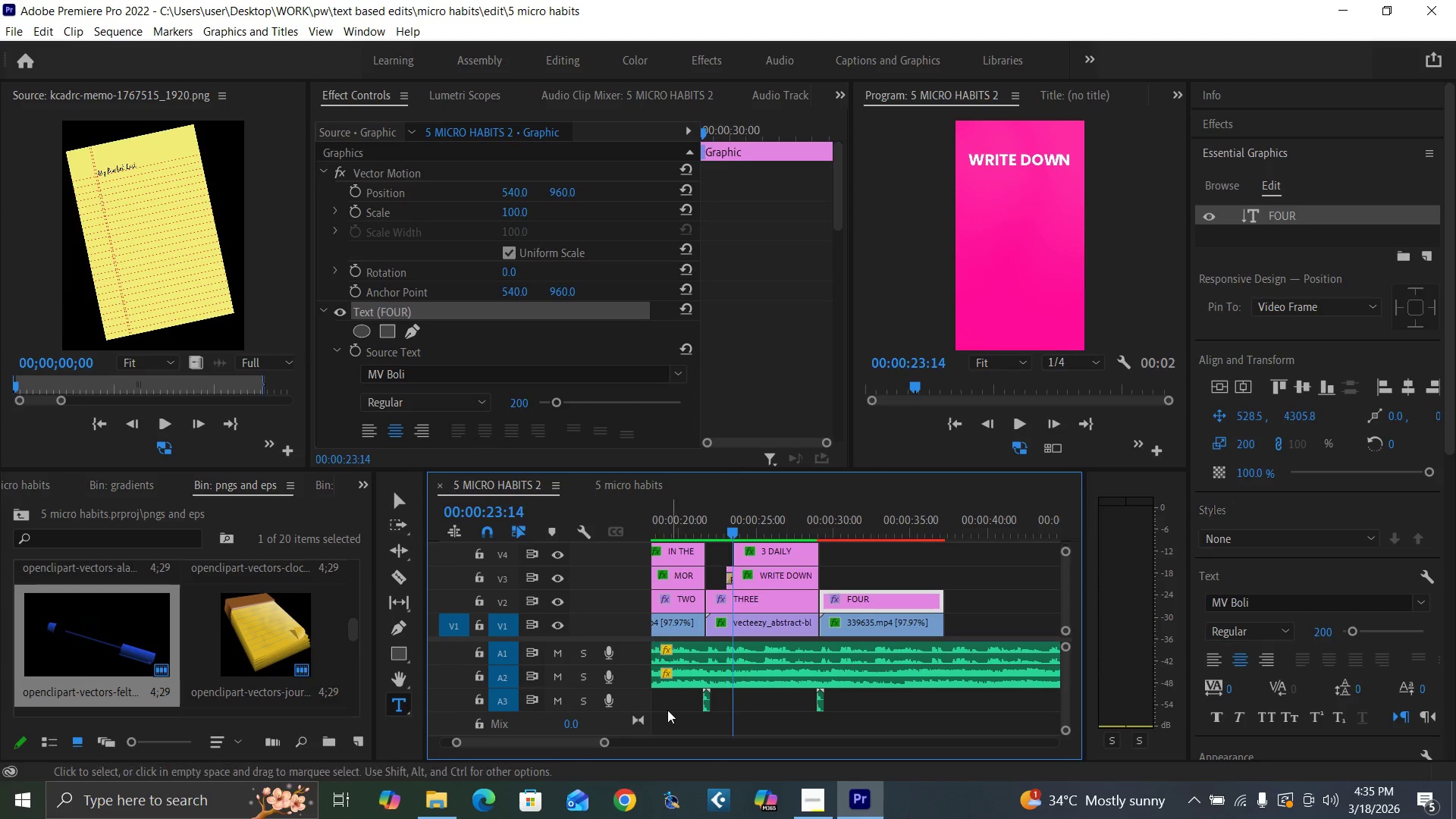 
key(Space)
 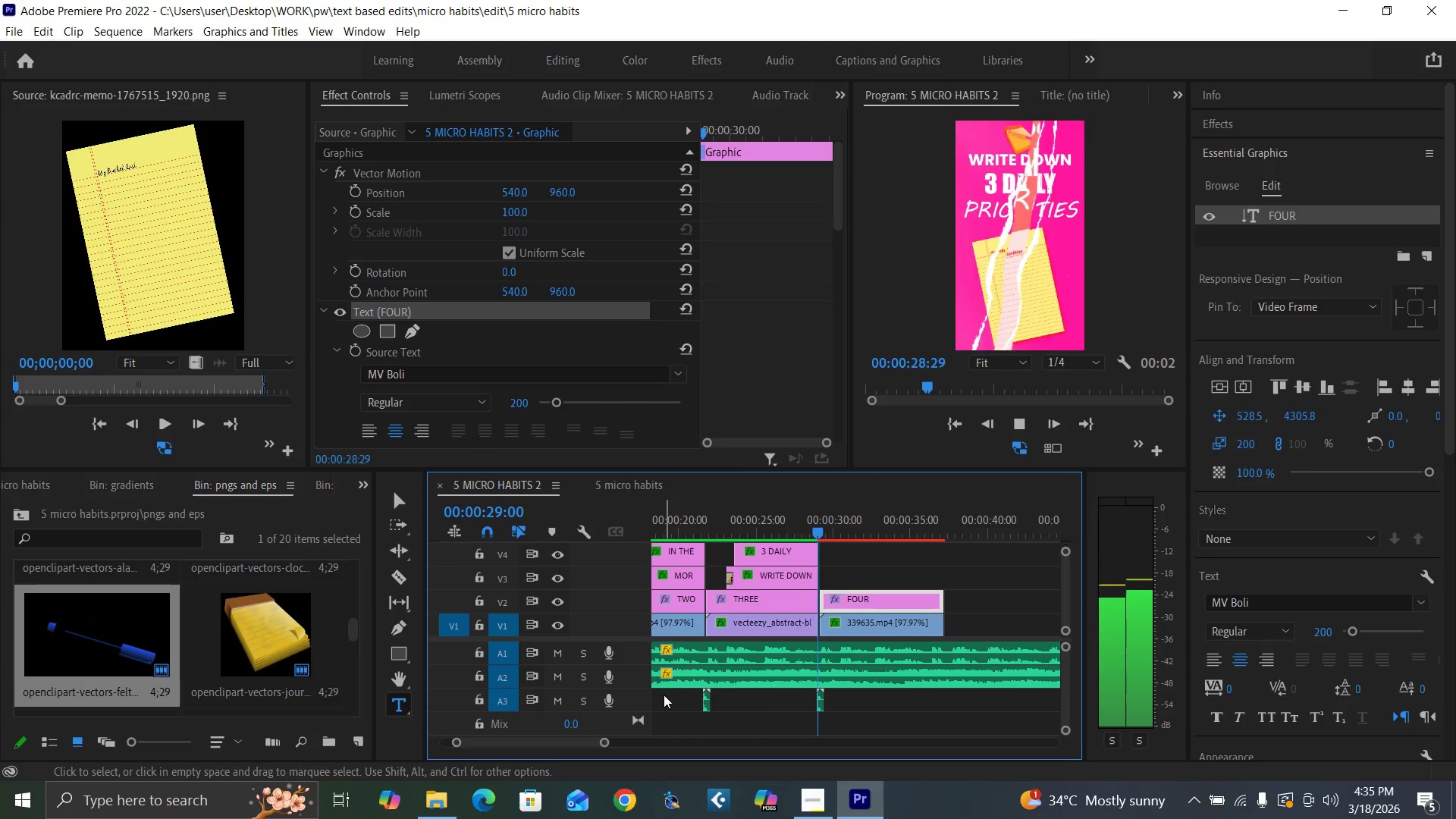 
wait(7.45)
 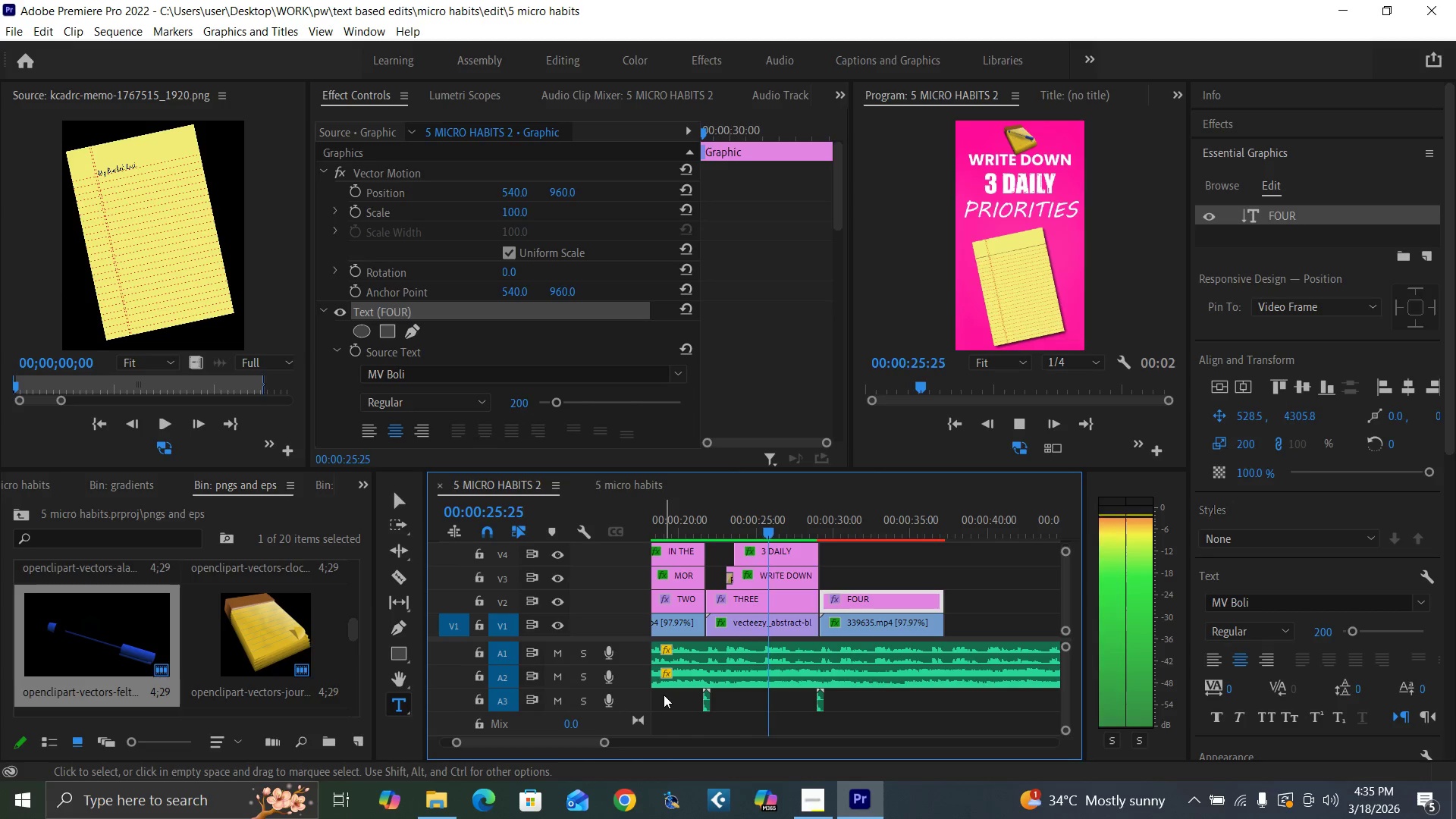 
key(Space)
 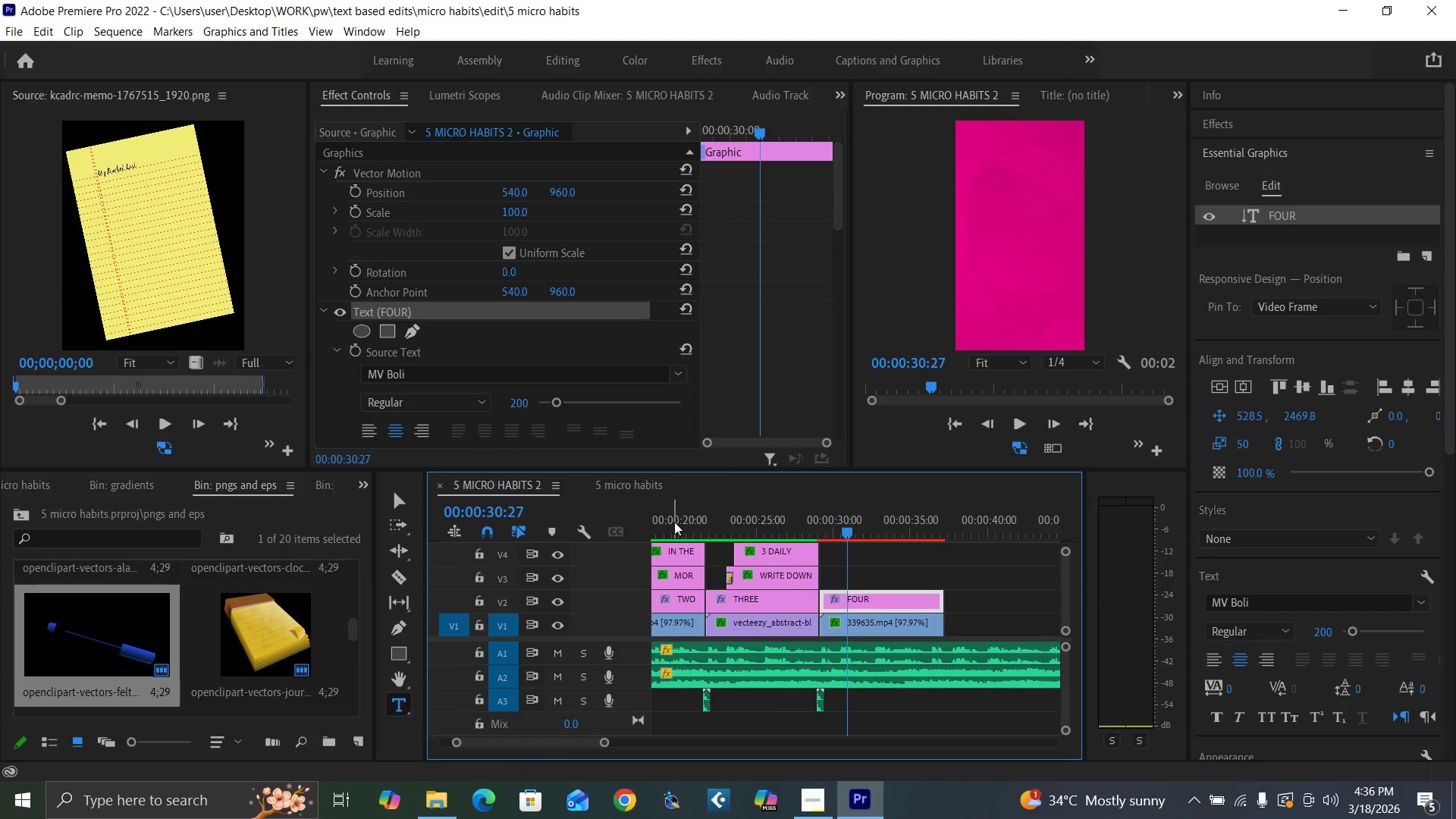 
left_click_drag(start_coordinate=[739, 518], to_coordinate=[720, 542])
 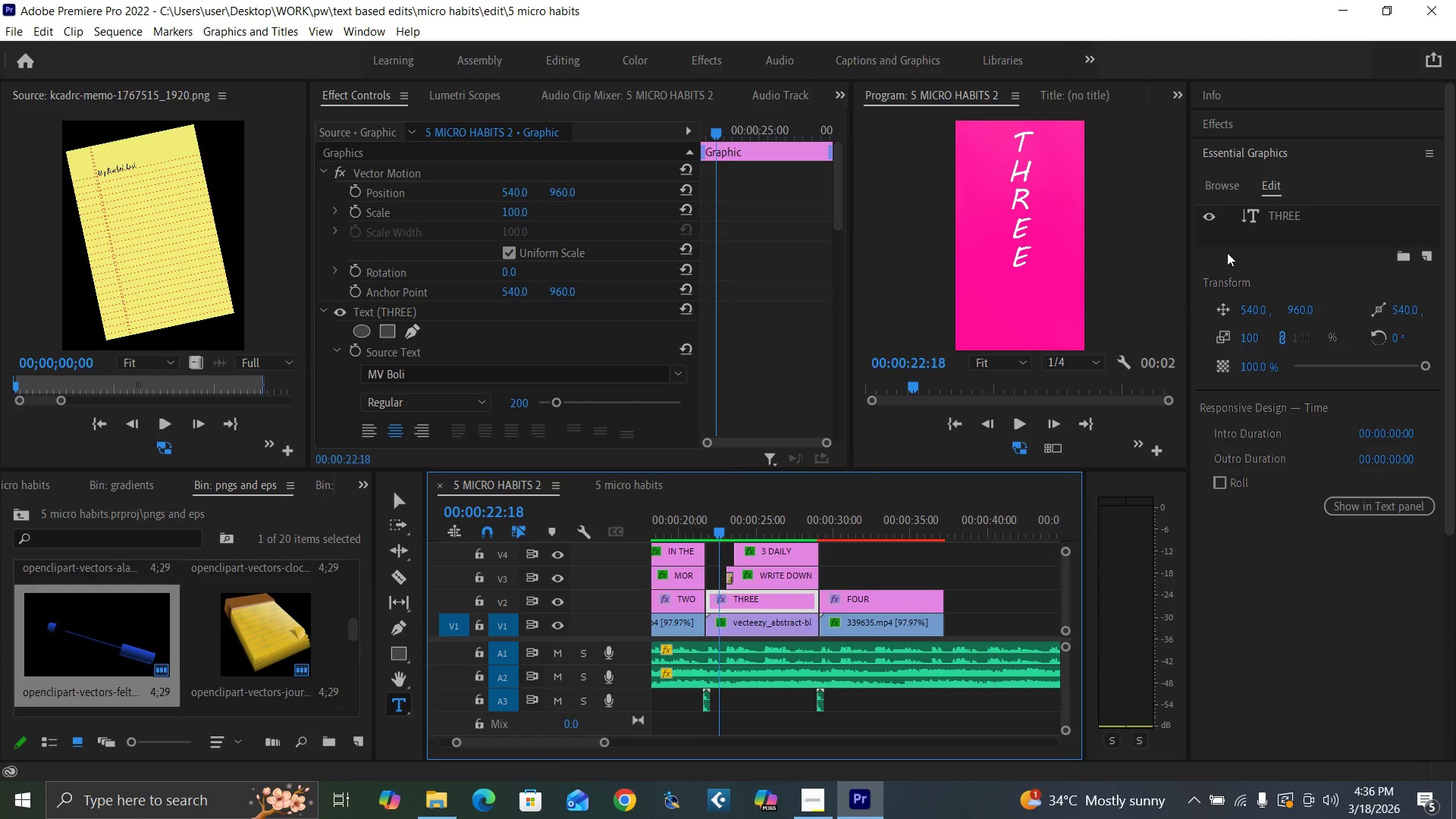 
double_click([1273, 215])
 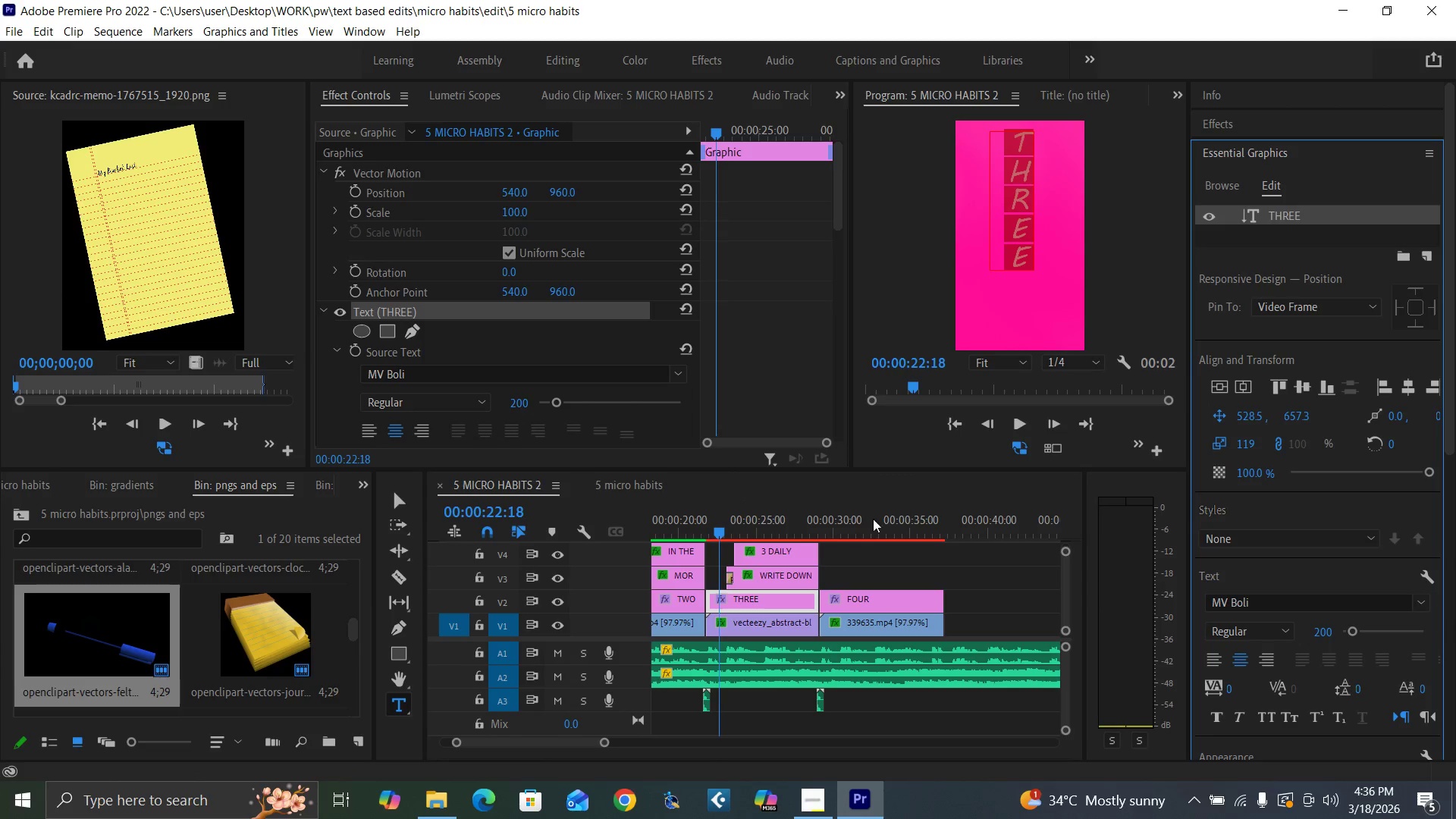 
left_click([845, 528])
 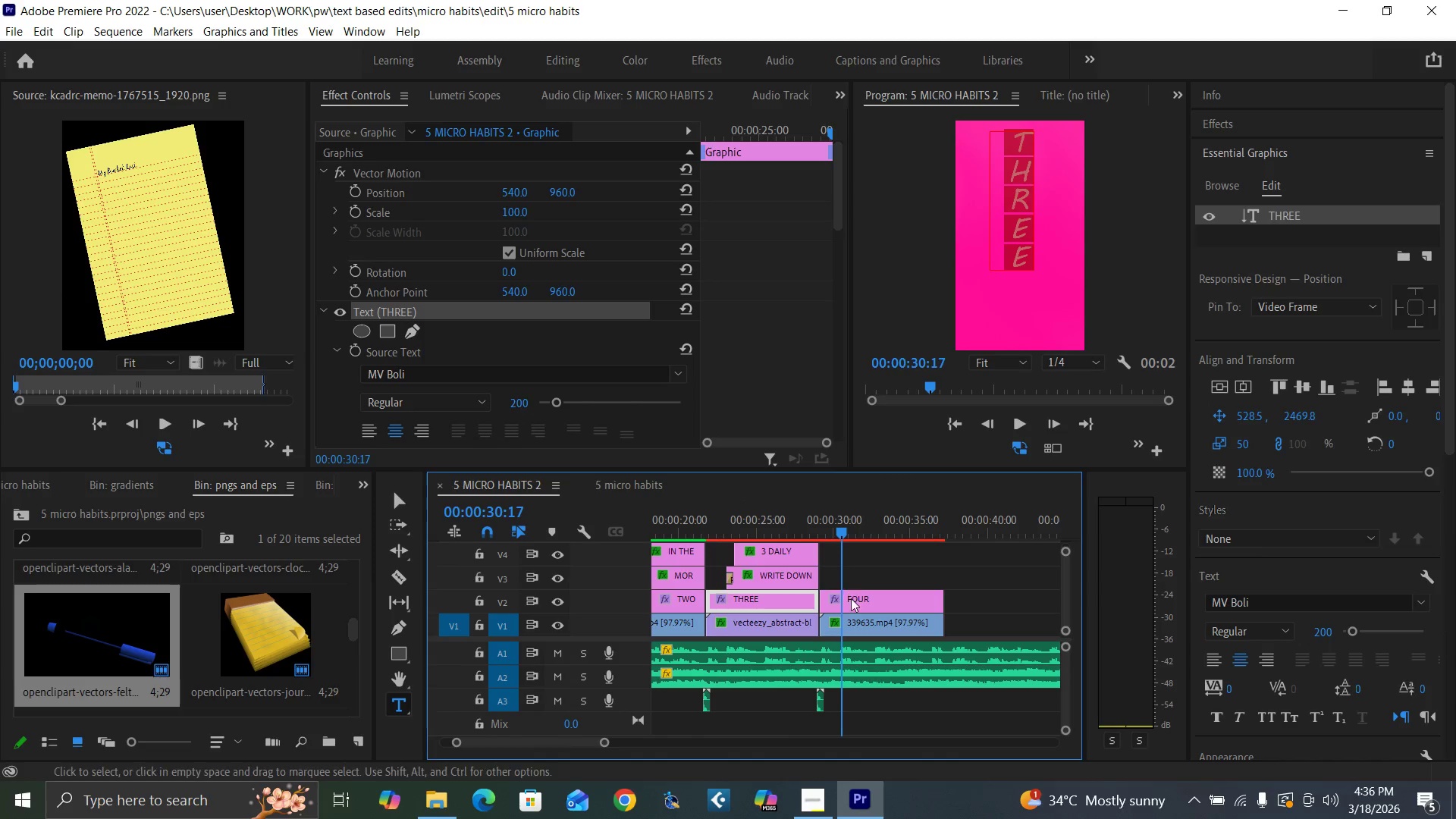 
left_click([855, 604])
 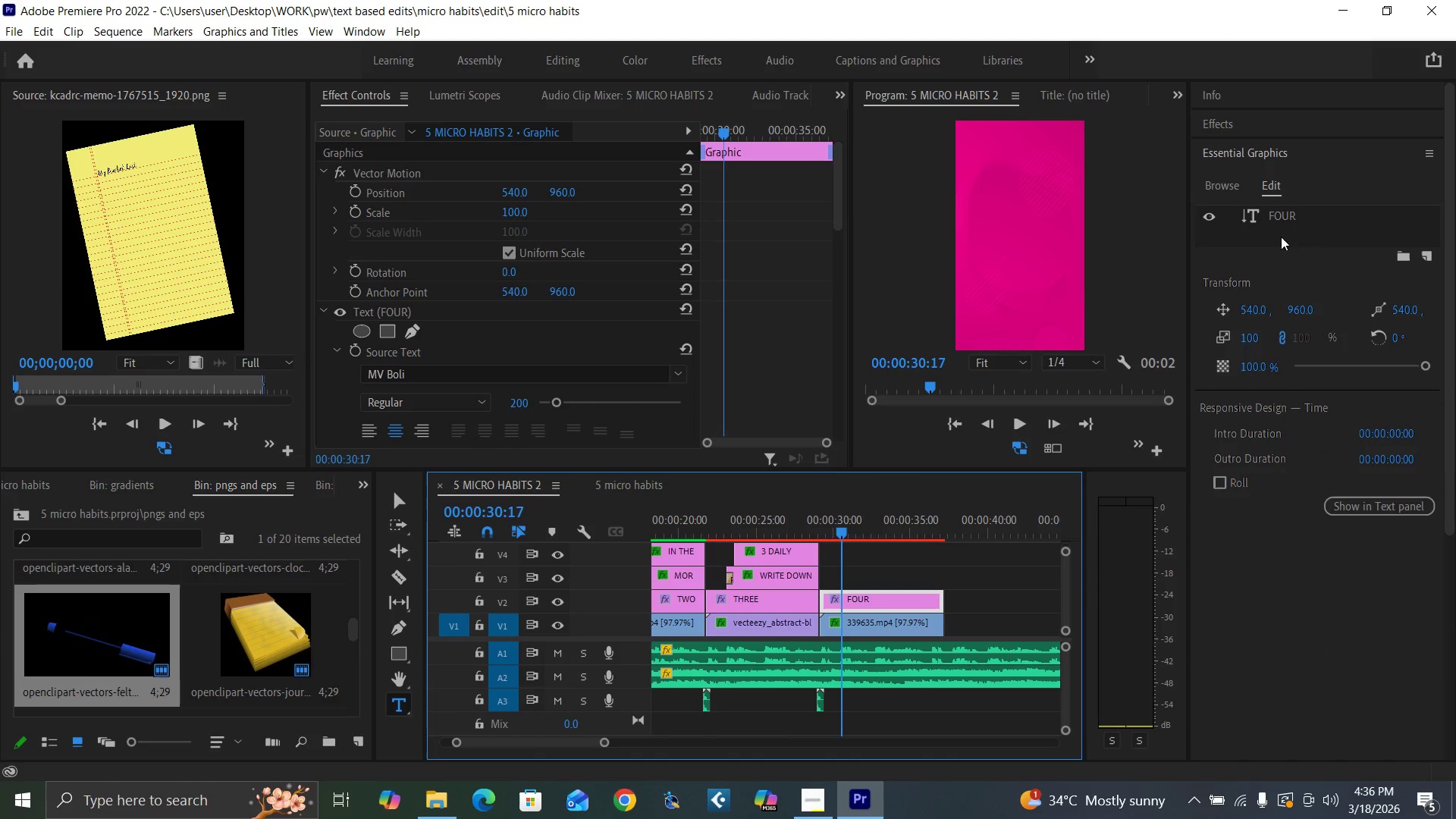 
left_click([1283, 219])
 